 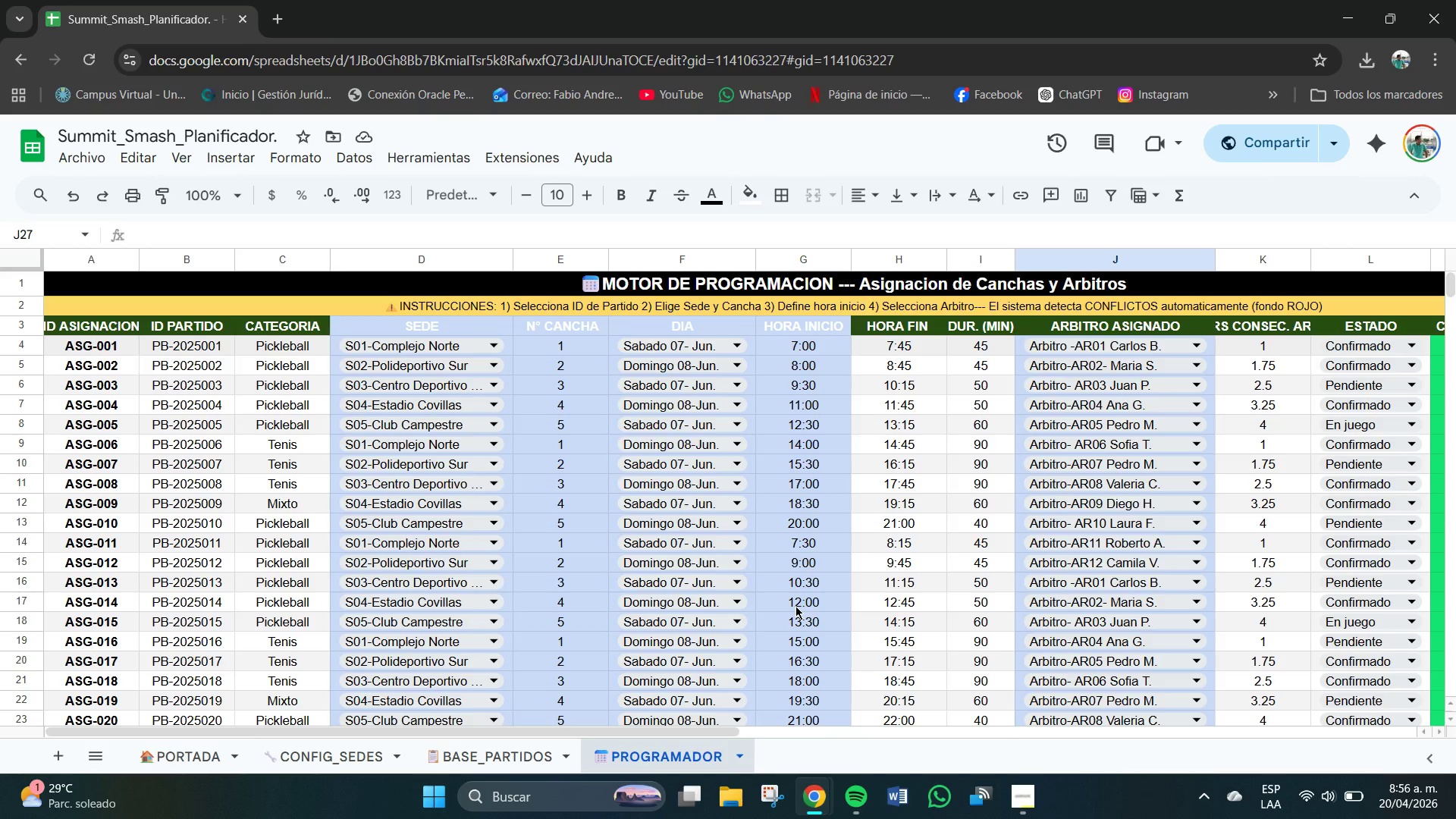 
scroll: coordinate [725, 519], scroll_direction: up, amount: 1.0
 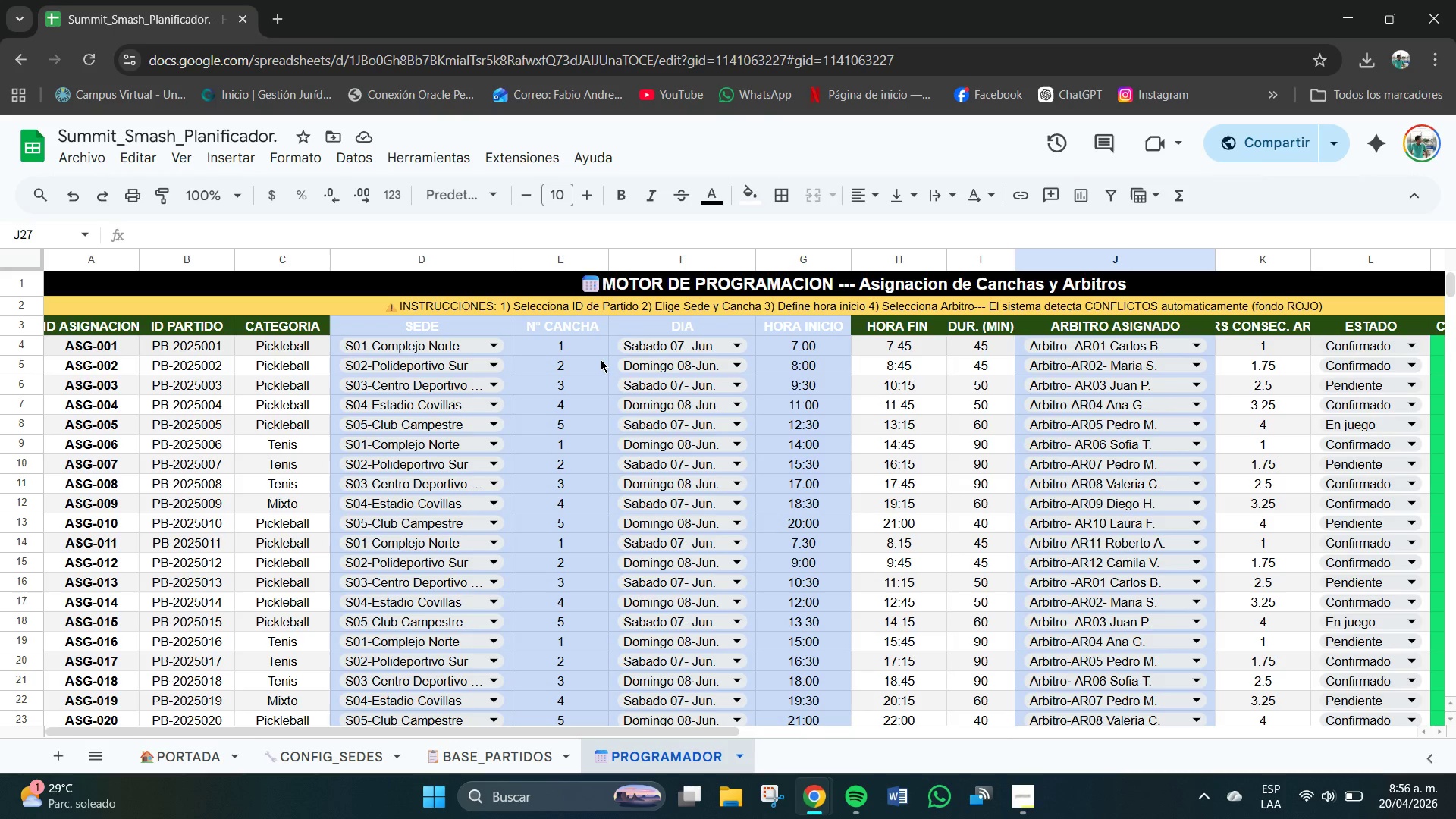 
hold_key(key=ControlLeft, duration=0.62)
 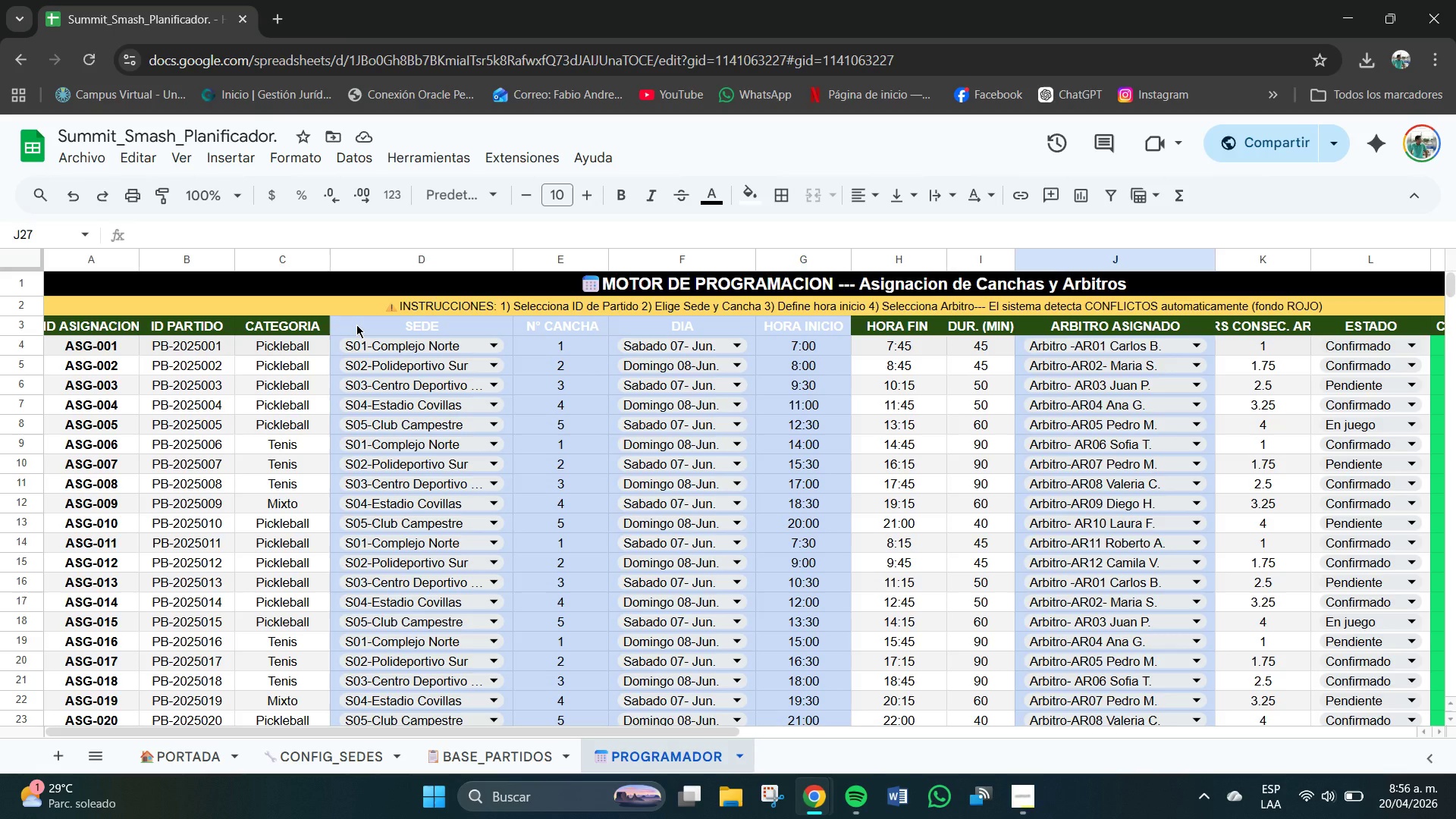 
key(Control+Z)
 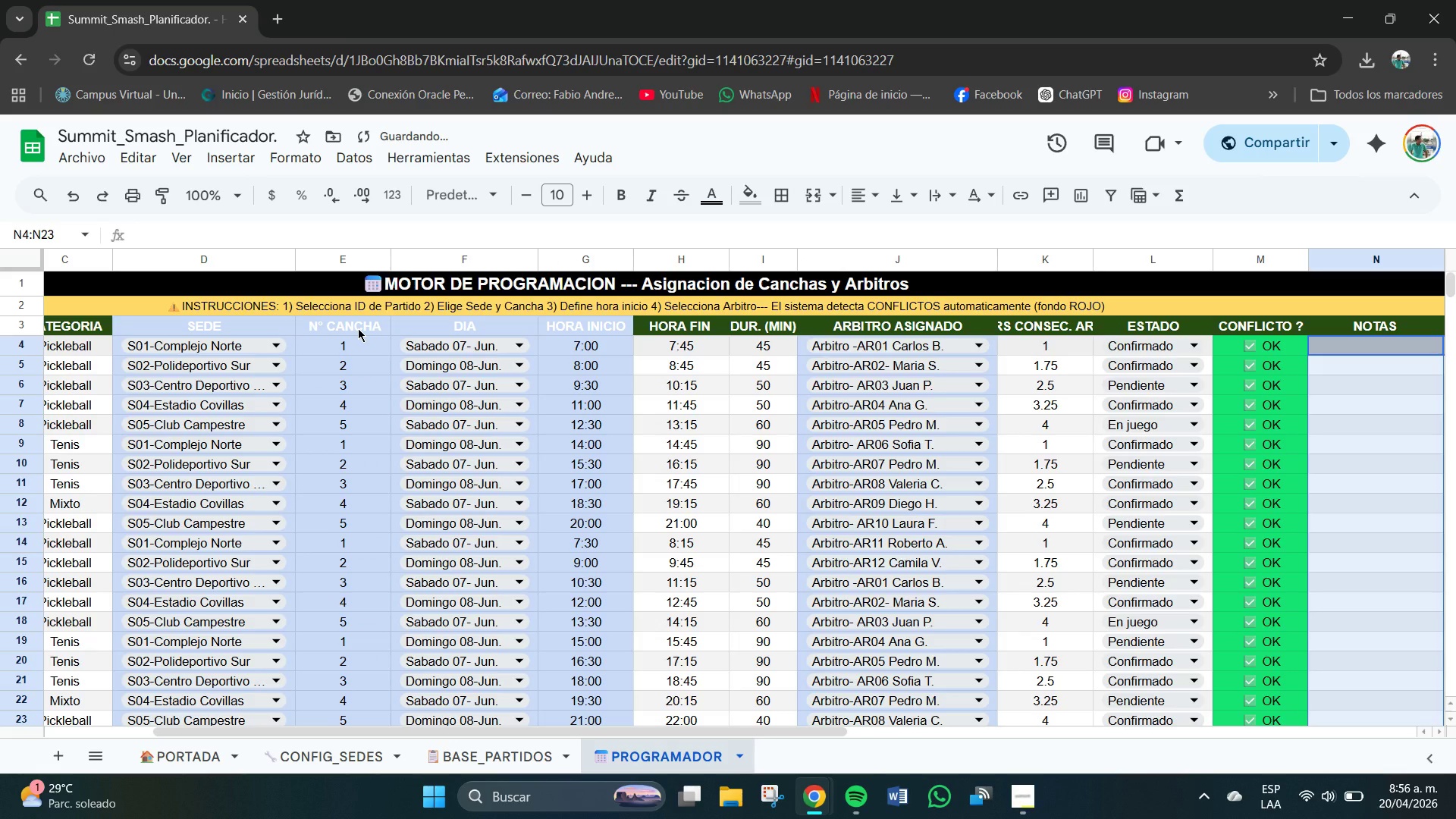 
key(Control+Z)
 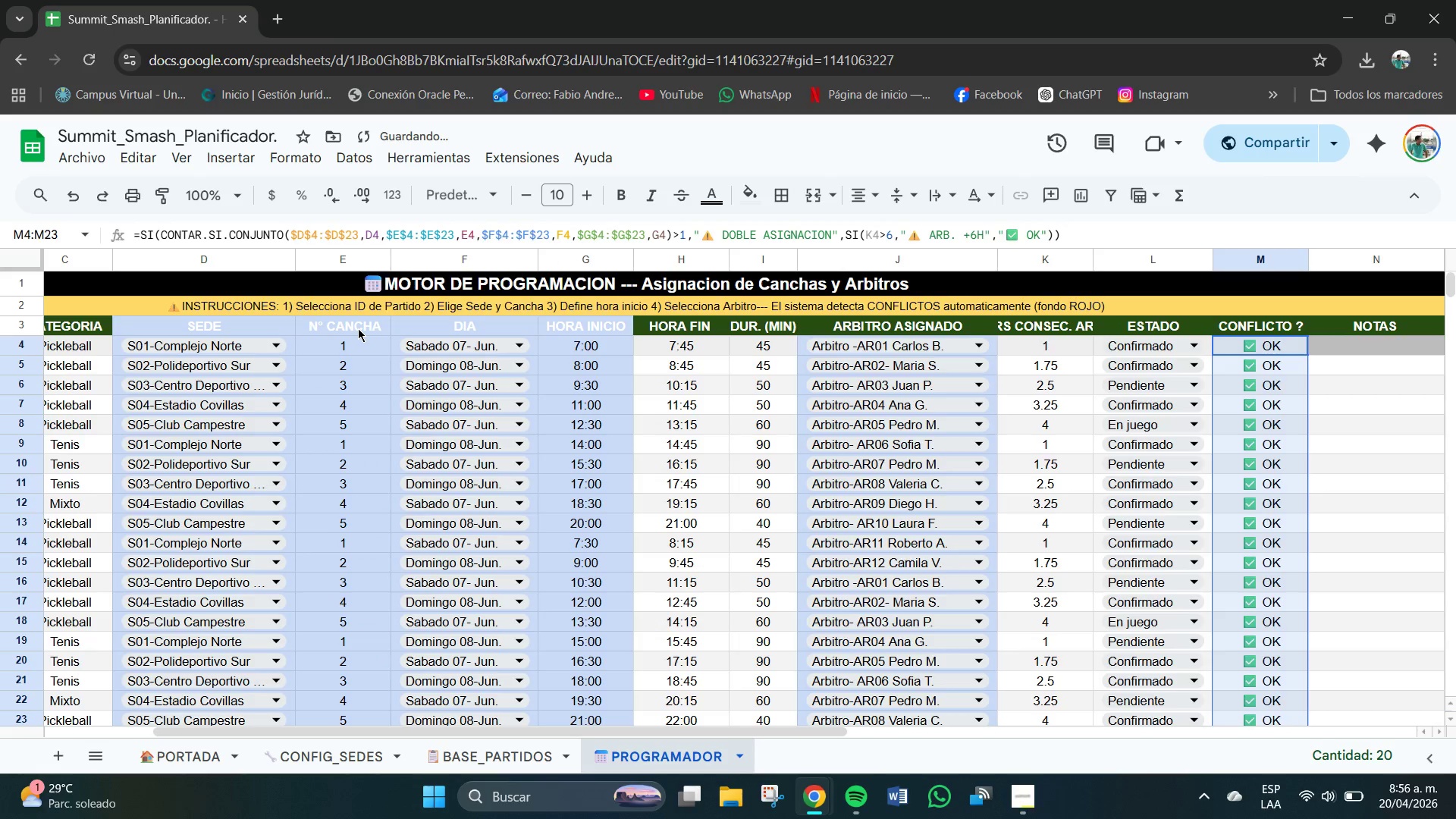 
key(Control+Z)
 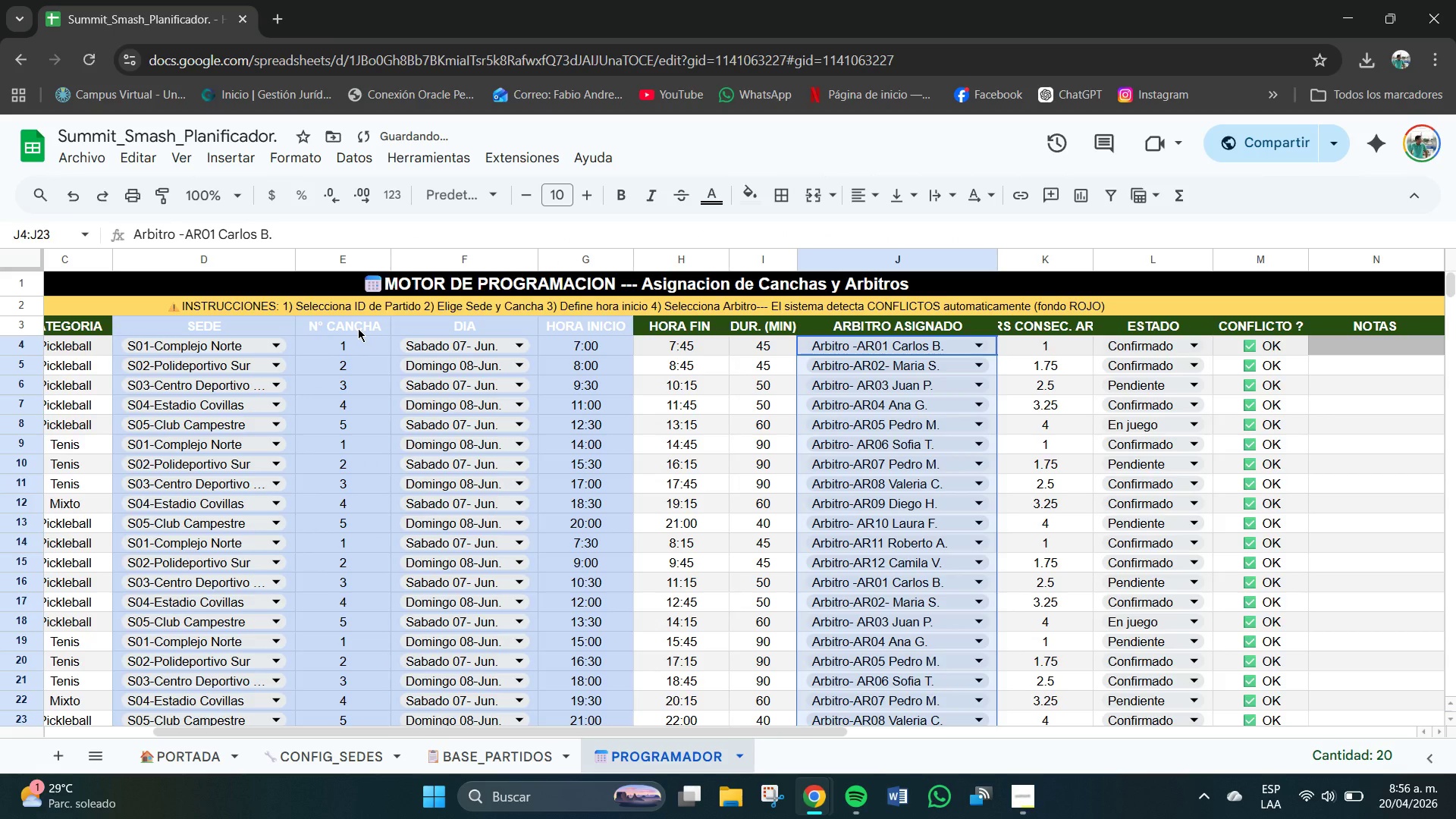 
key(Control+Z)
 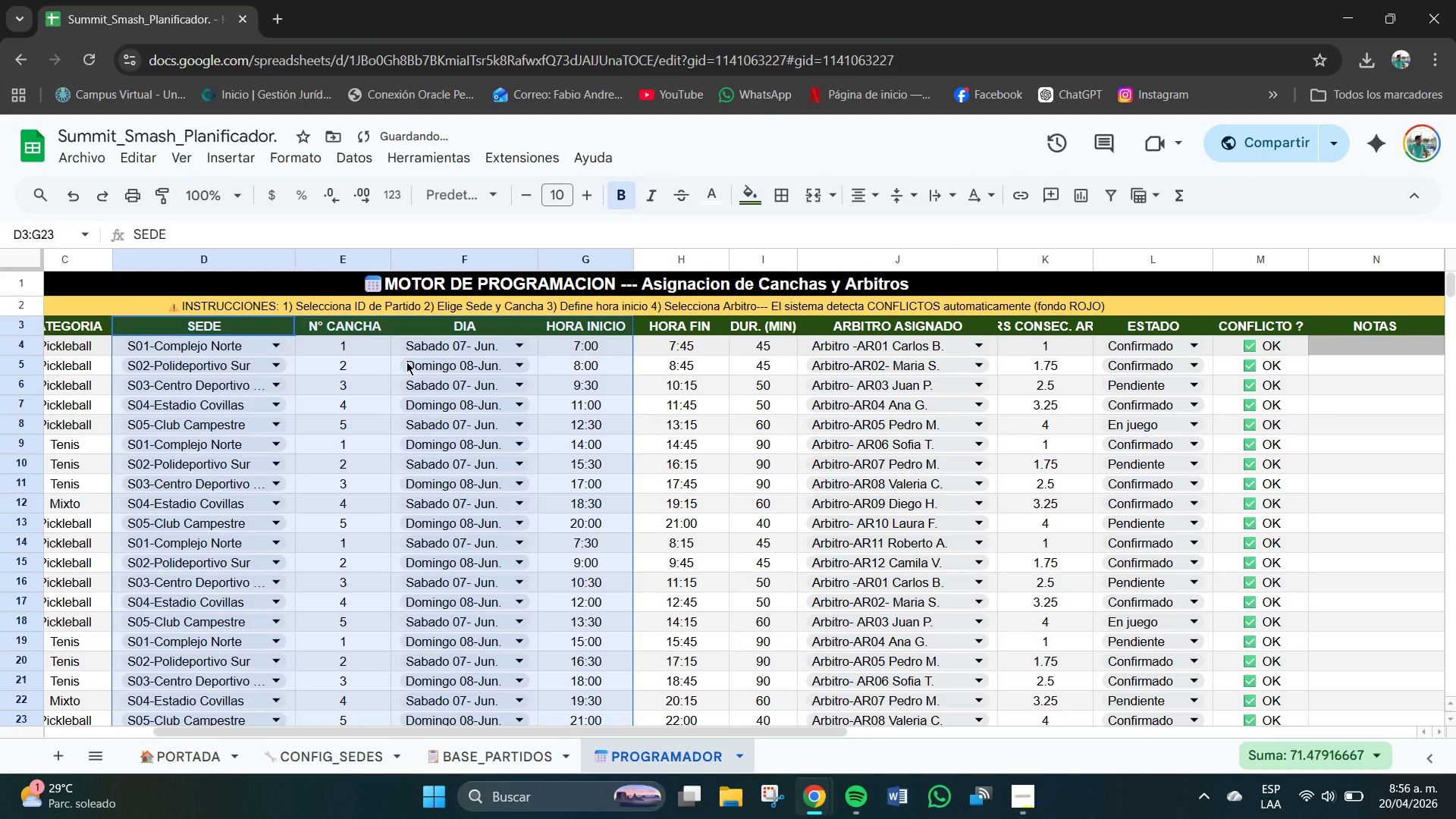 
scroll: coordinate [444, 391], scroll_direction: down, amount: 3.0
 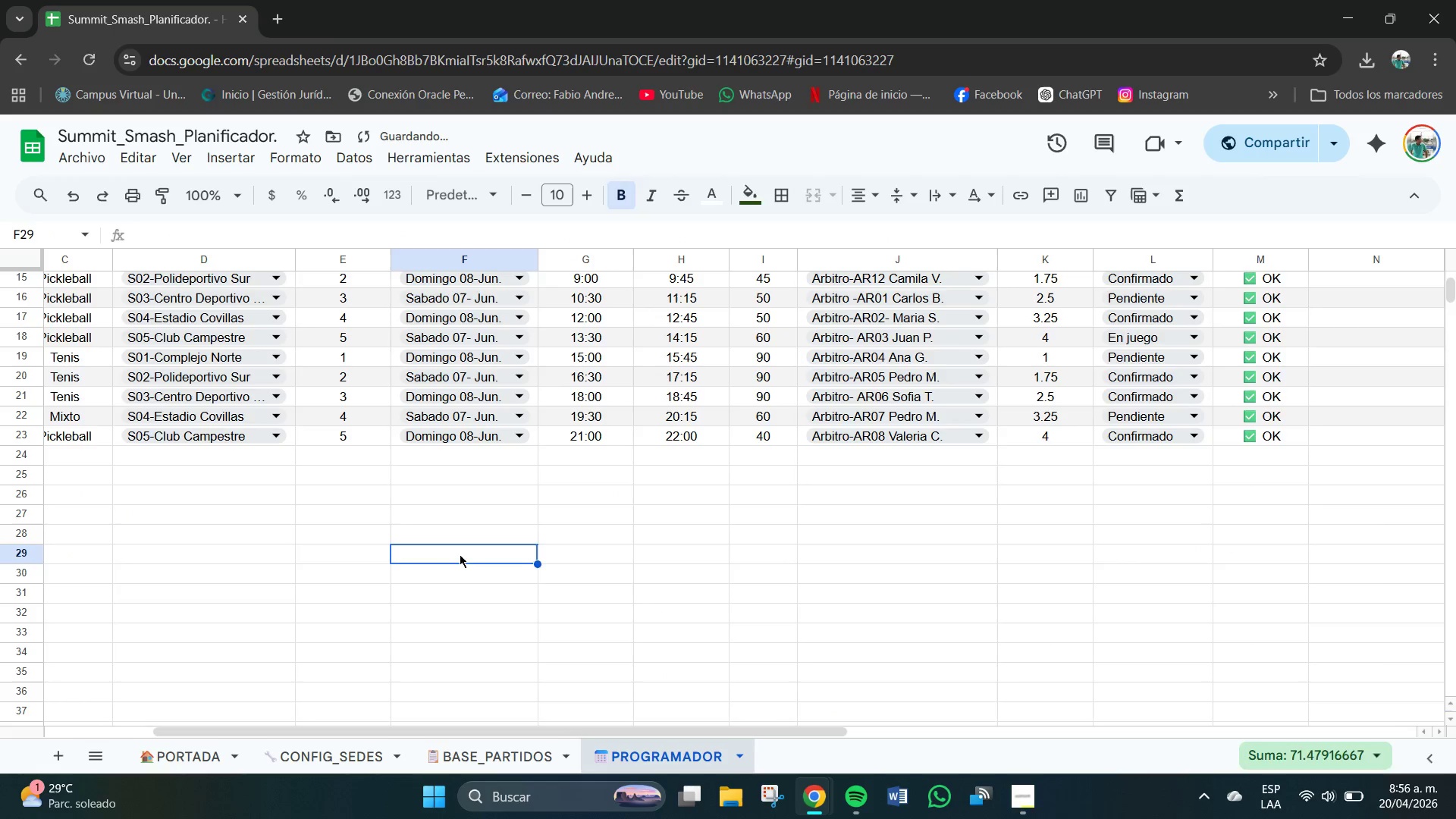 
scroll: coordinate [208, 370], scroll_direction: up, amount: 4.0
 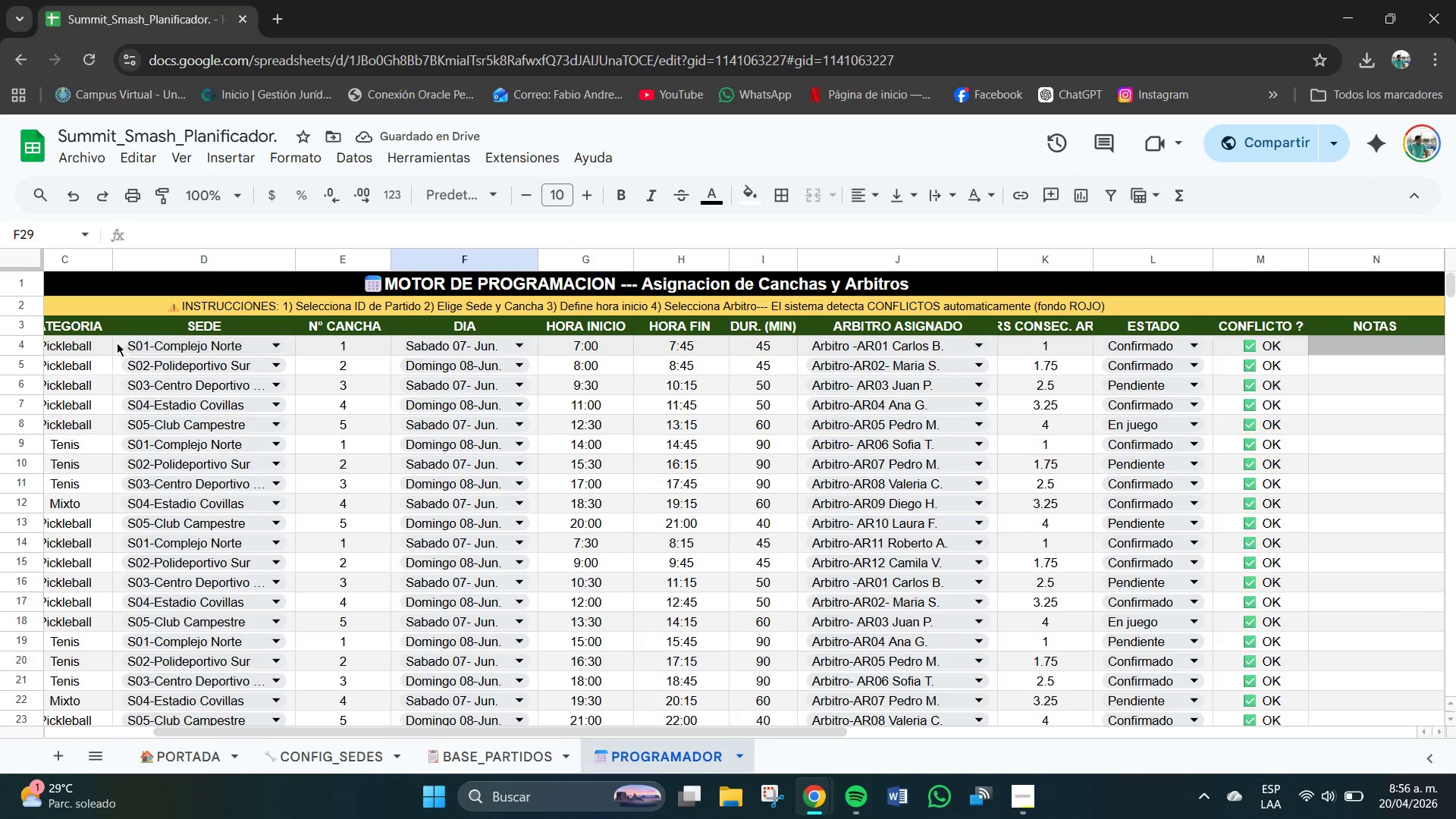 
left_click_drag(start_coordinate=[118, 343], to_coordinate=[510, 543])
 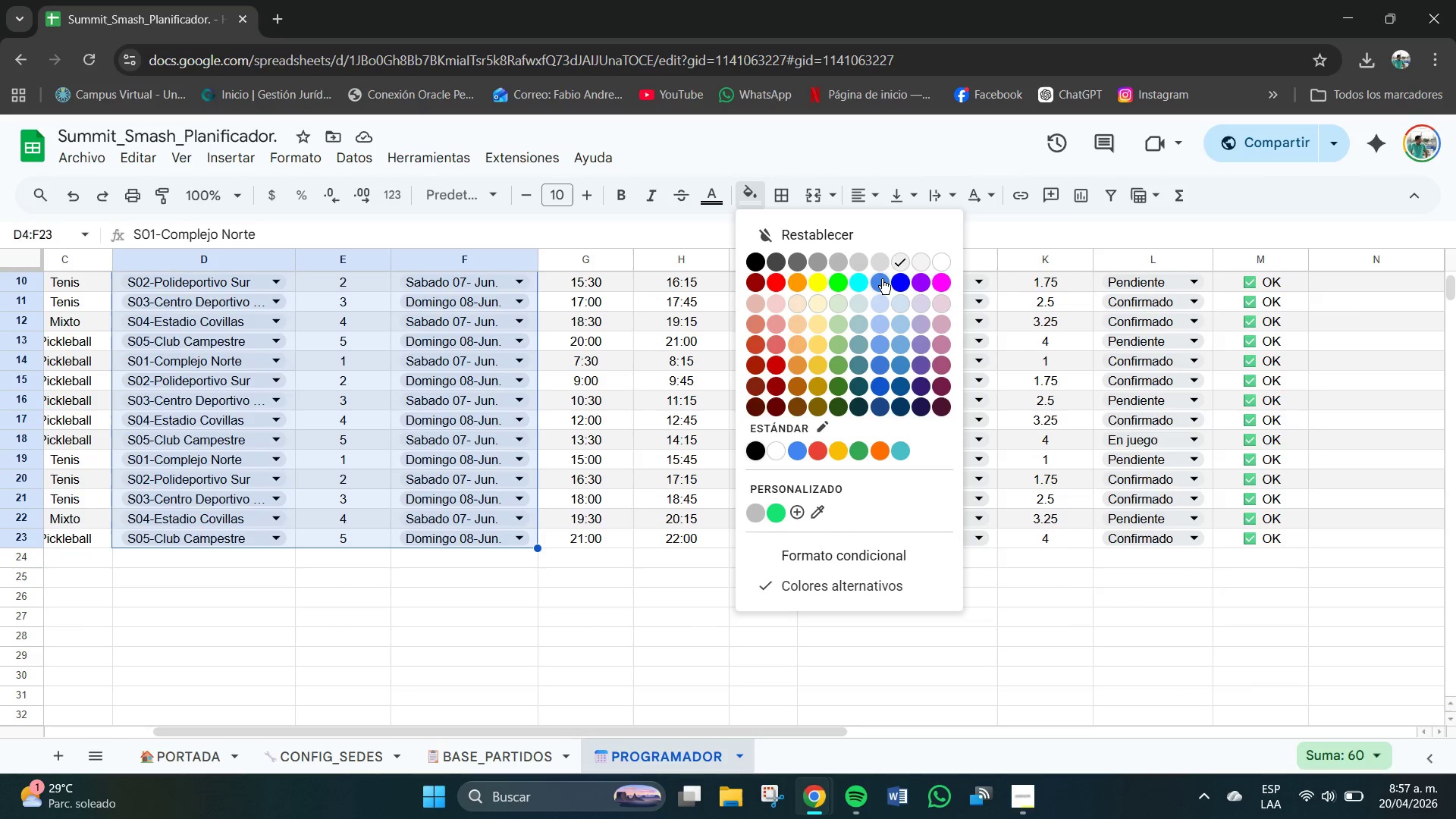 
left_click([880, 309])
 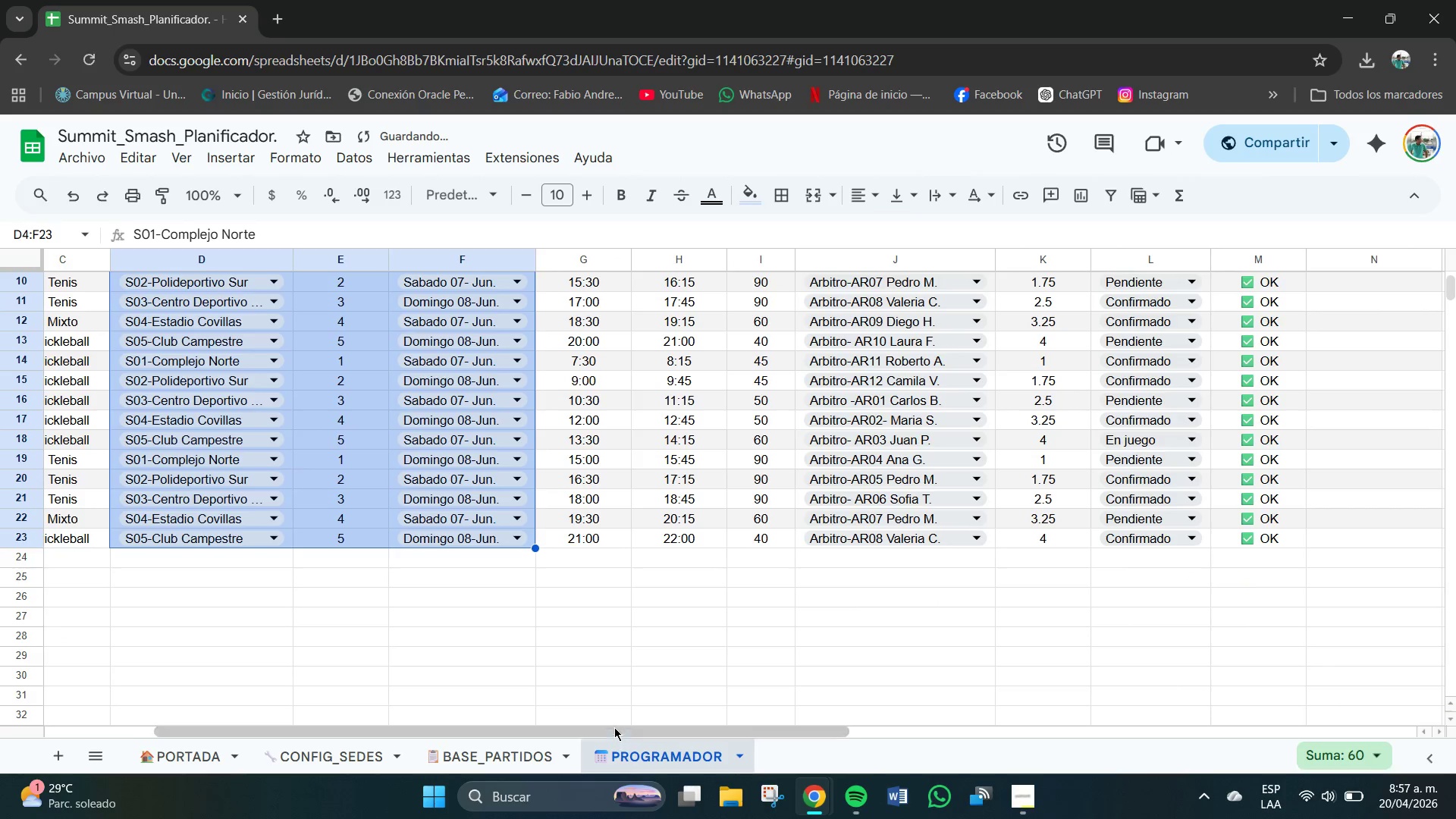 
left_click([573, 695])
 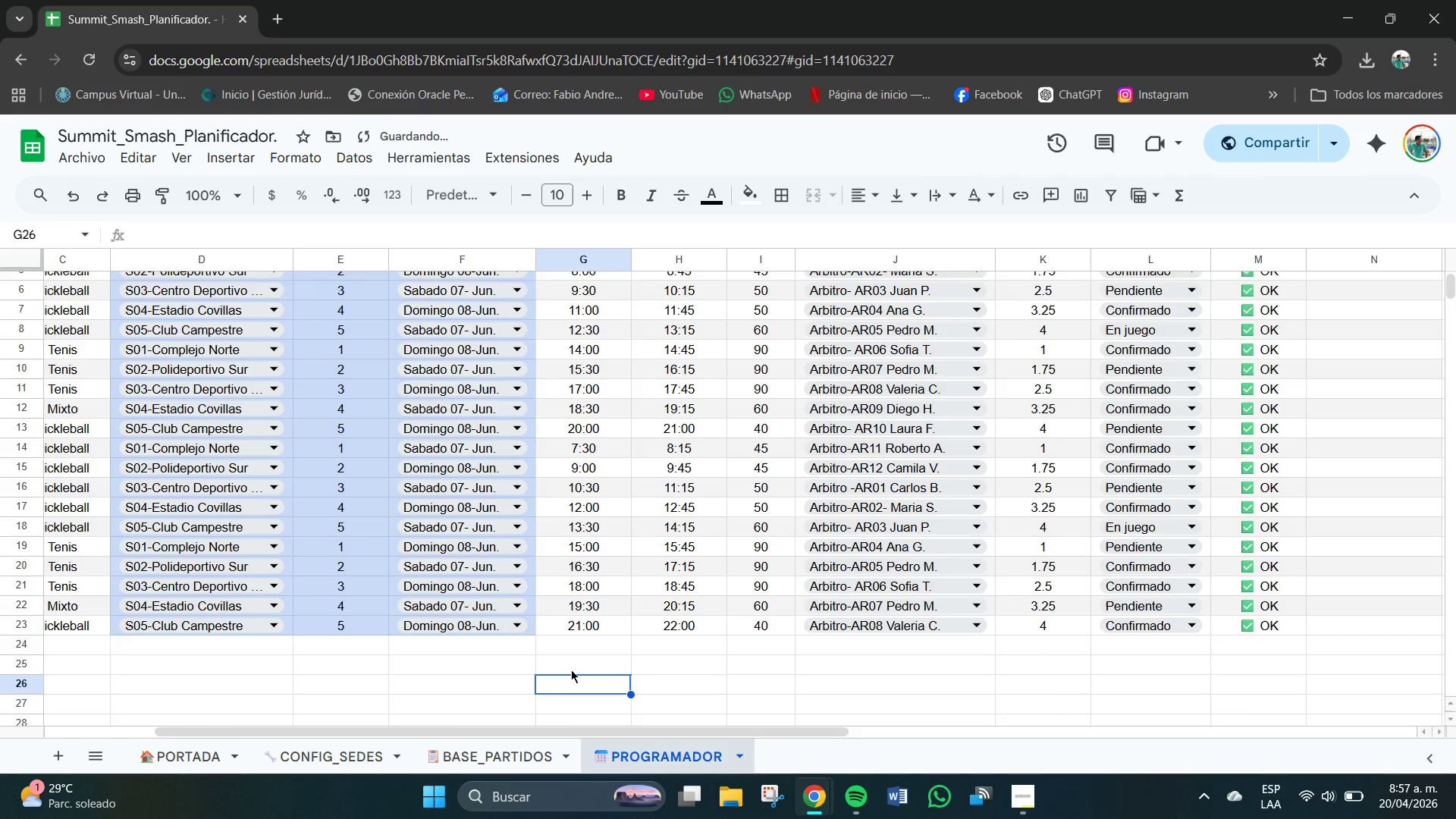 
scroll: coordinate [570, 670], scroll_direction: up, amount: 3.0
 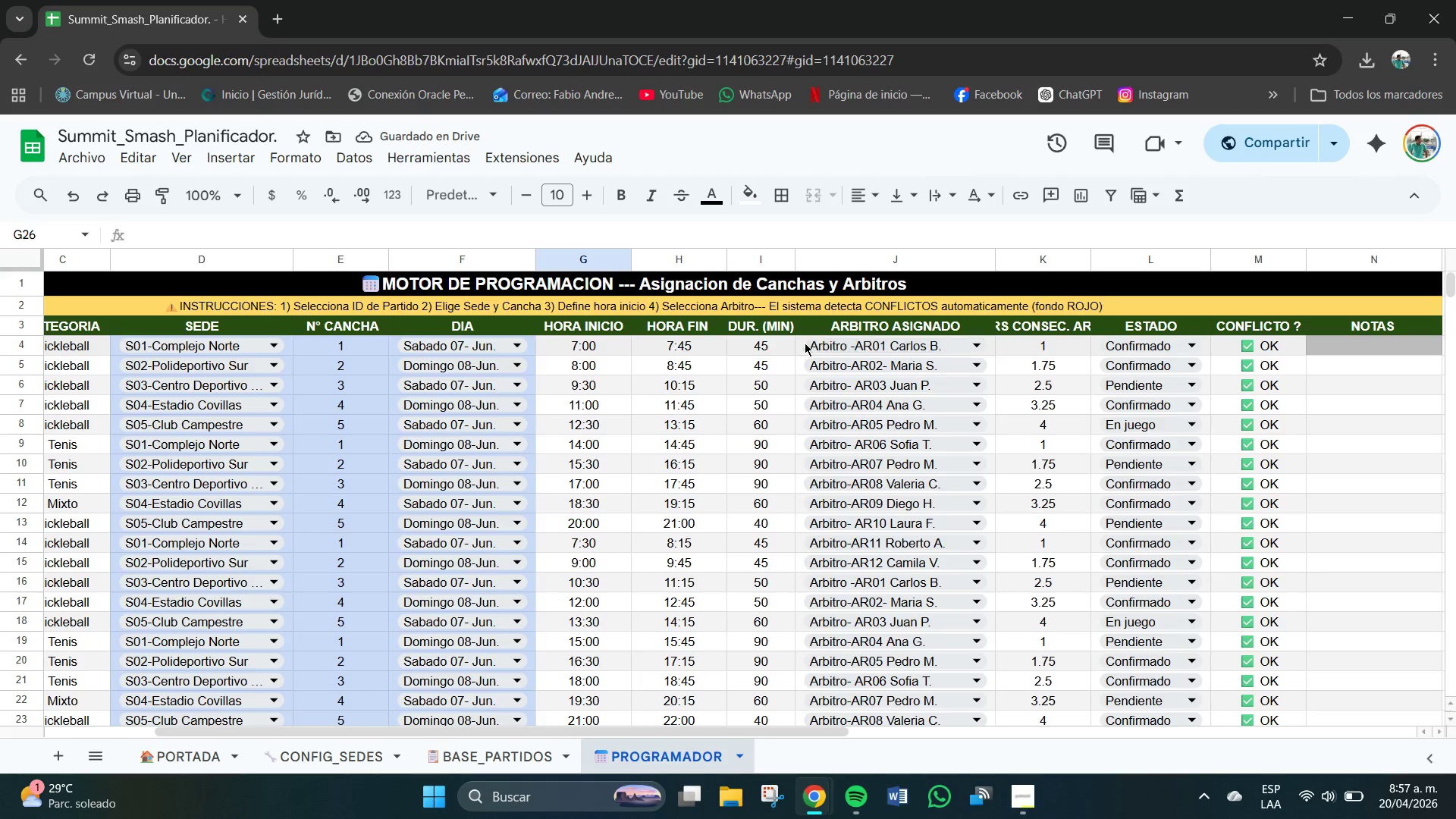 
left_click_drag(start_coordinate=[801, 341], to_coordinate=[883, 583])
 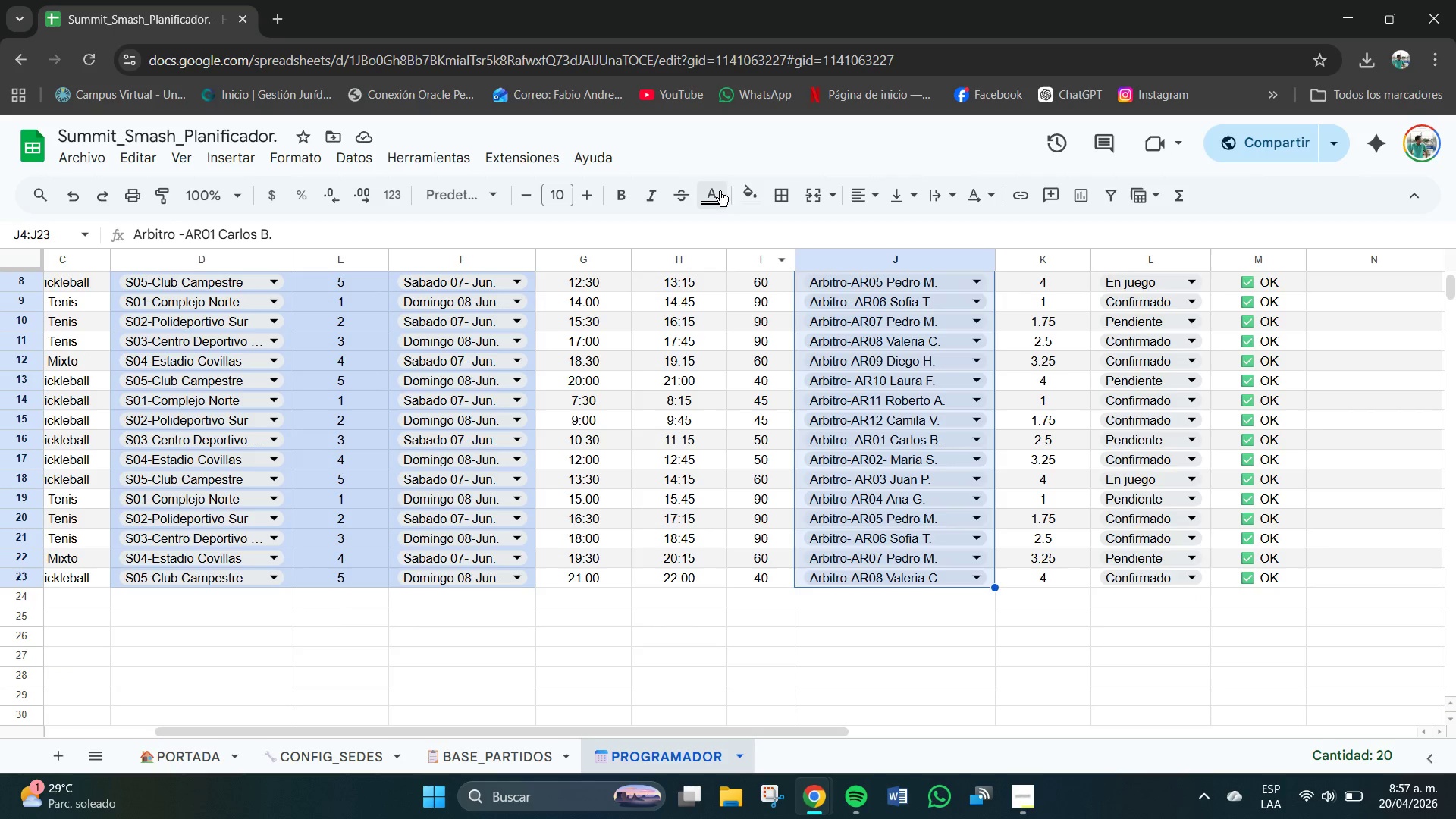 
left_click([736, 187])
 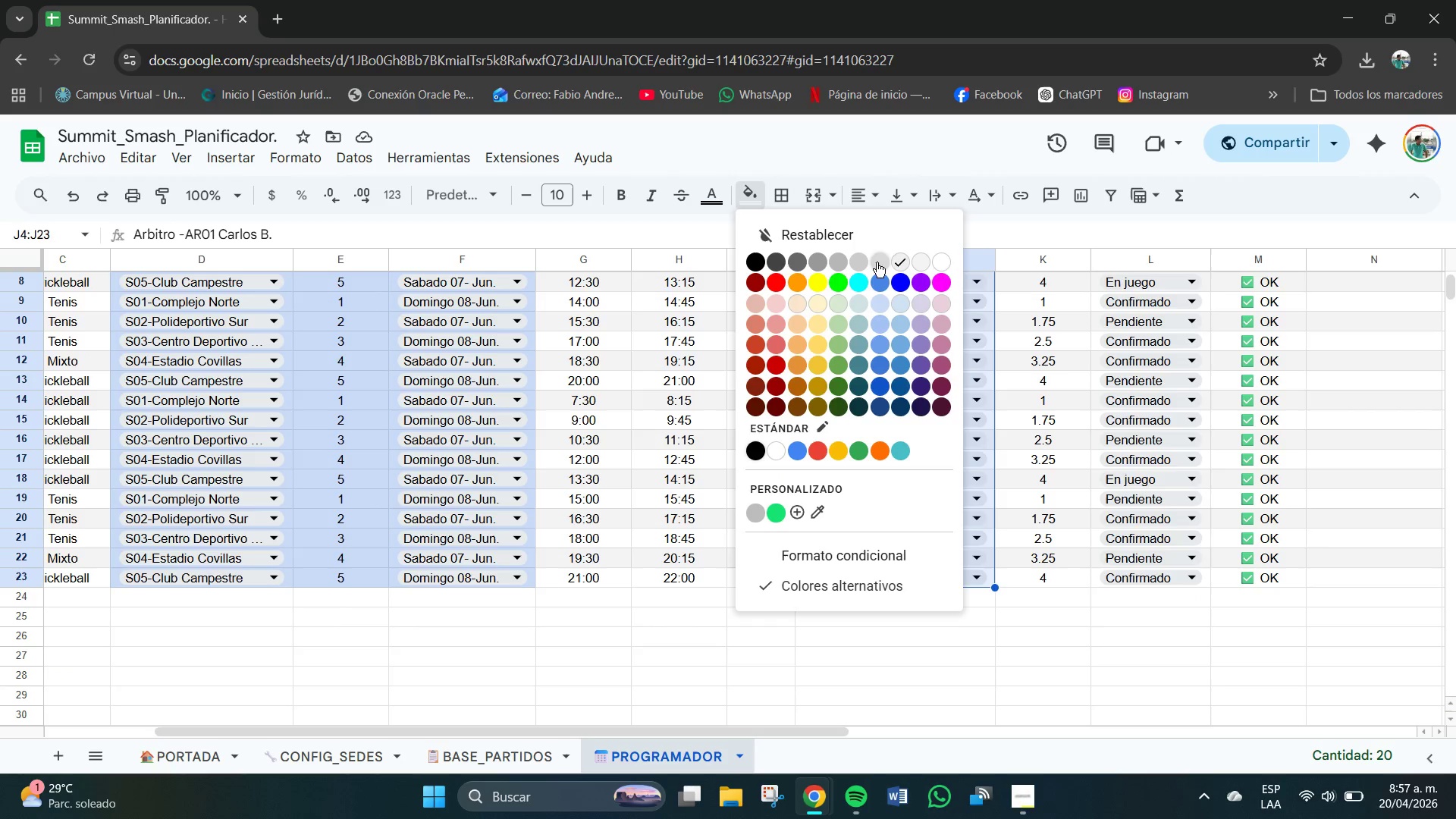 
left_click([881, 311])
 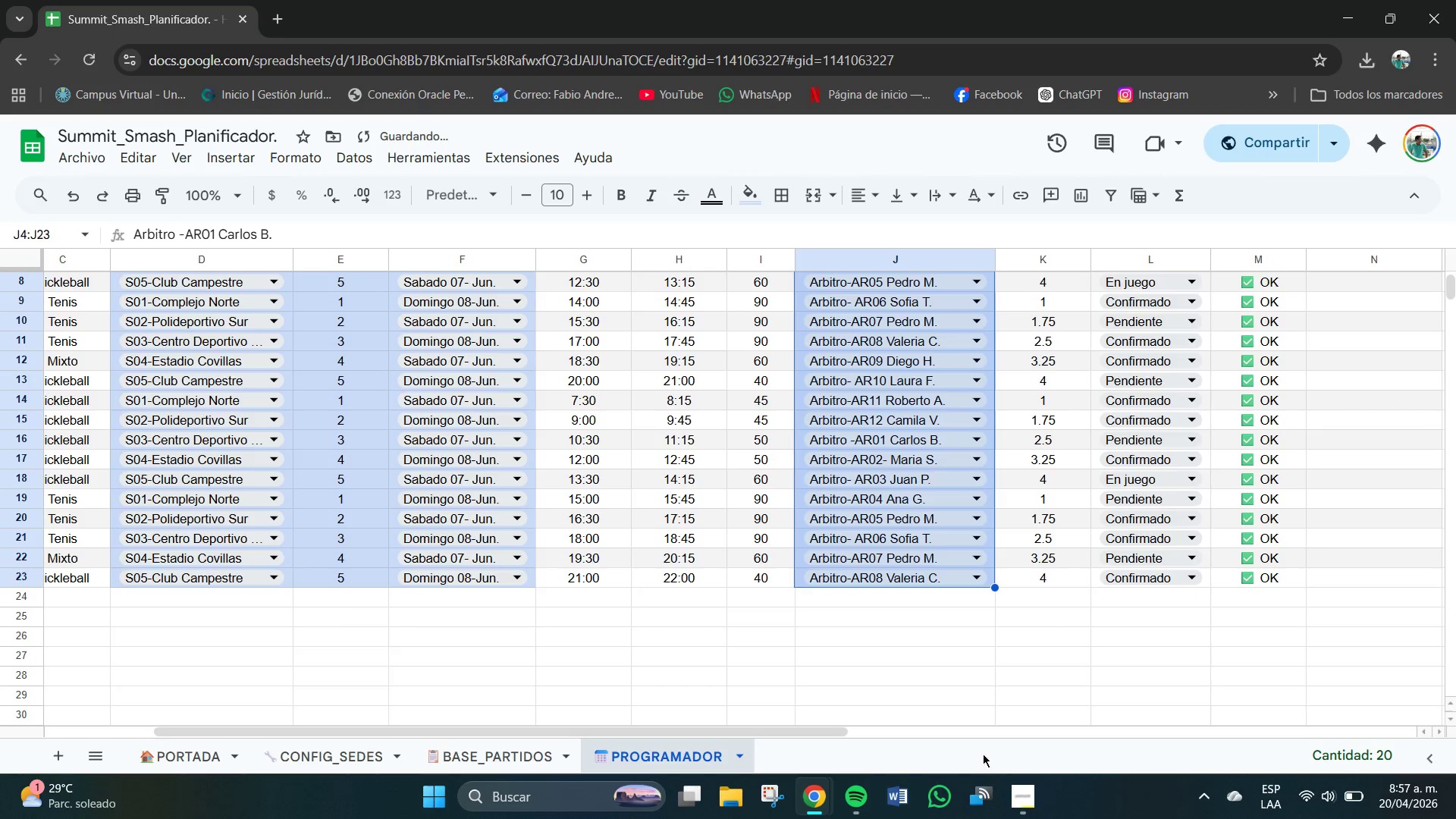 
left_click([965, 706])
 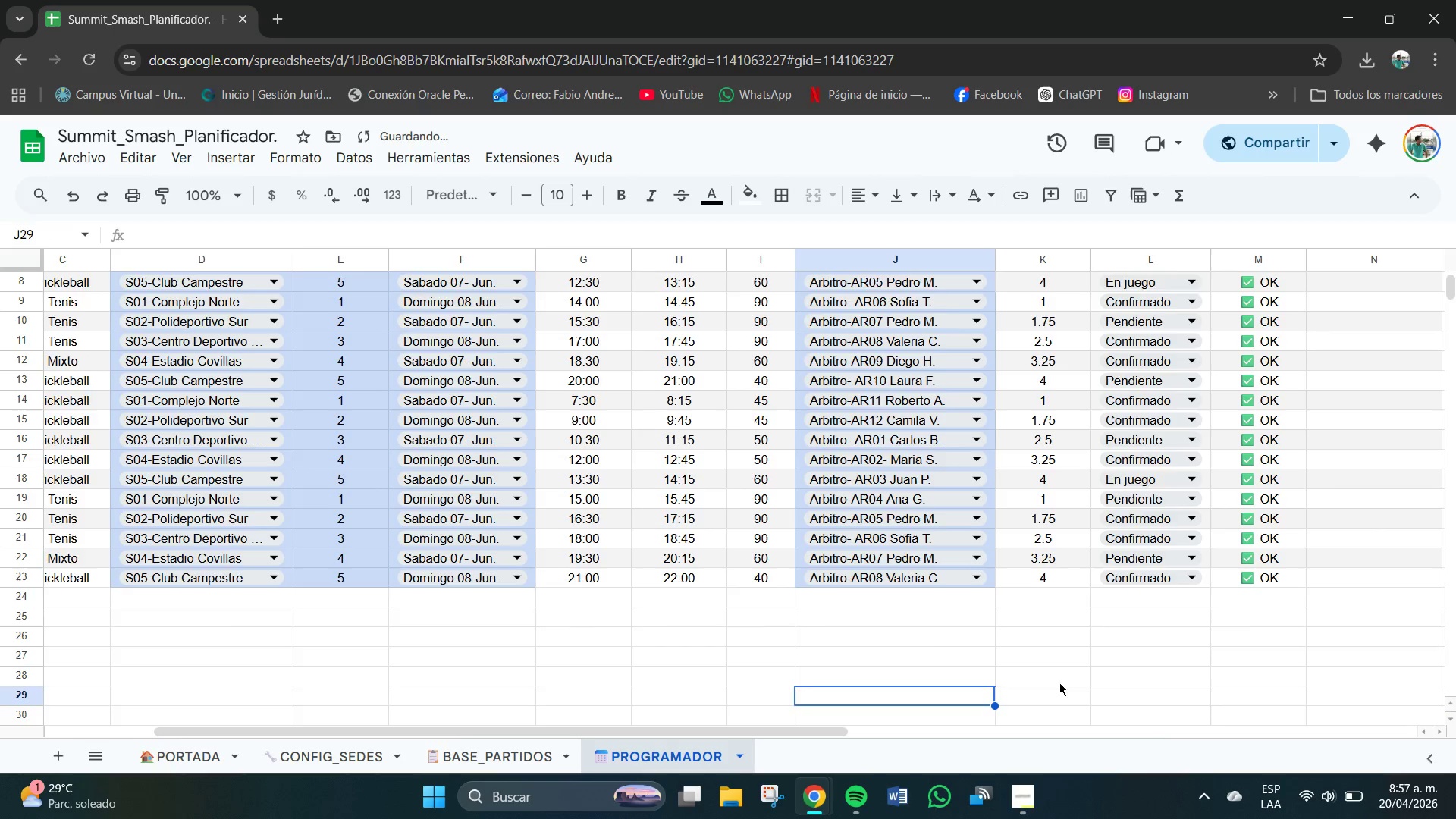 
scroll: coordinate [1081, 677], scroll_direction: up, amount: 3.0
 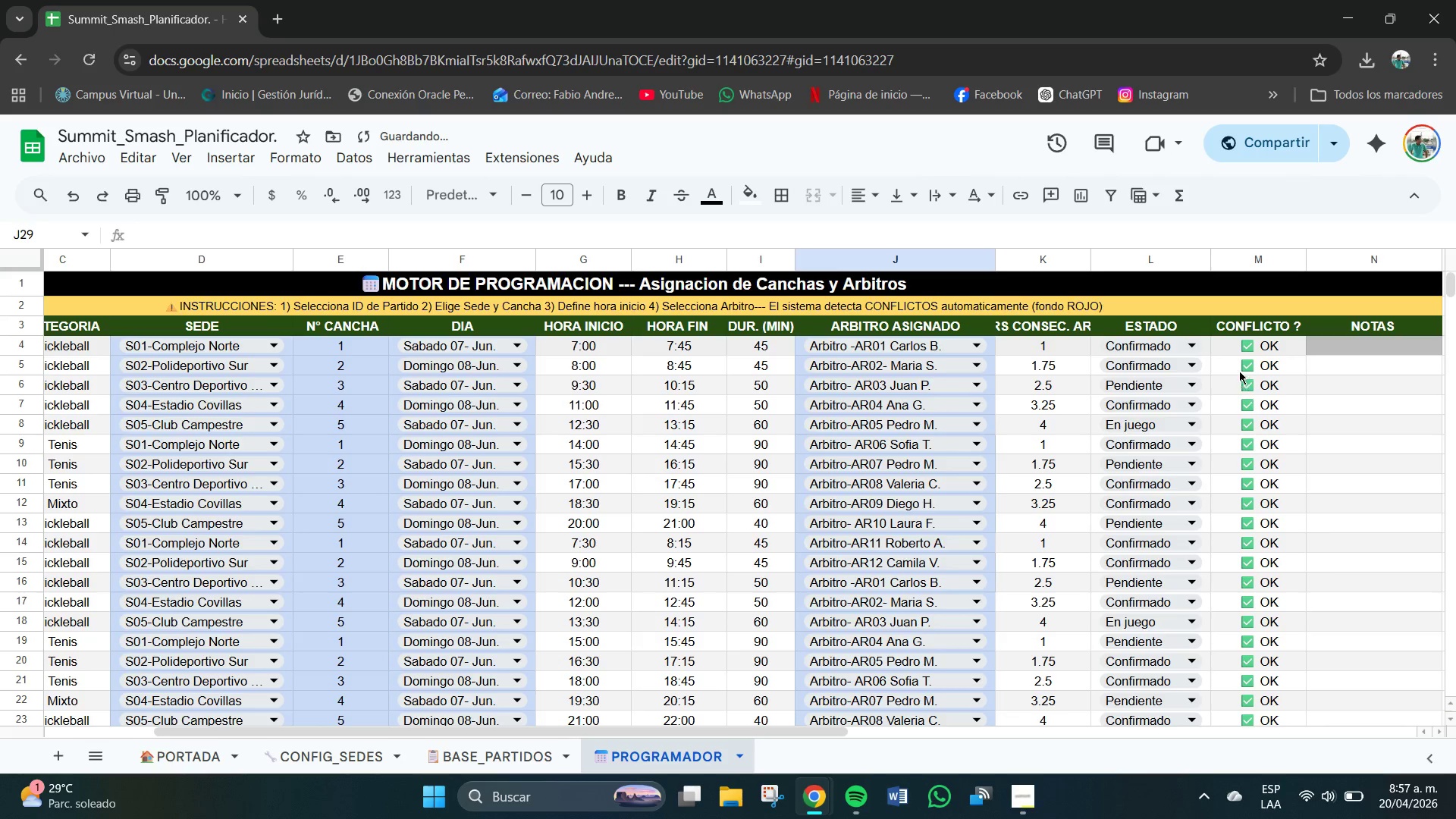 
left_click_drag(start_coordinate=[1223, 347], to_coordinate=[1250, 564])
 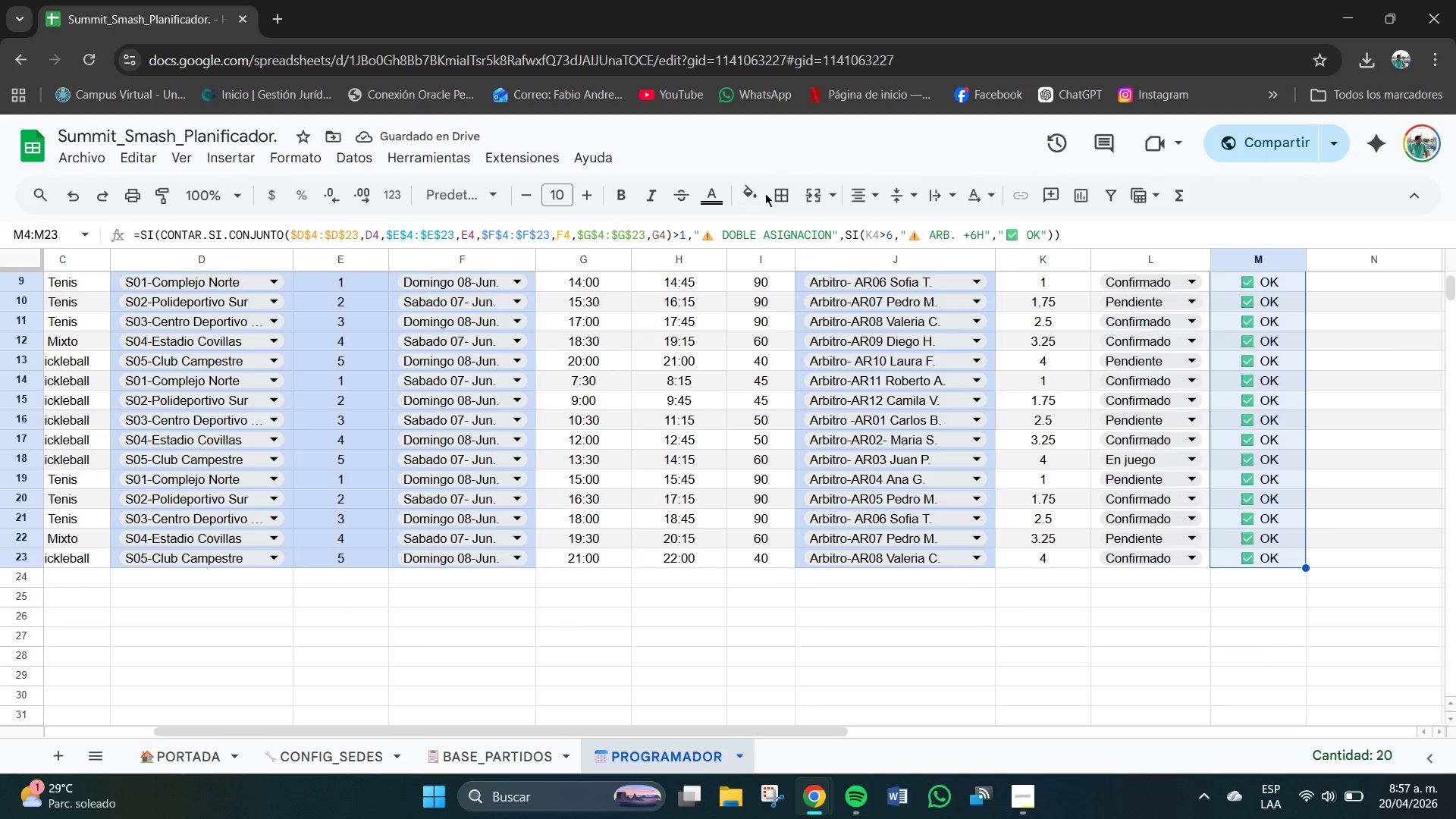 
left_click([755, 193])
 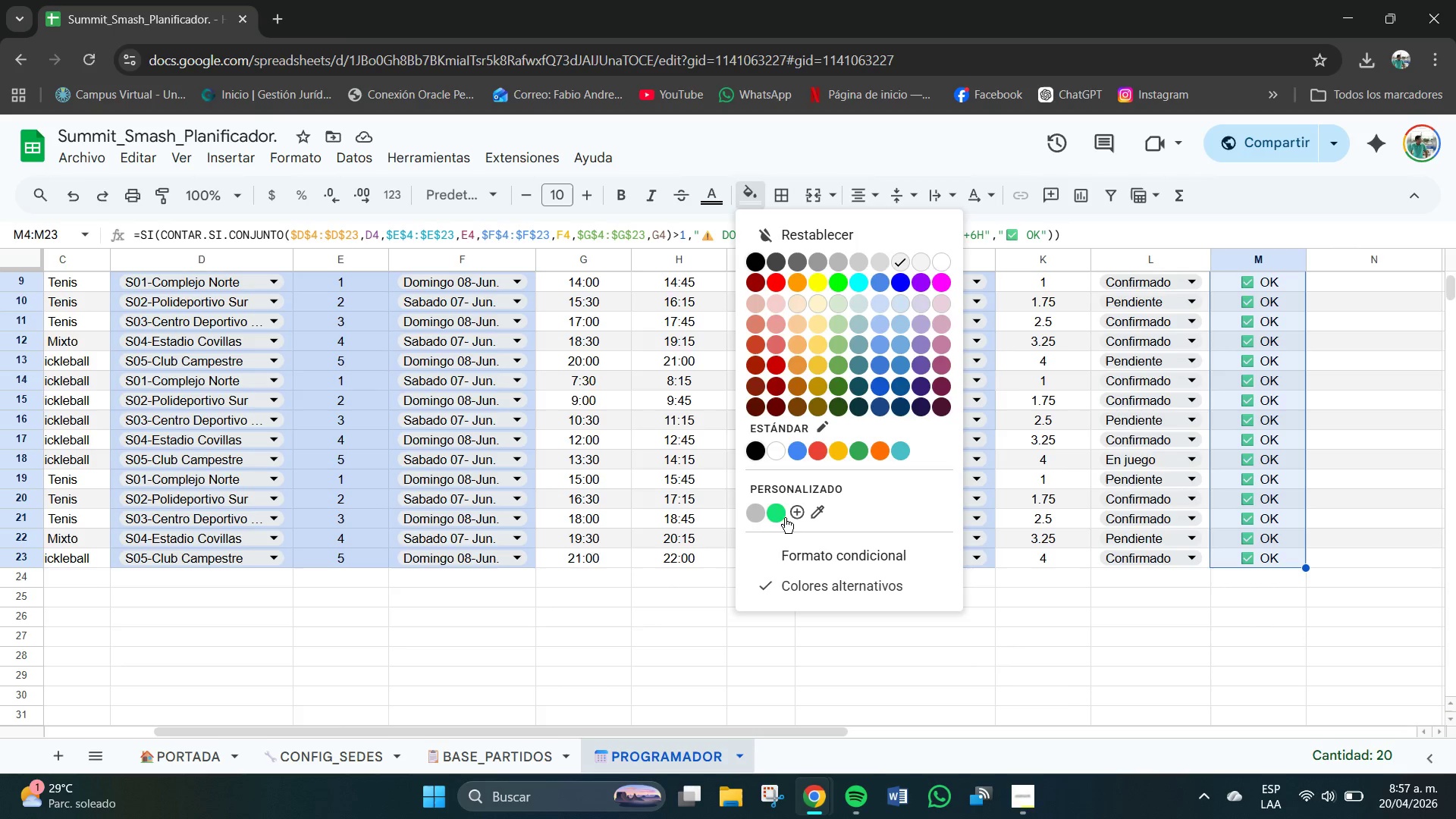 
left_click([777, 509])
 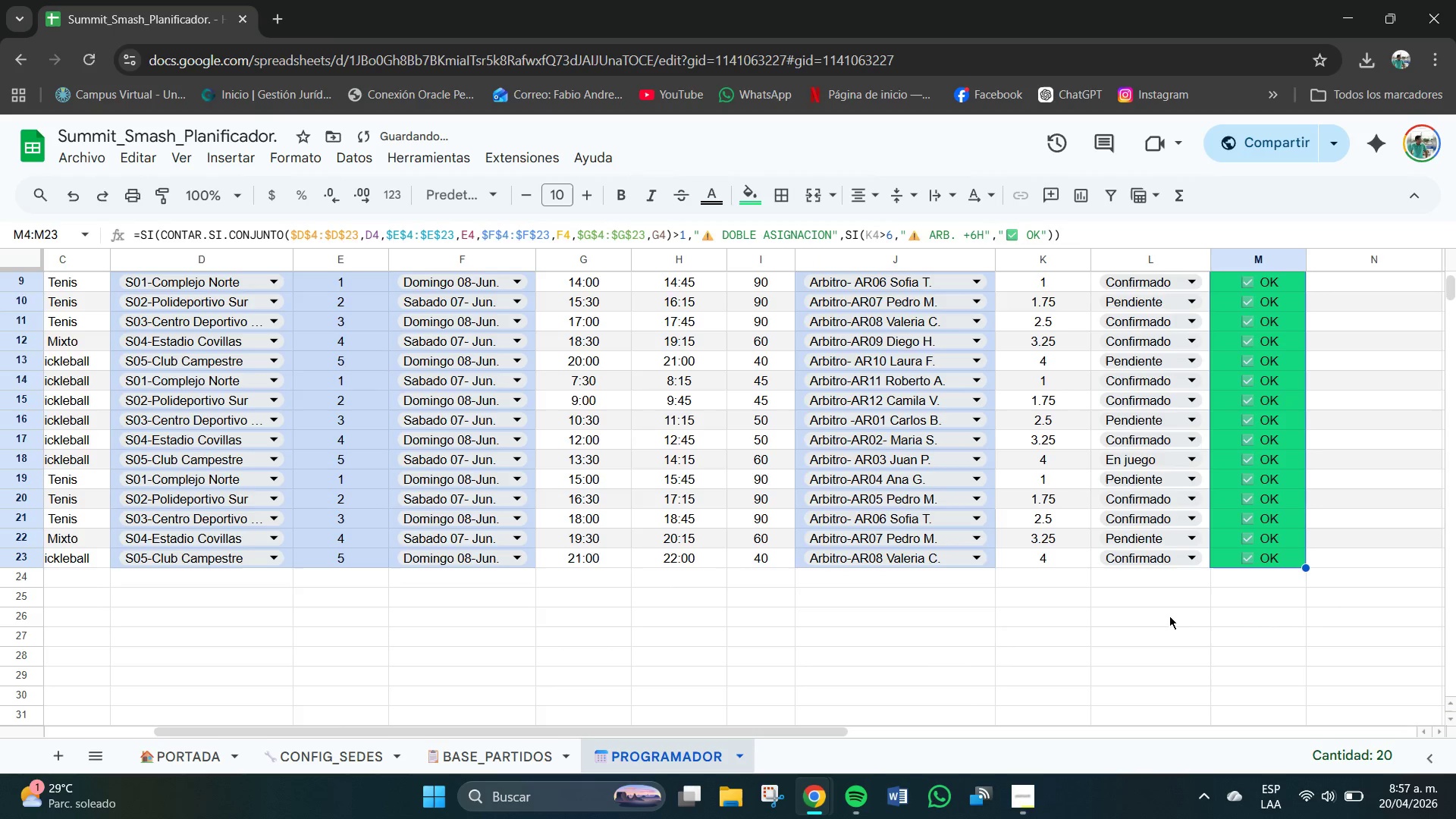 
left_click([1181, 619])
 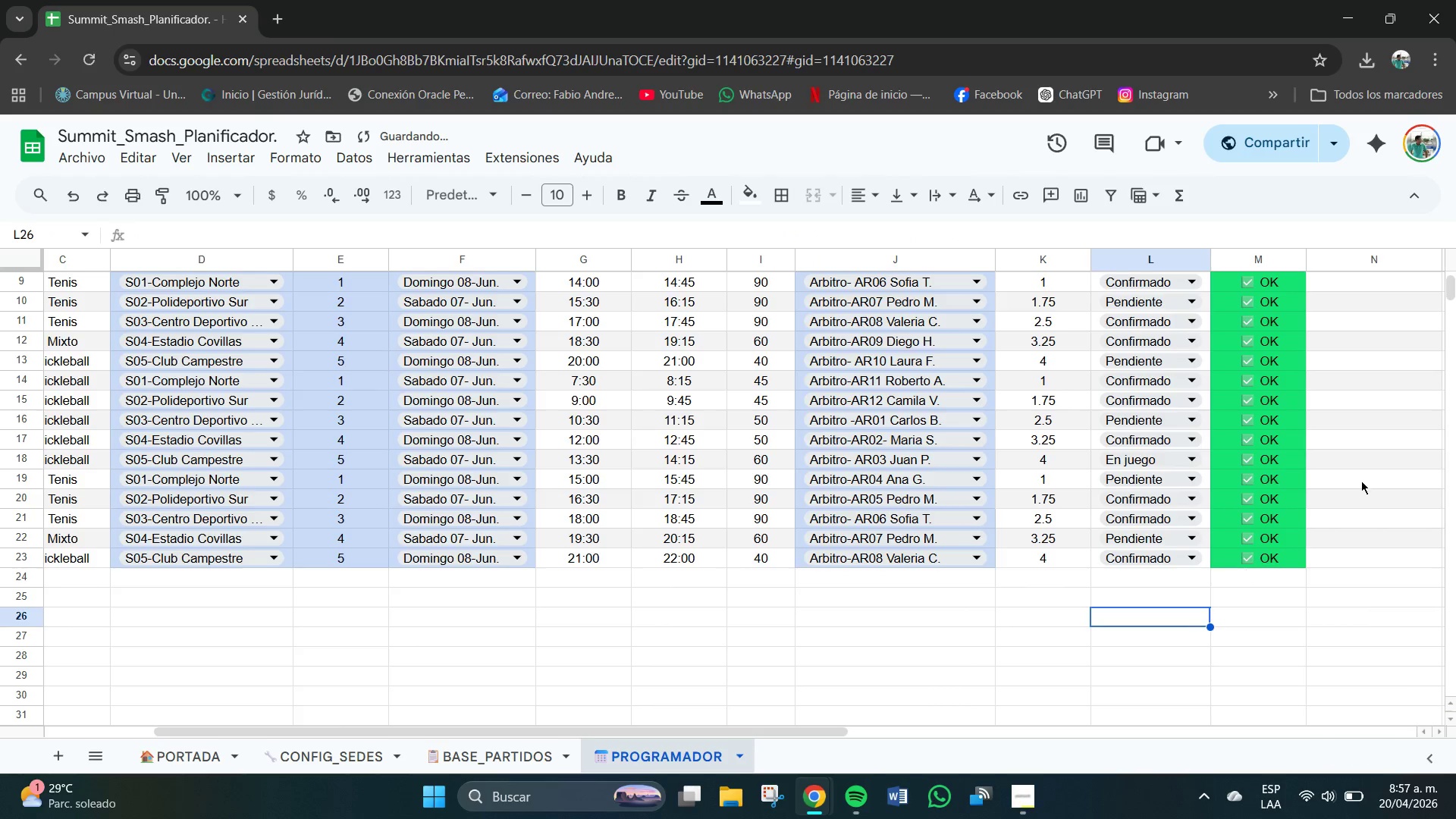 
scroll: coordinate [1372, 477], scroll_direction: up, amount: 2.0
 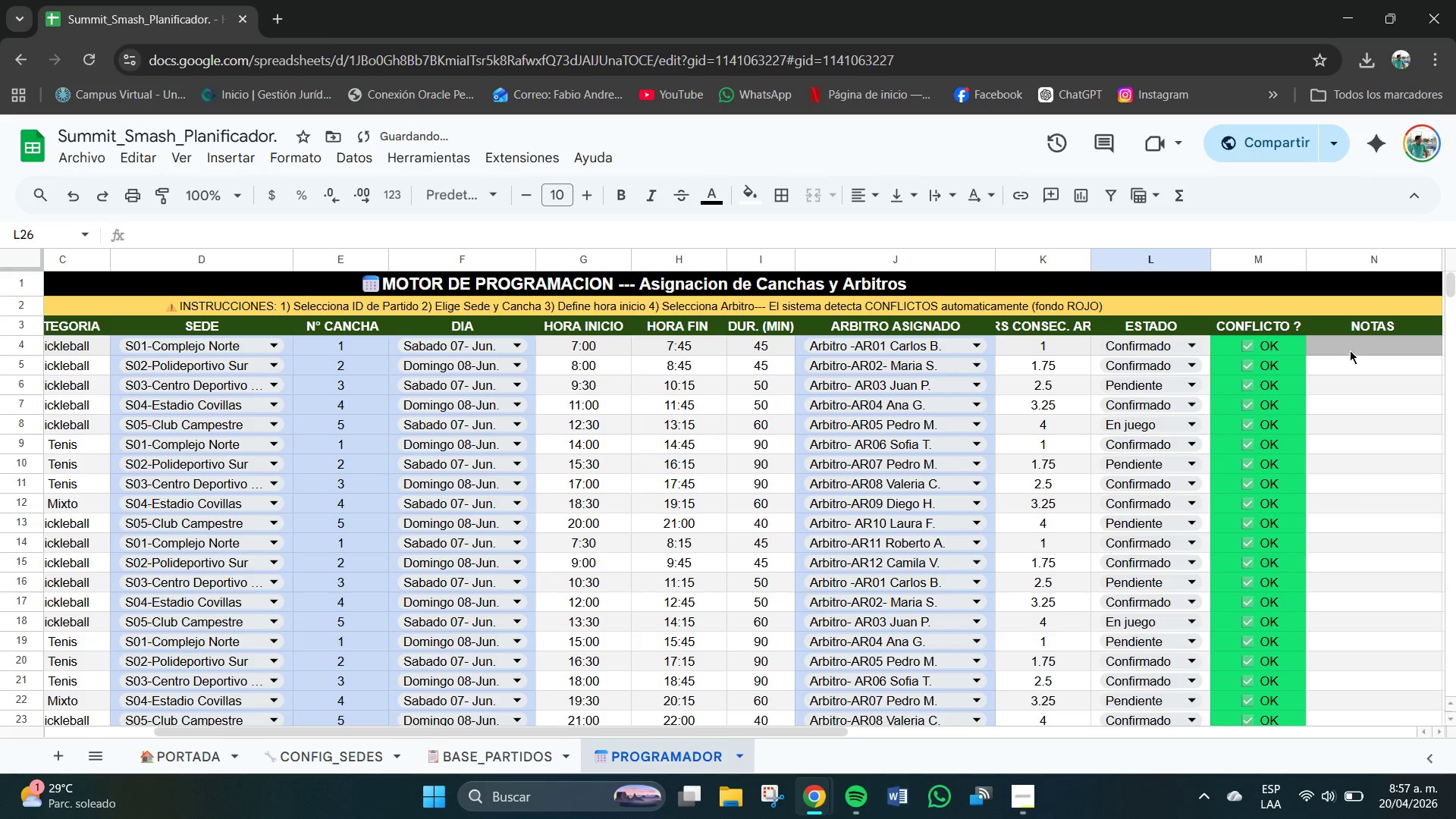 
left_click_drag(start_coordinate=[1350, 350], to_coordinate=[1382, 661])
 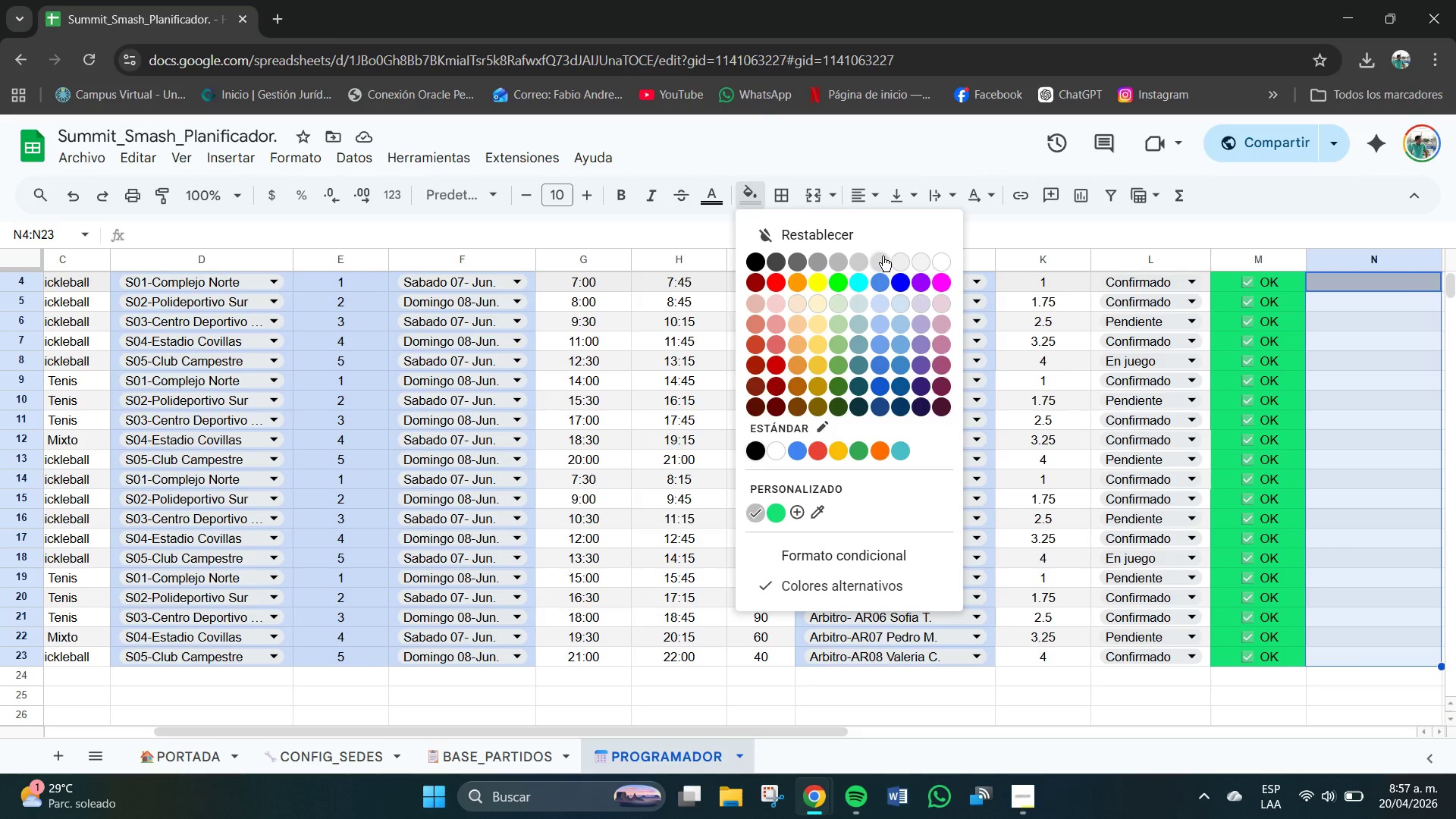 
left_click([883, 304])
 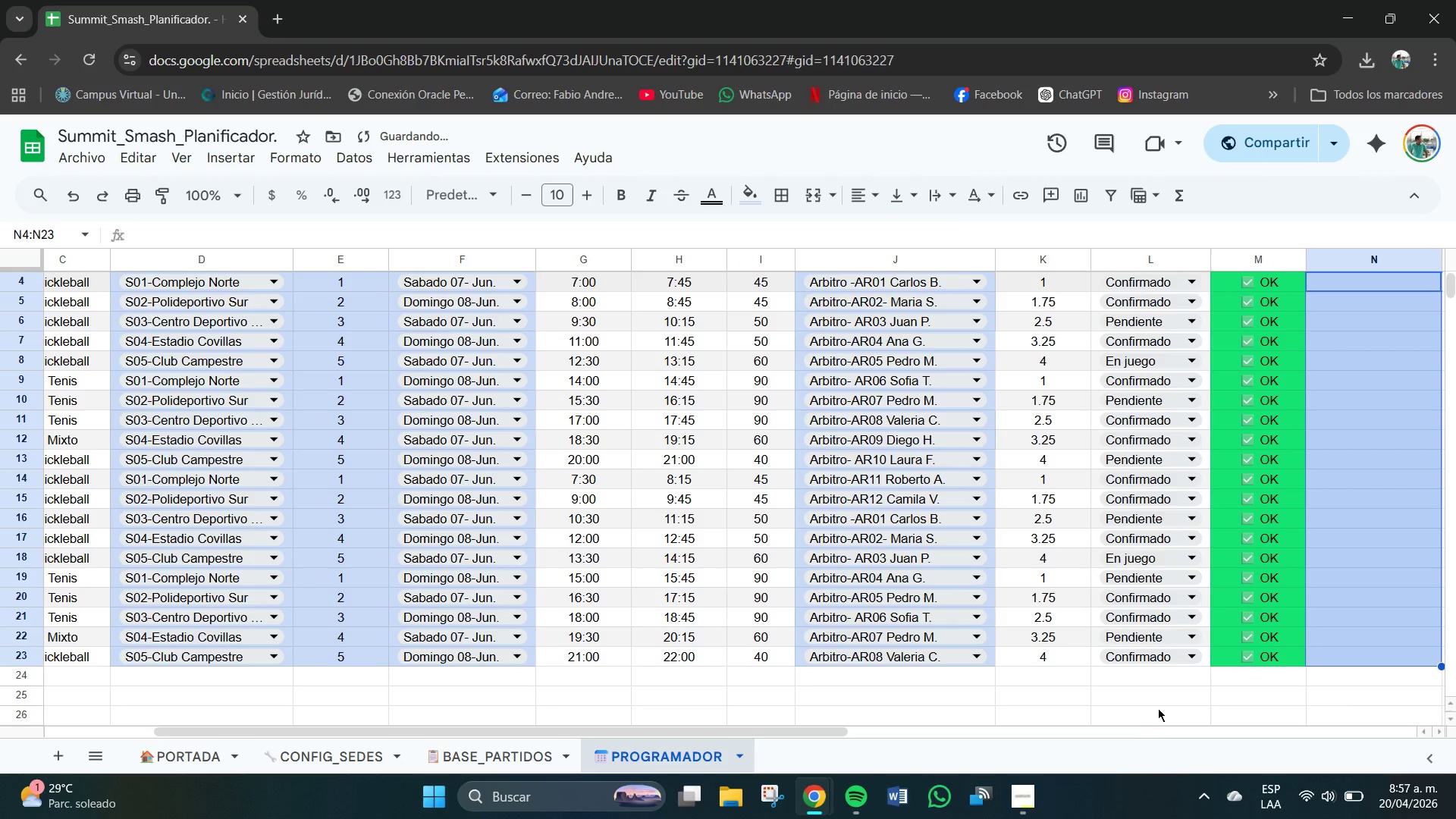 
left_click([1146, 721])
 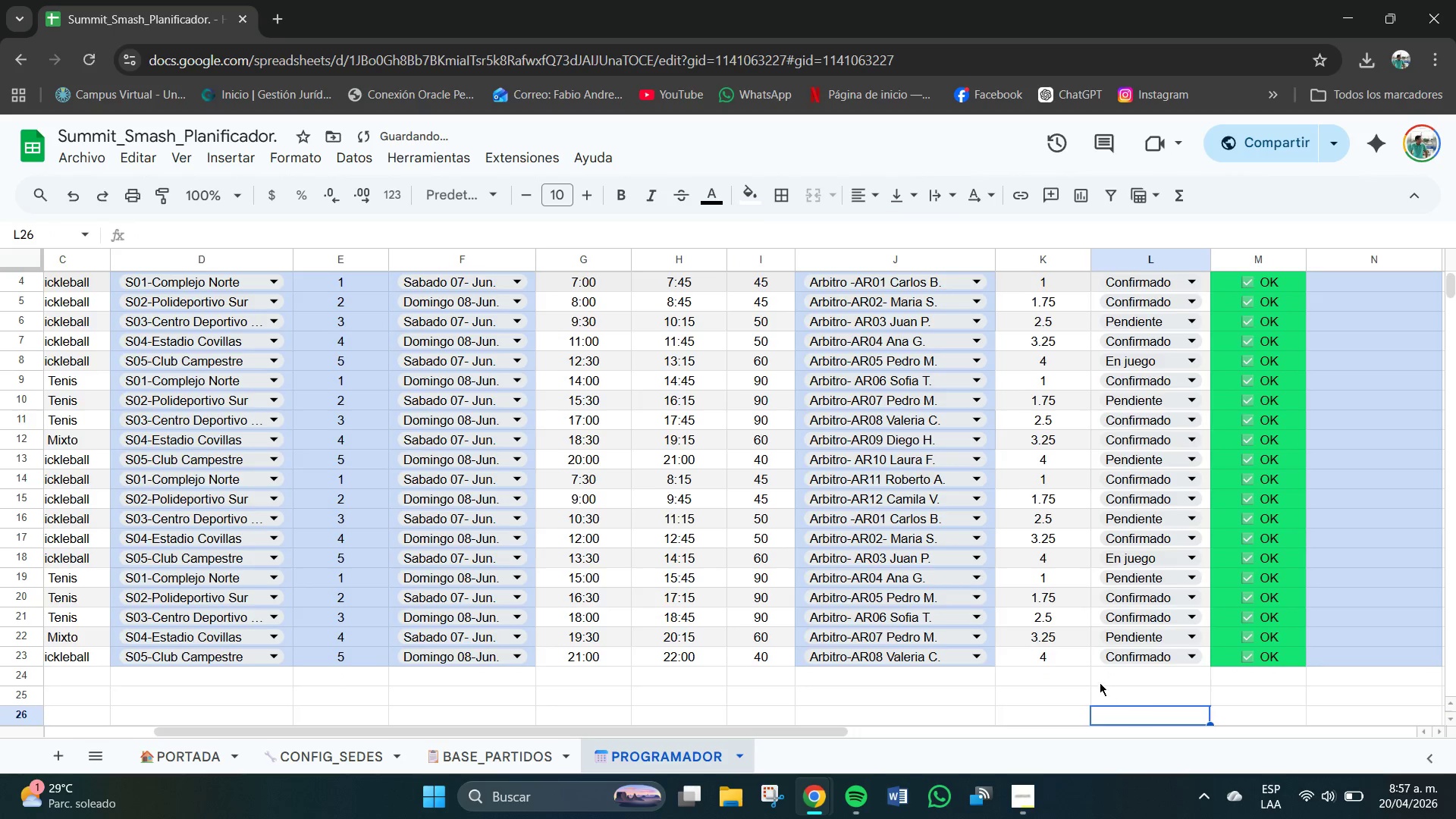 
left_click([824, 629])
 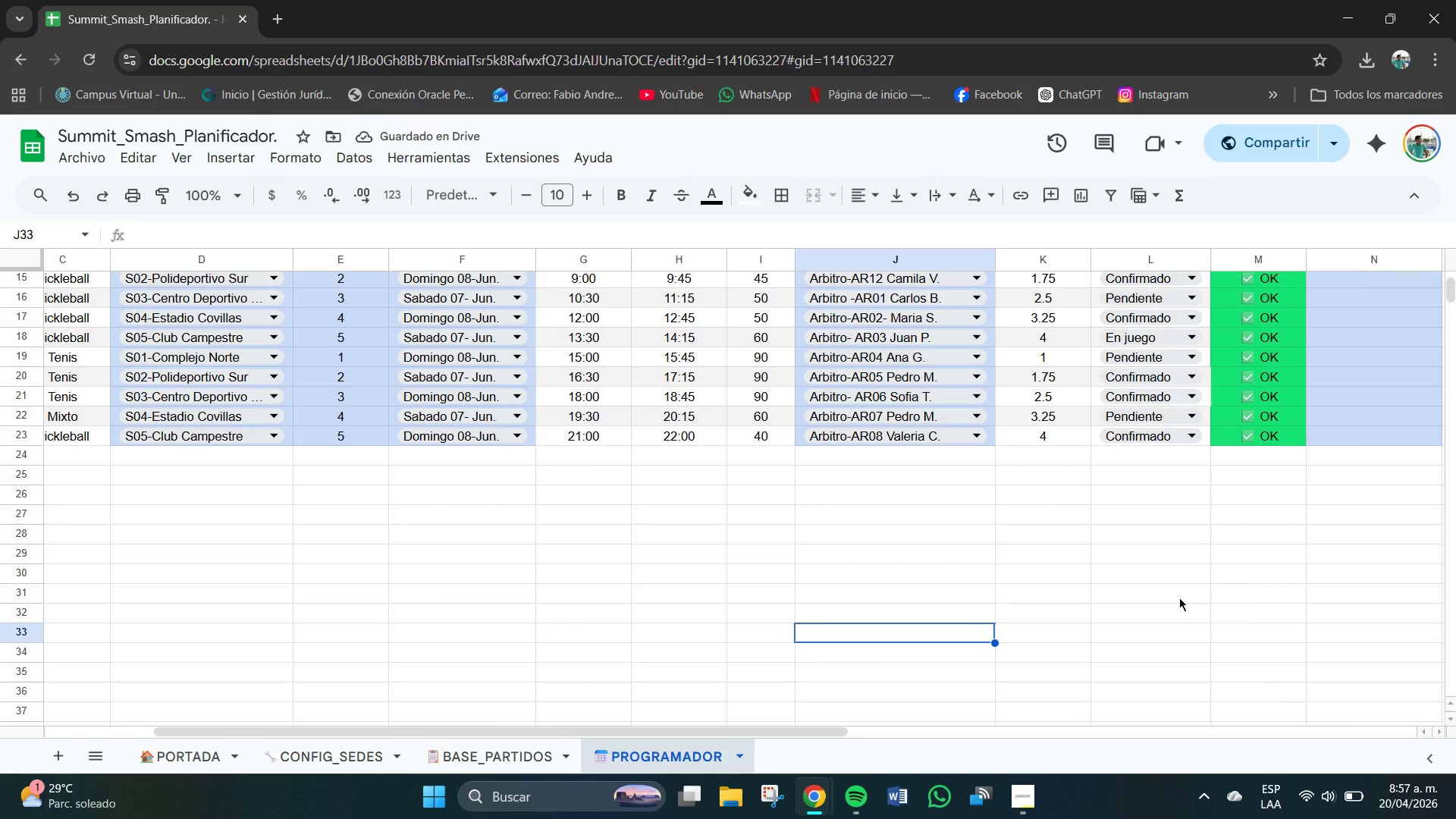 
scroll: coordinate [1101, 682], scroll_direction: none, amount: 0.0
 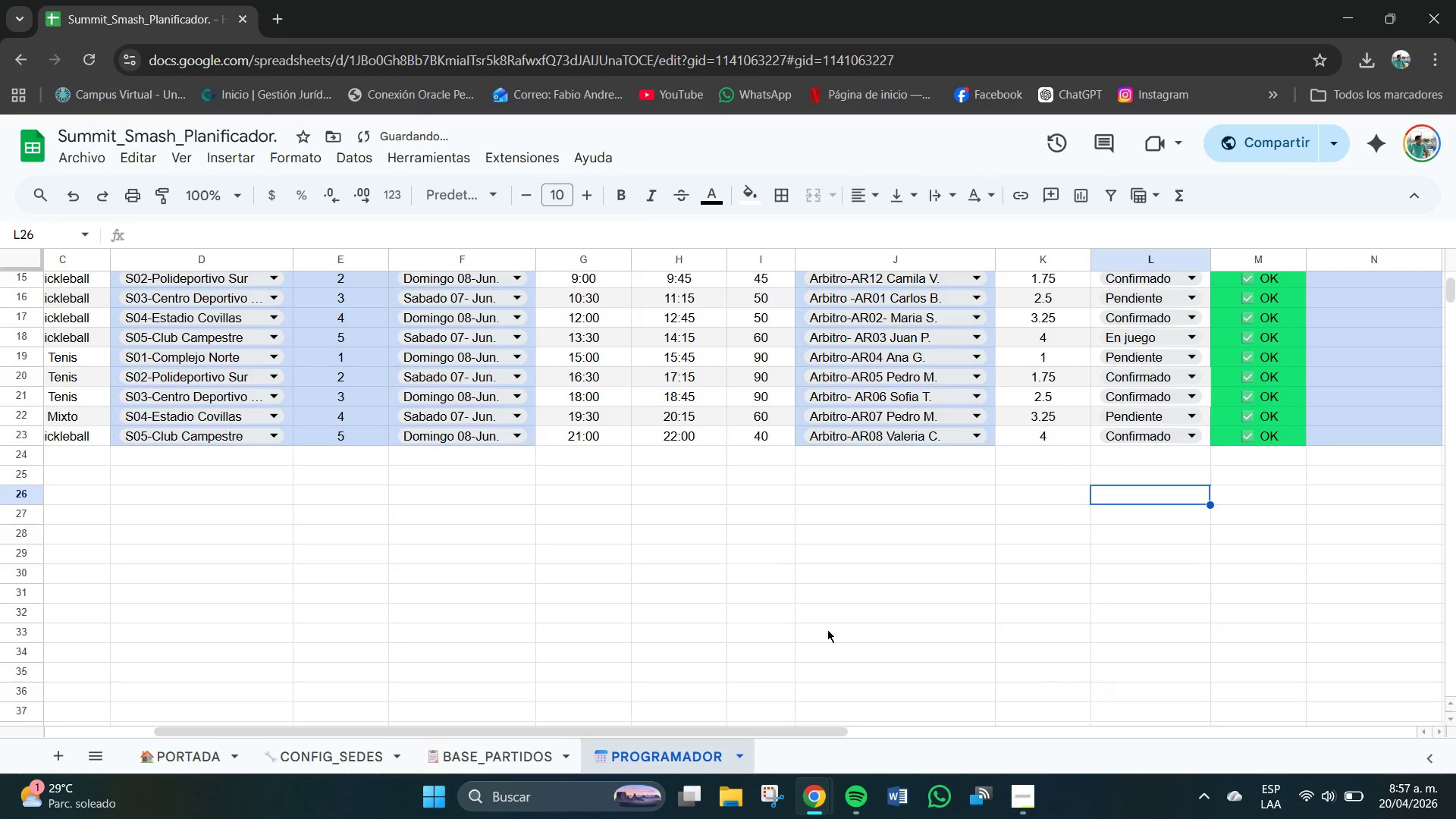 
scroll: coordinate [1189, 598], scroll_direction: up, amount: 3.0
 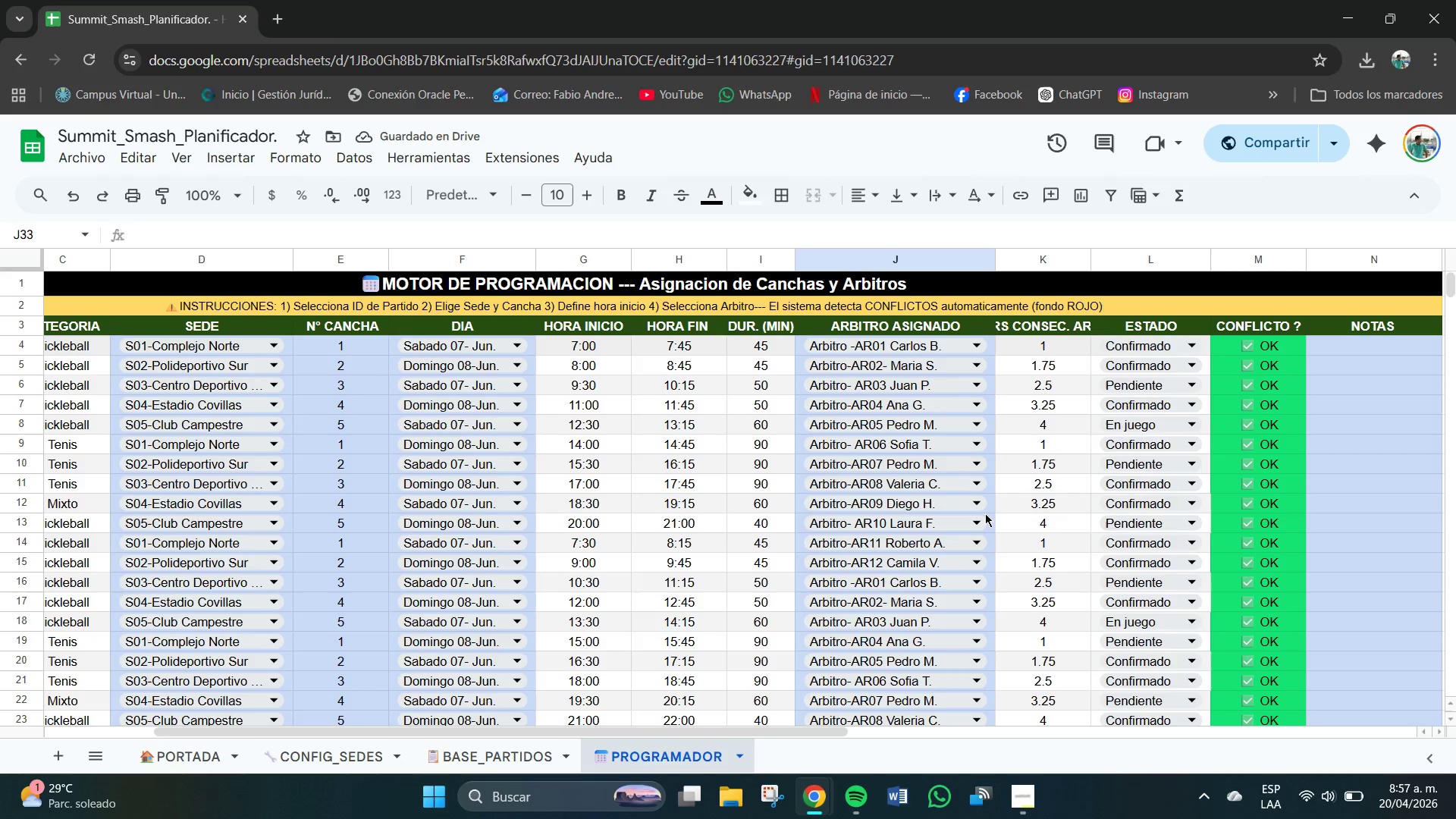 
scroll: coordinate [805, 516], scroll_direction: down, amount: 2.0
 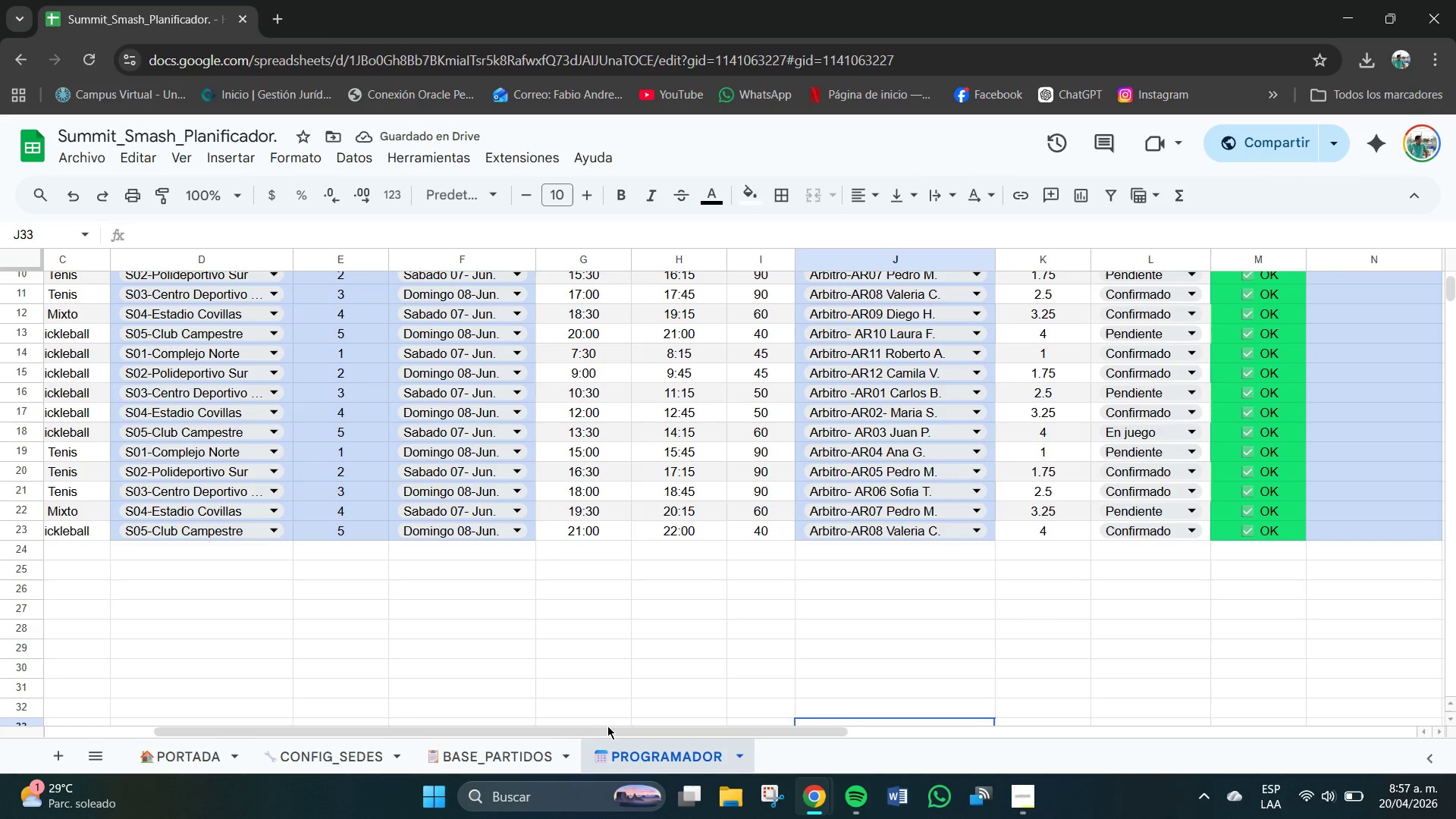 
left_click_drag(start_coordinate=[598, 733], to_coordinate=[376, 735])
 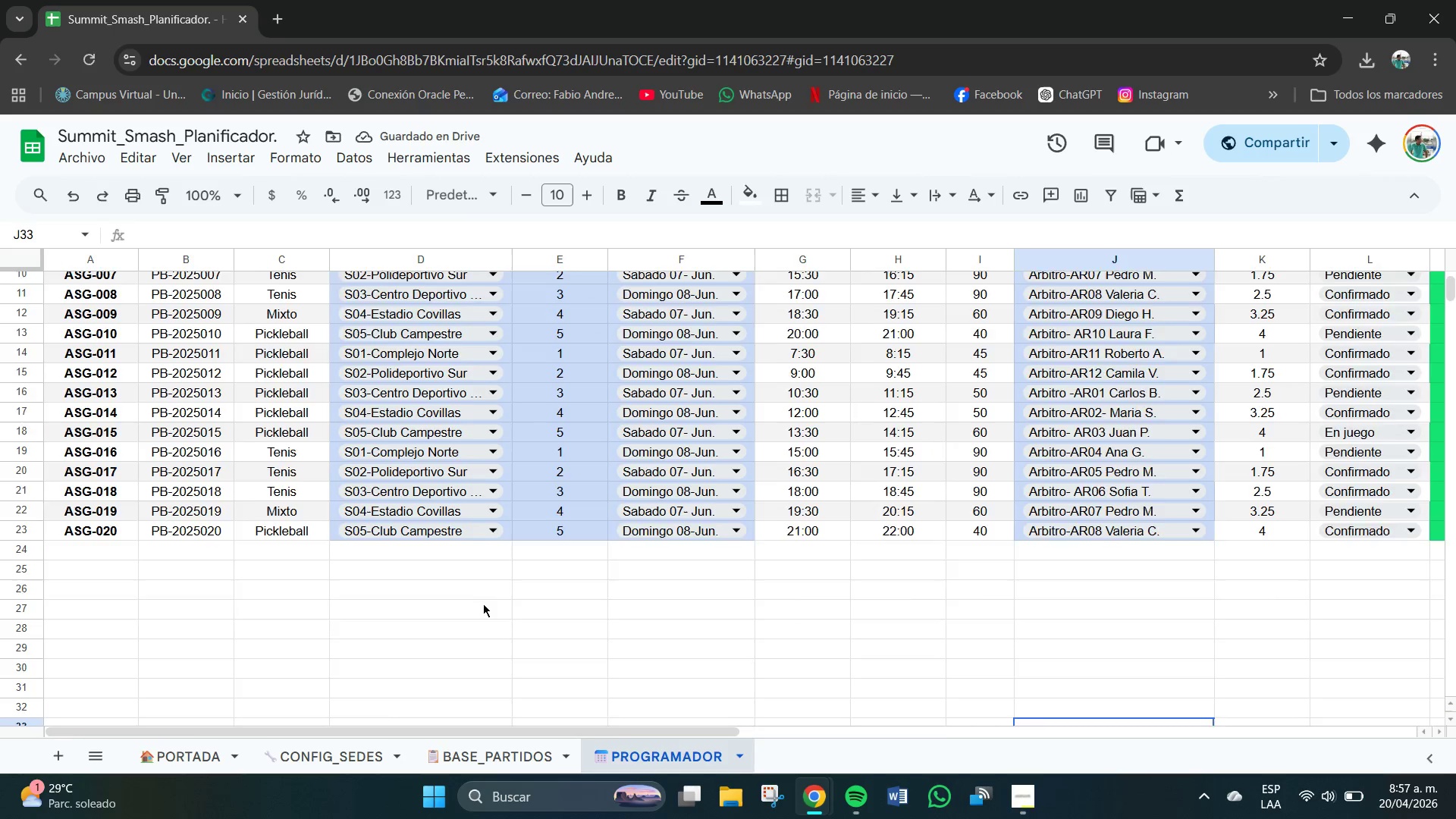 
scroll: coordinate [475, 604], scroll_direction: up, amount: 4.0
 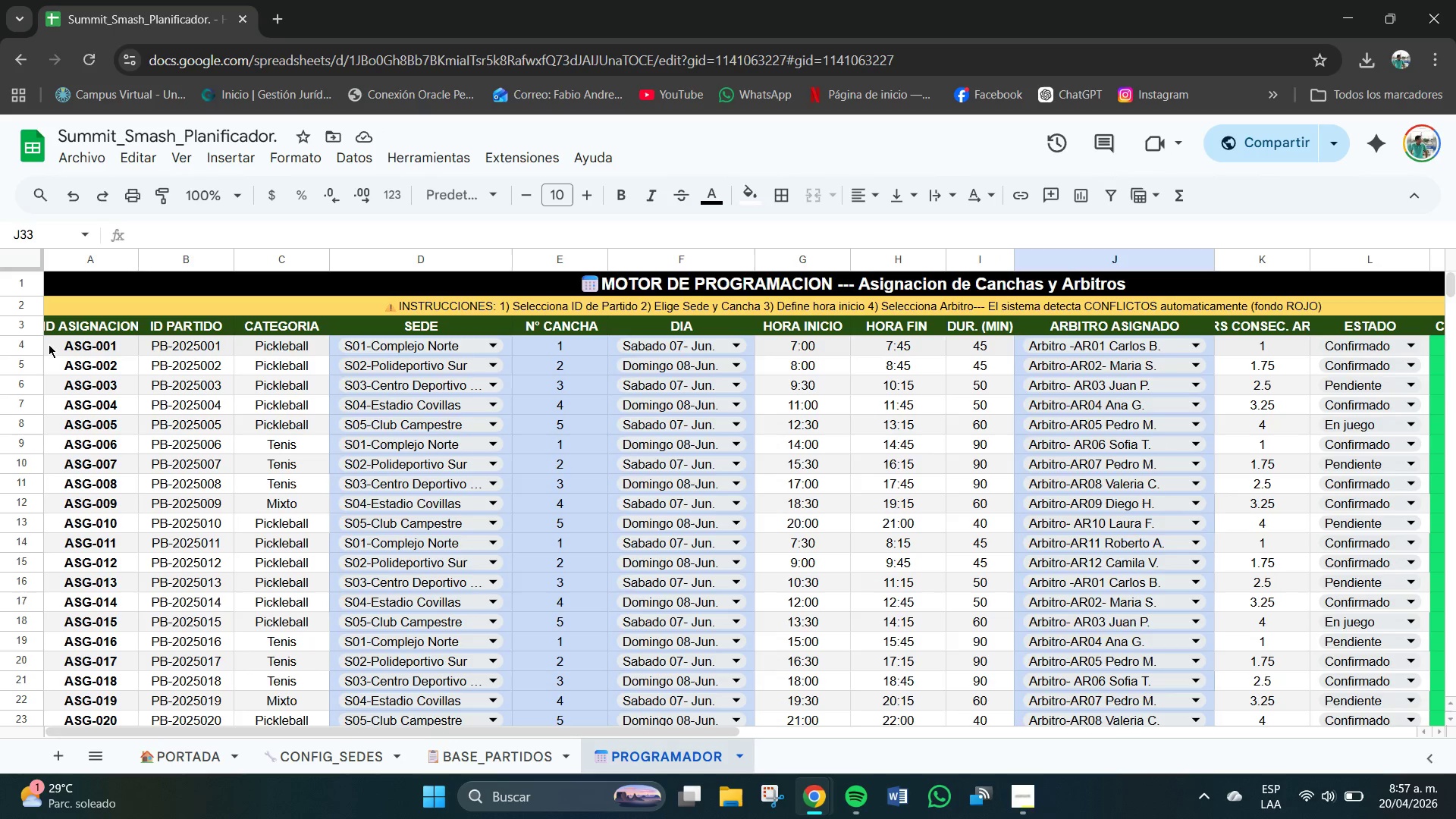 
left_click_drag(start_coordinate=[47, 346], to_coordinate=[1414, 639])
 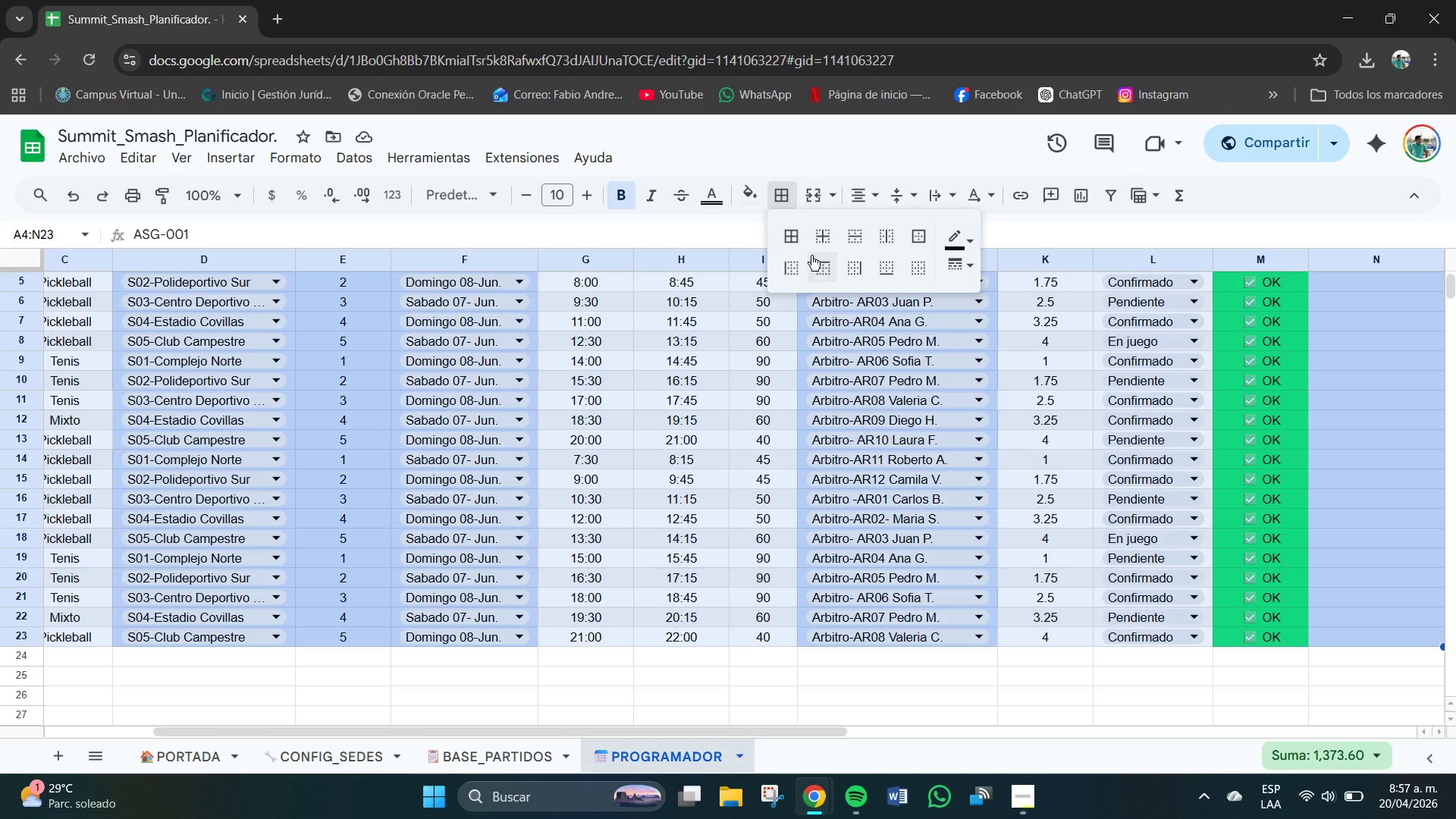 
left_click([796, 237])
 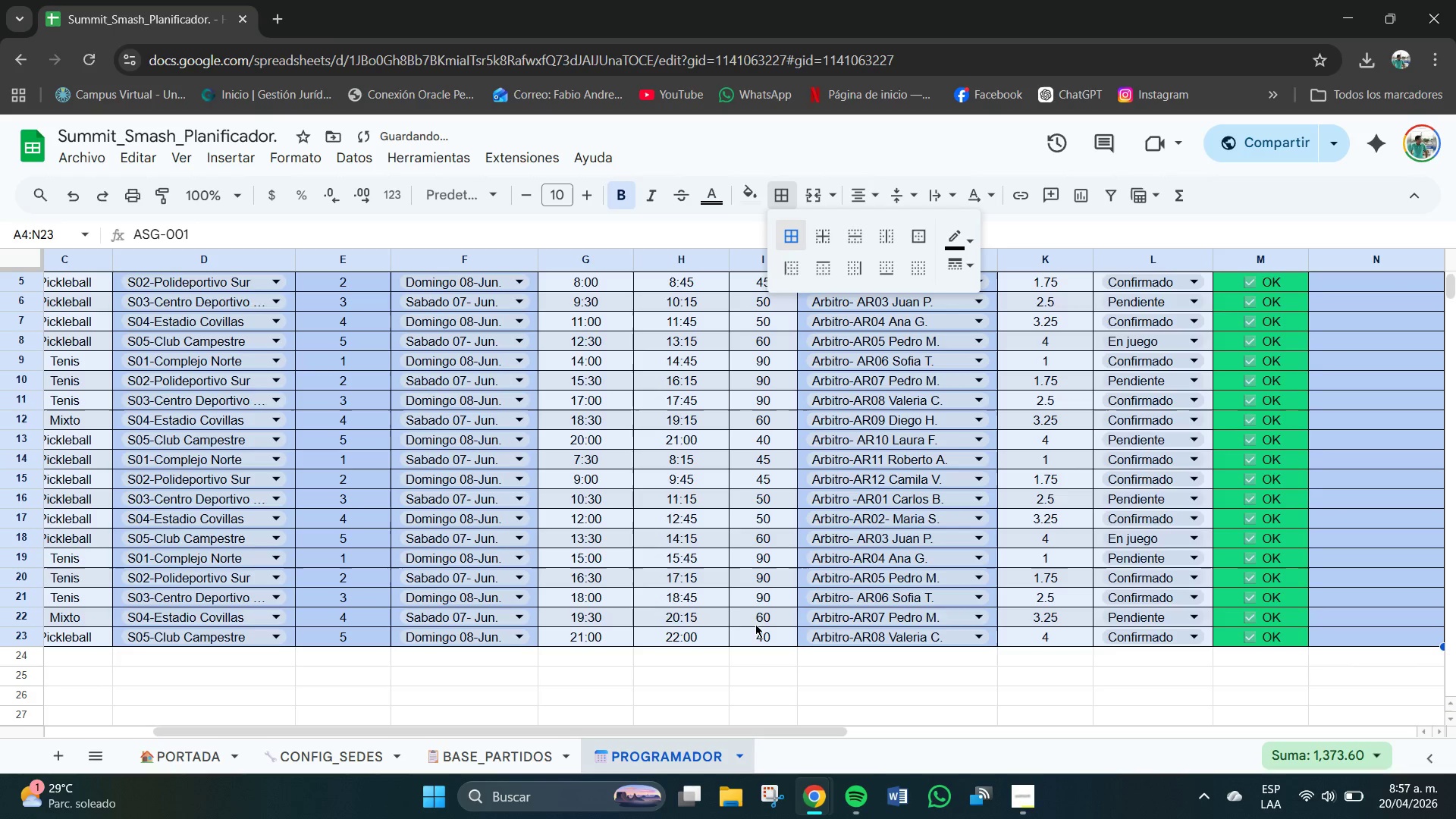 
left_click([753, 677])
 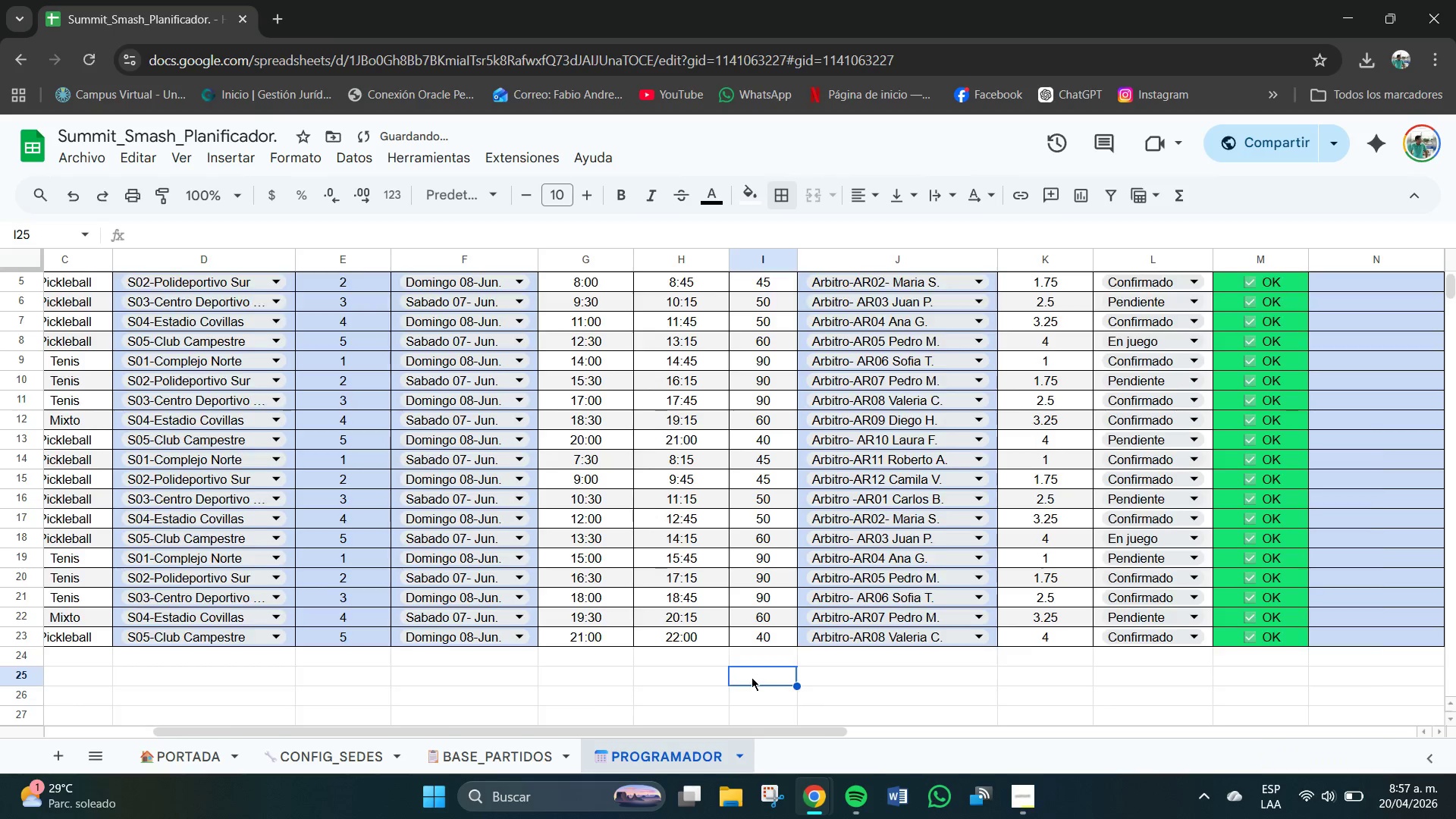 
scroll: coordinate [759, 673], scroll_direction: none, amount: 0.0
 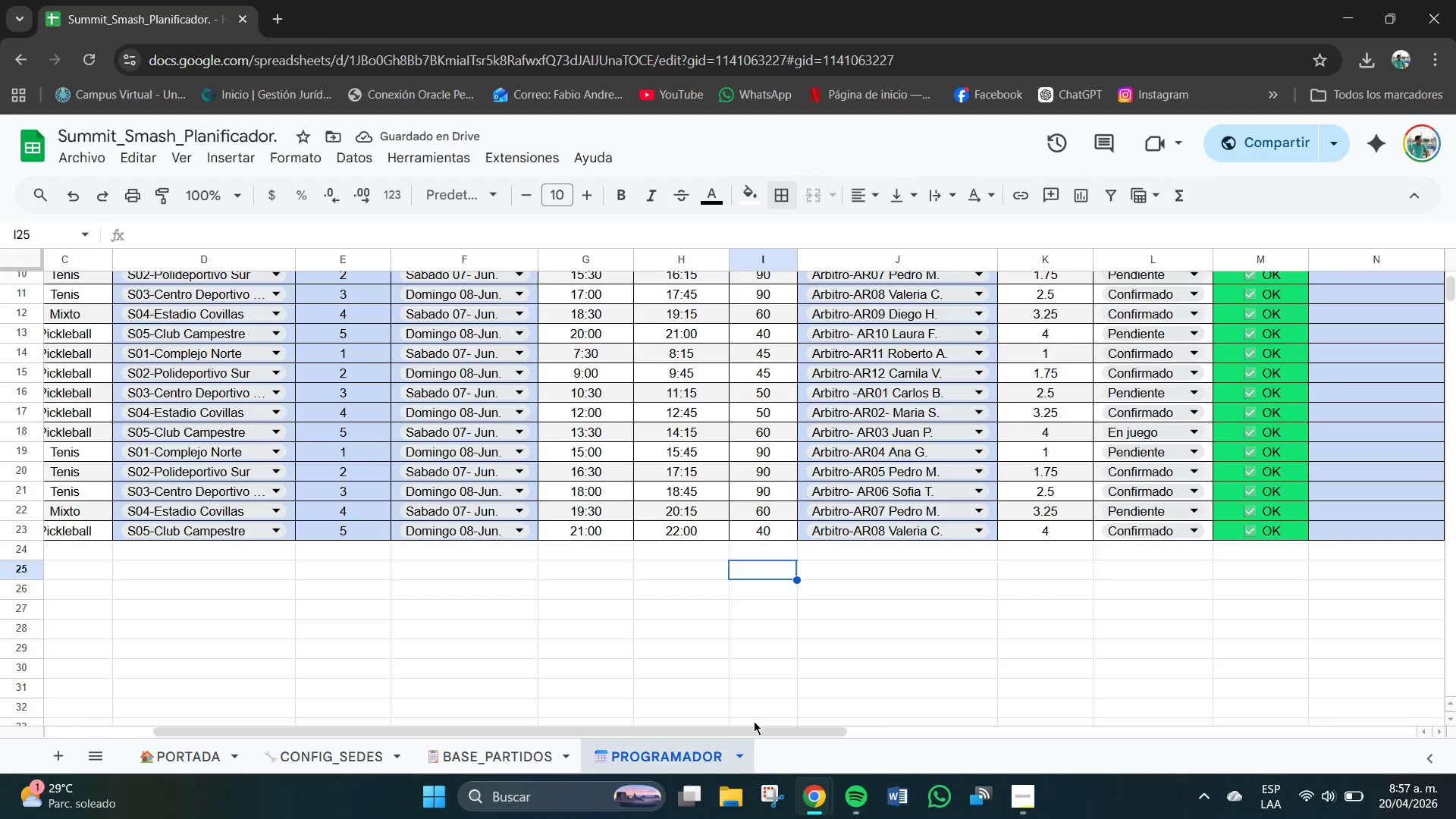 
left_click_drag(start_coordinate=[752, 734], to_coordinate=[442, 718])
 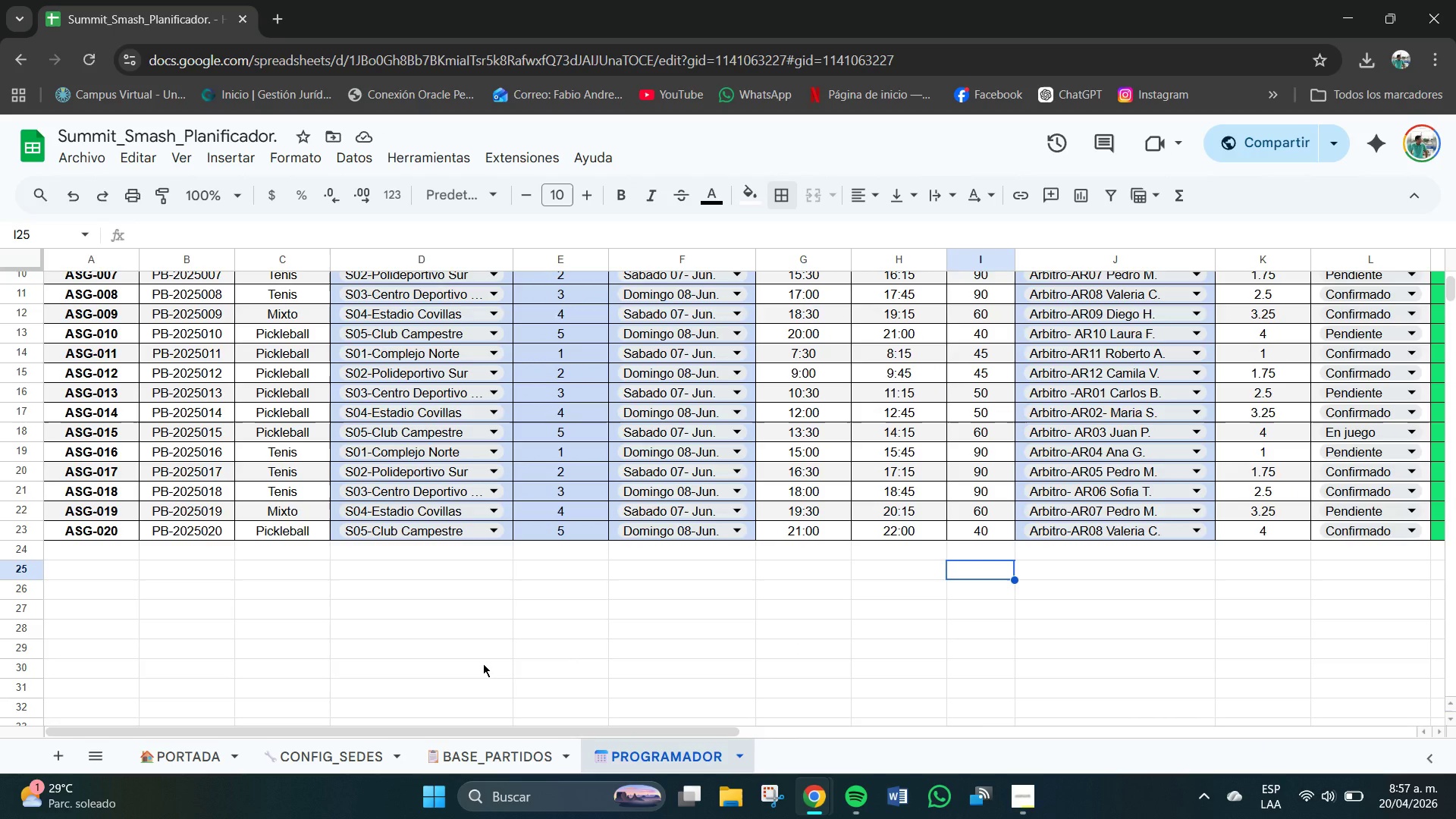 
left_click([496, 623])
 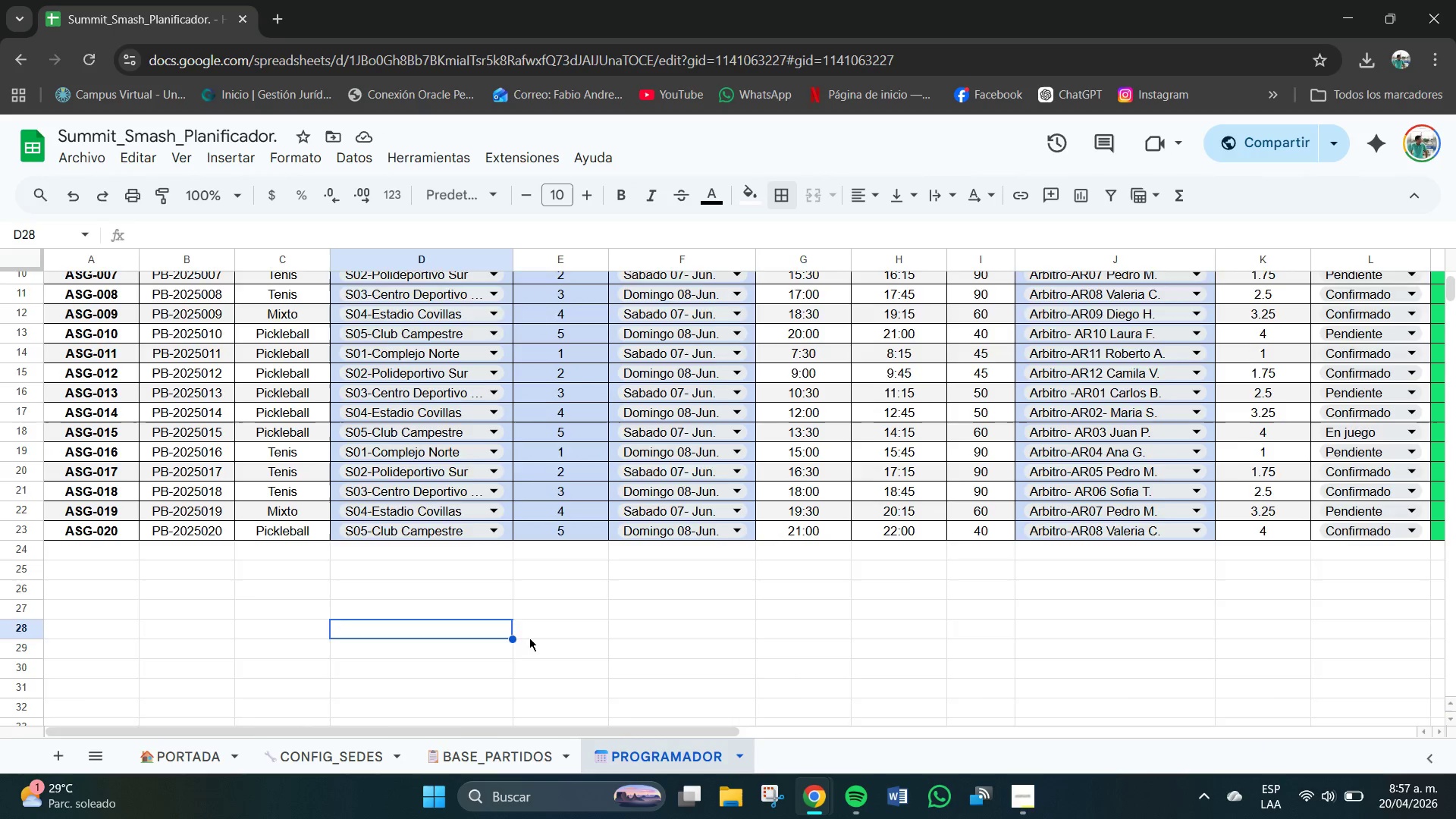 
scroll: coordinate [531, 640], scroll_direction: up, amount: 3.0
 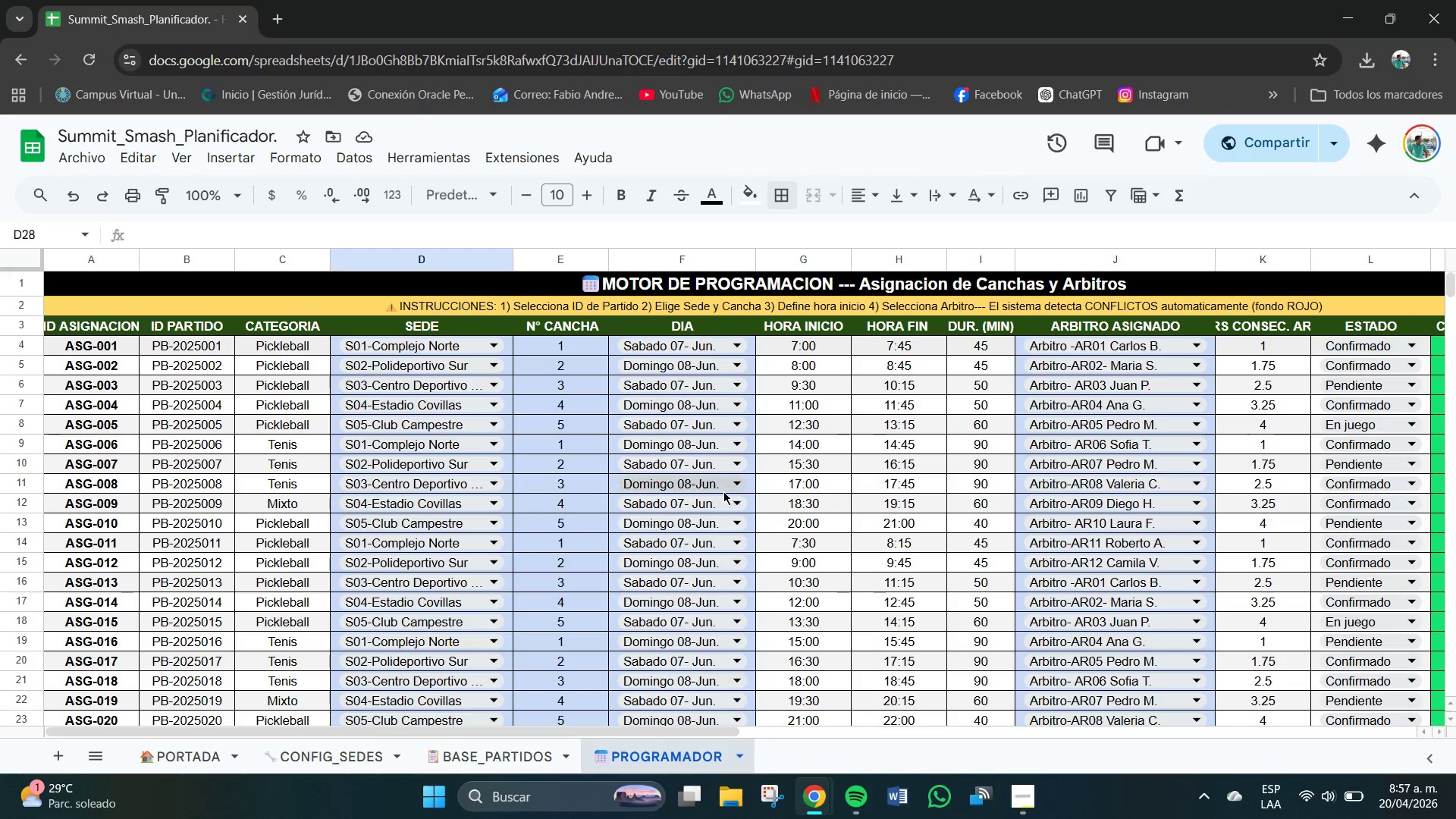 
scroll: coordinate [719, 494], scroll_direction: down, amount: 2.0
 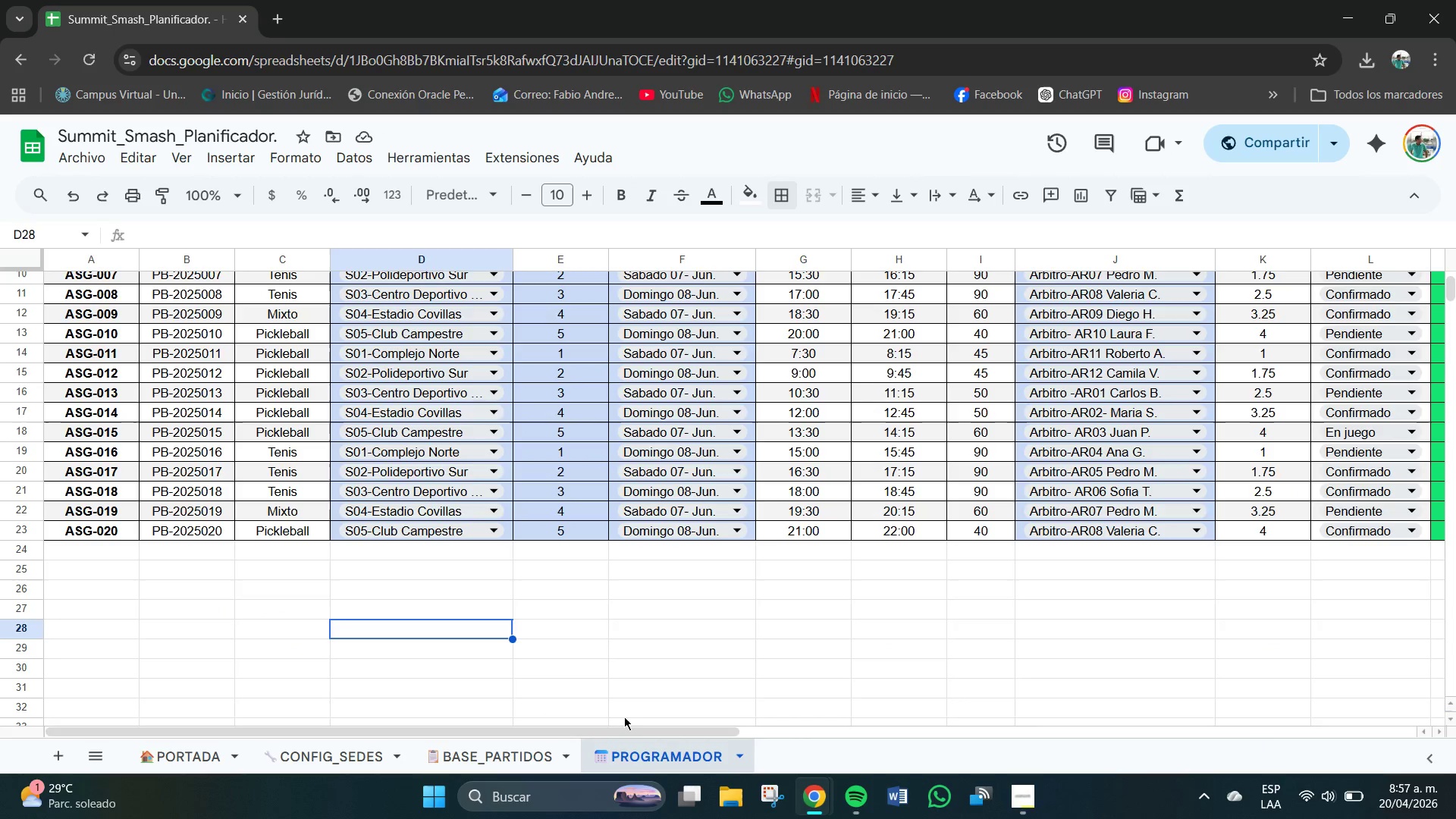 
left_click_drag(start_coordinate=[616, 733], to_coordinate=[996, 719])
 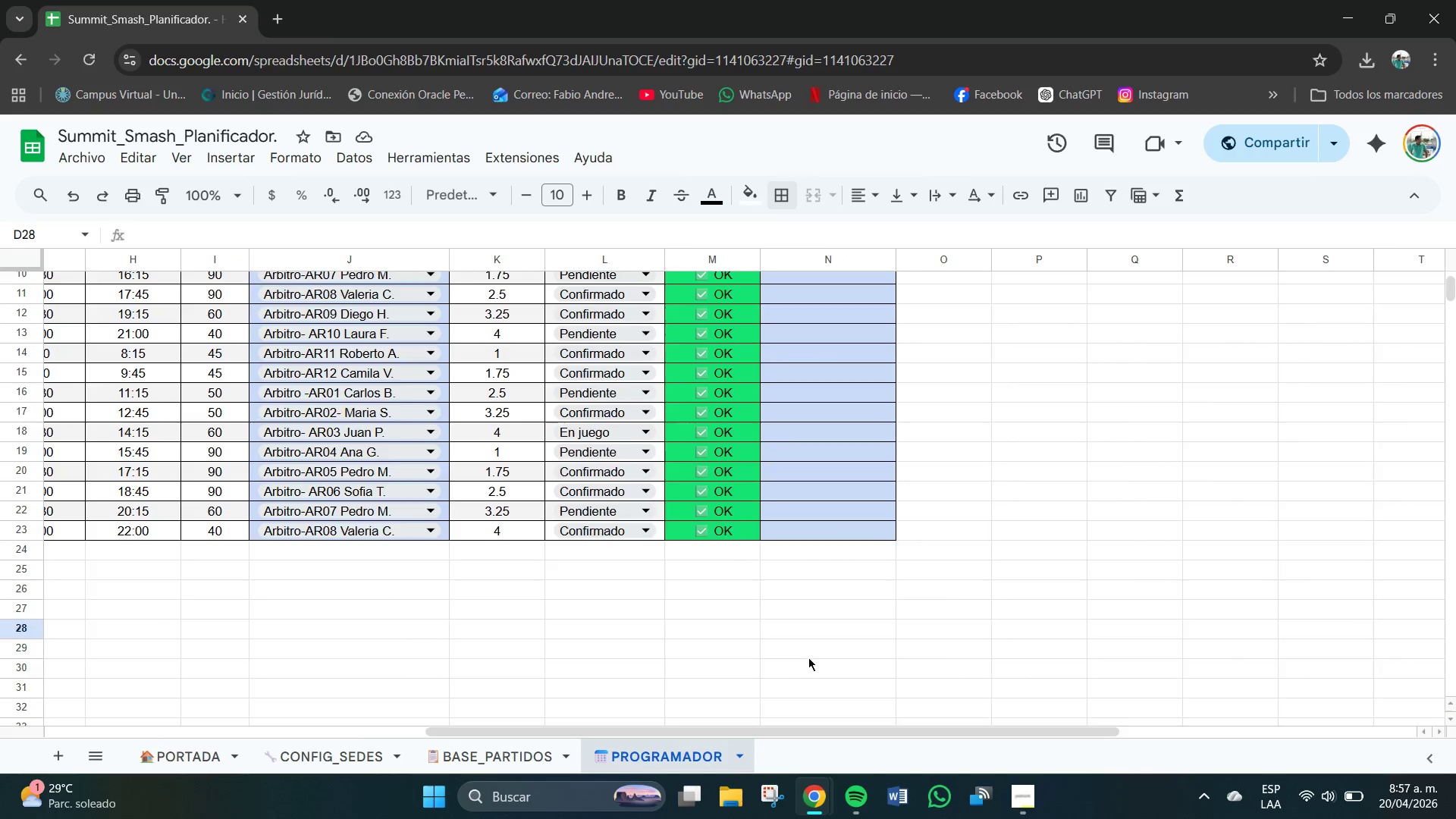 
scroll: coordinate [673, 633], scroll_direction: up, amount: 1.0
 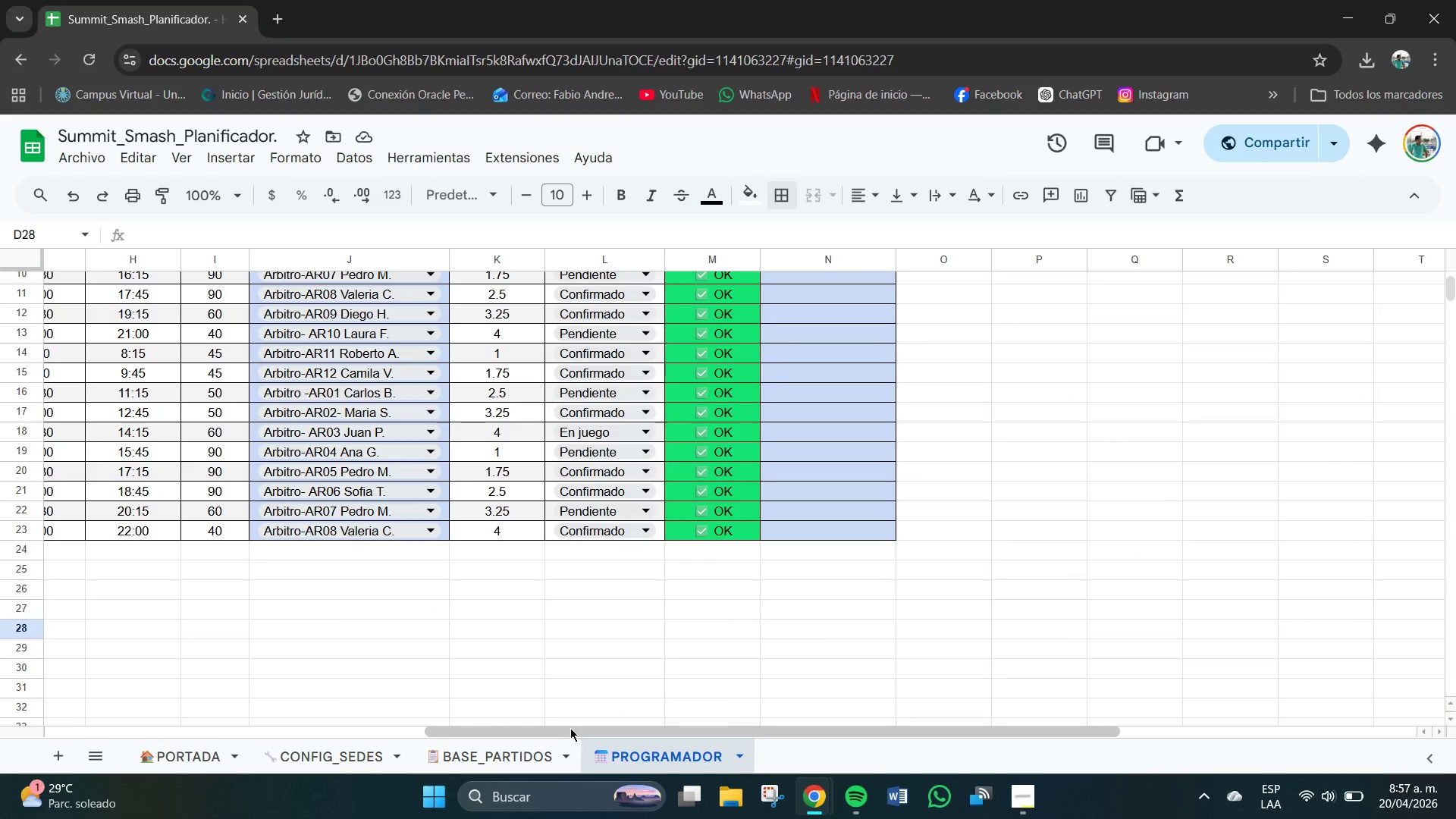 
left_click_drag(start_coordinate=[560, 730], to_coordinate=[275, 730])
 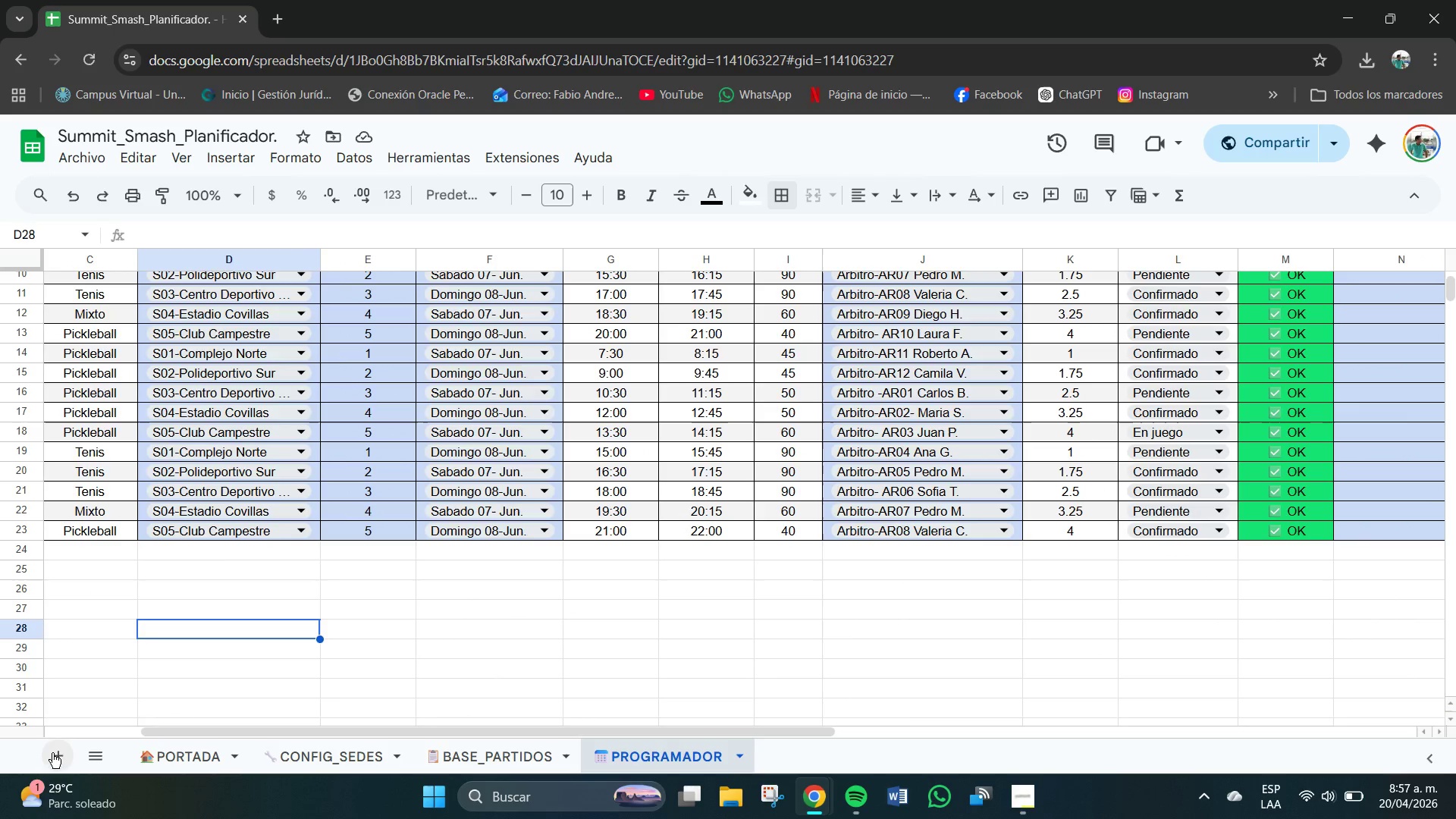 
left_click([64, 764])
 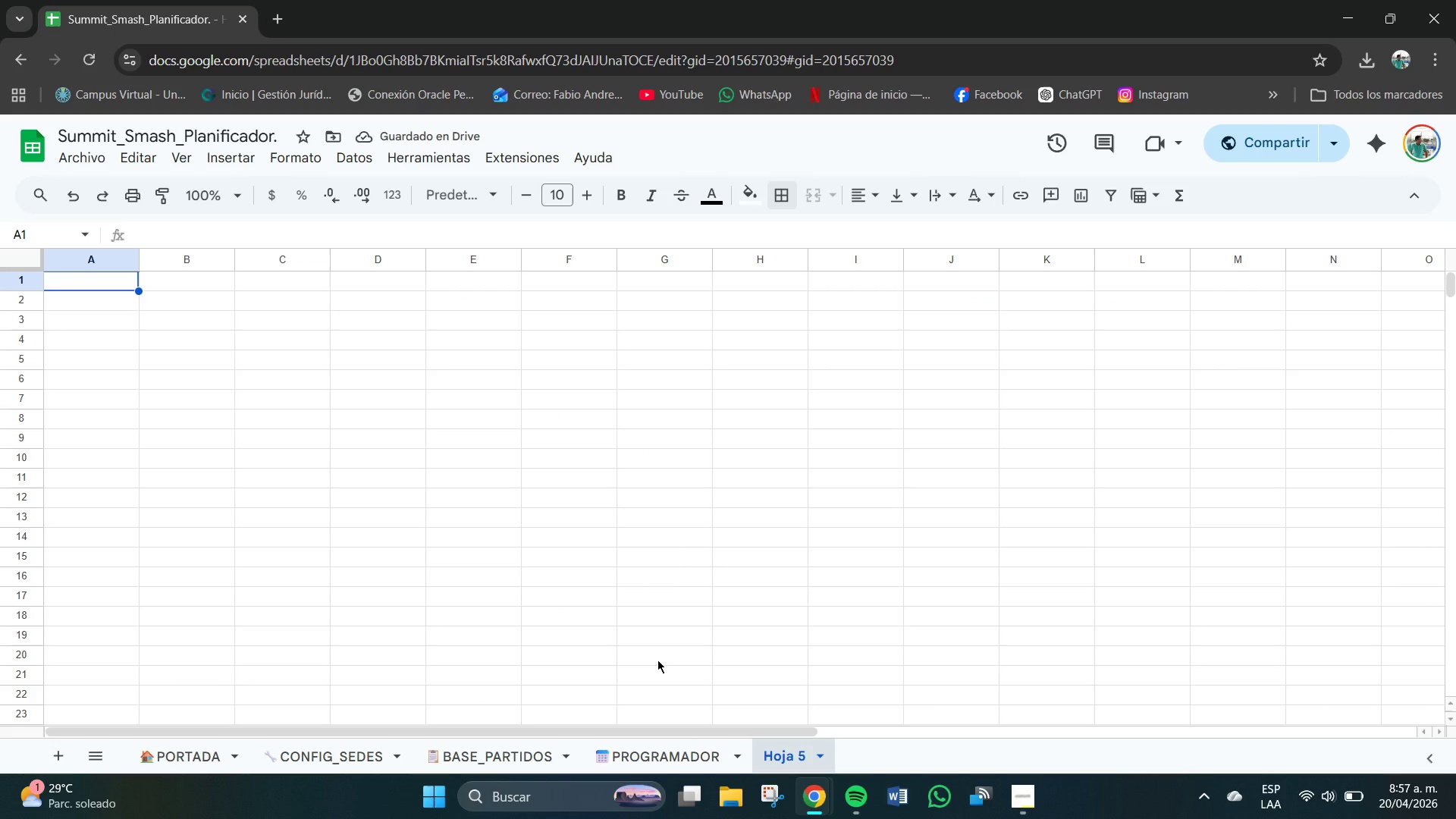 
wait(6.38)
 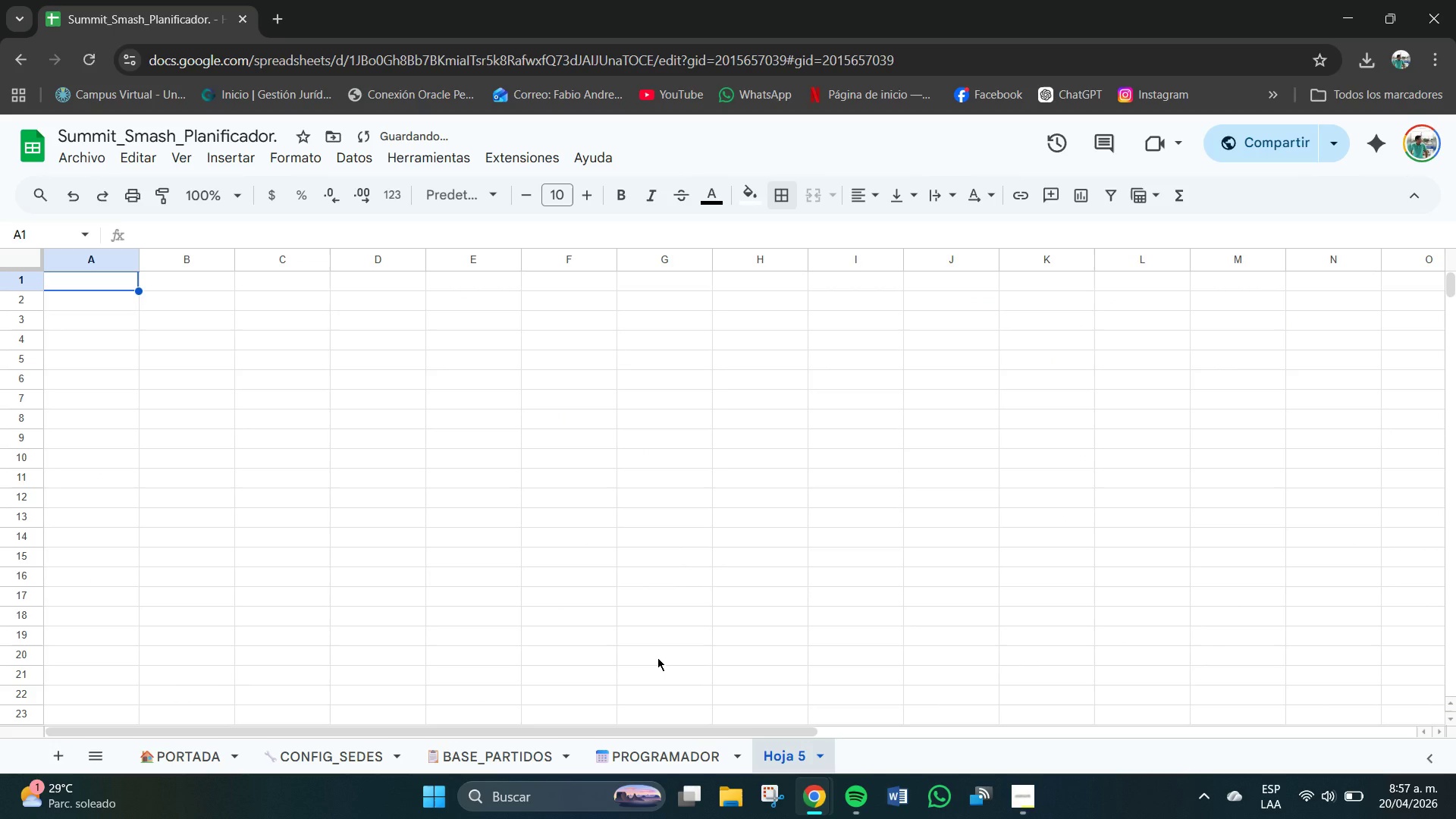 
left_click([822, 755])
 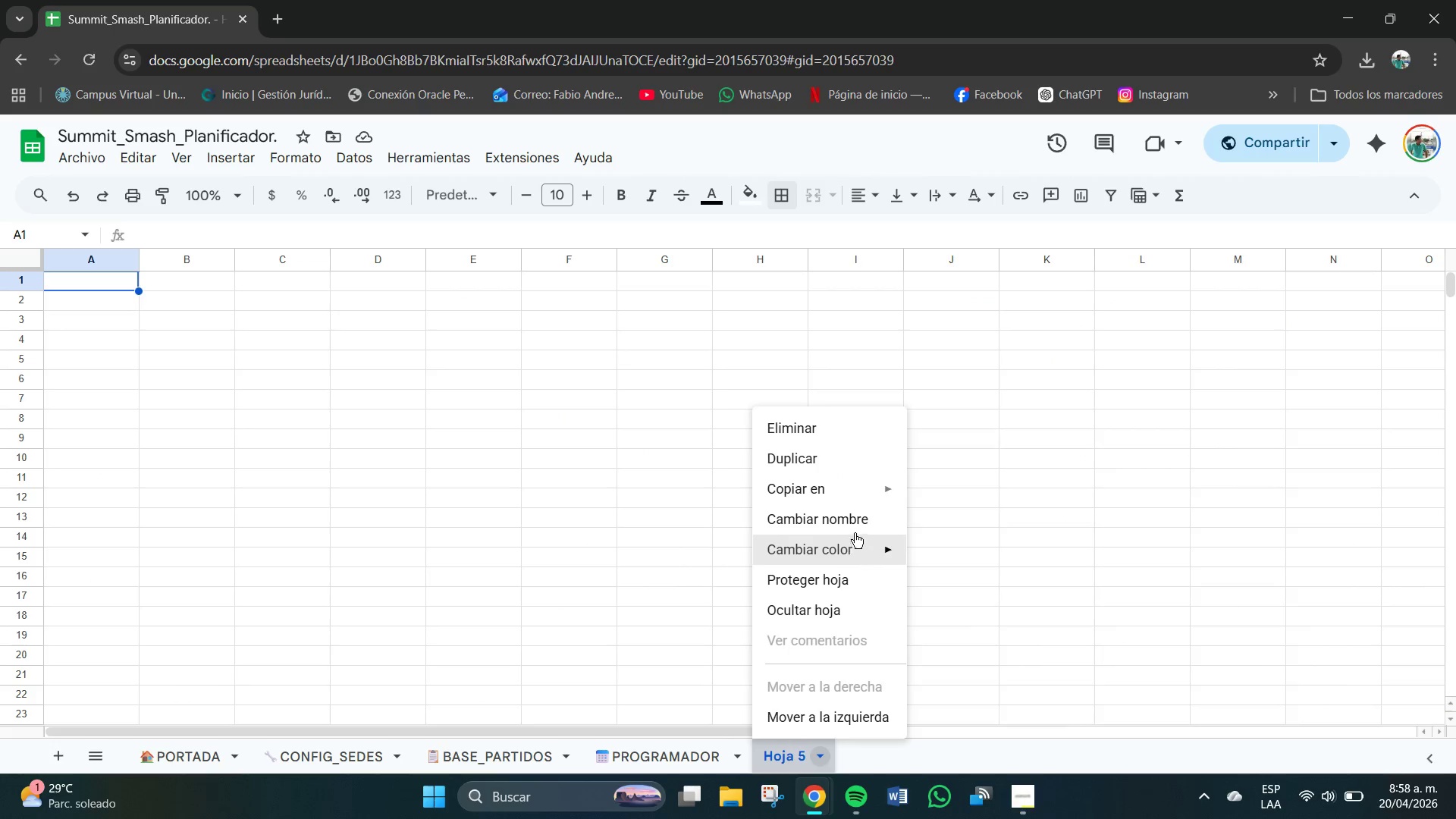 
left_click([851, 522])
 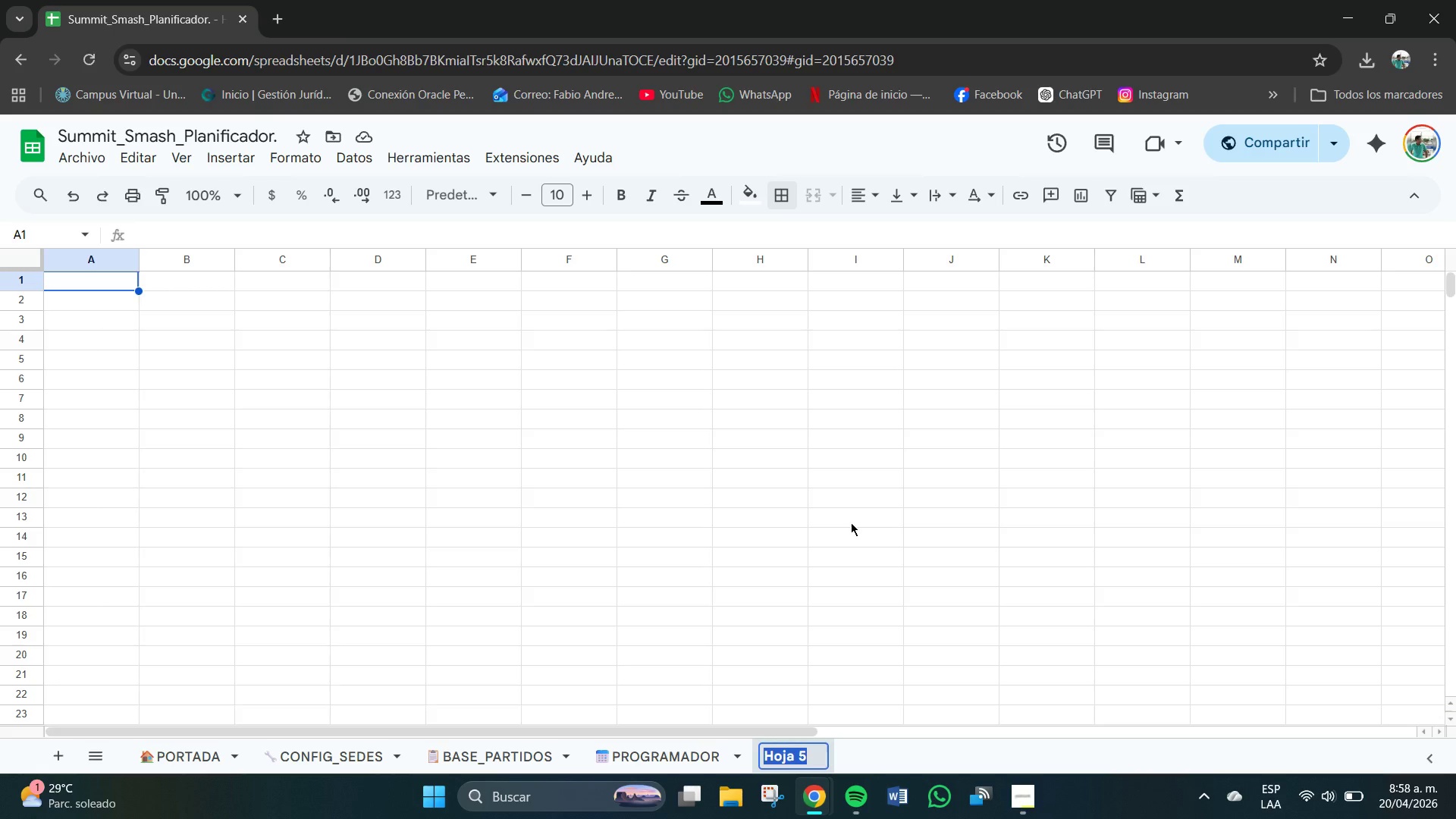 
key(Meta+V)
 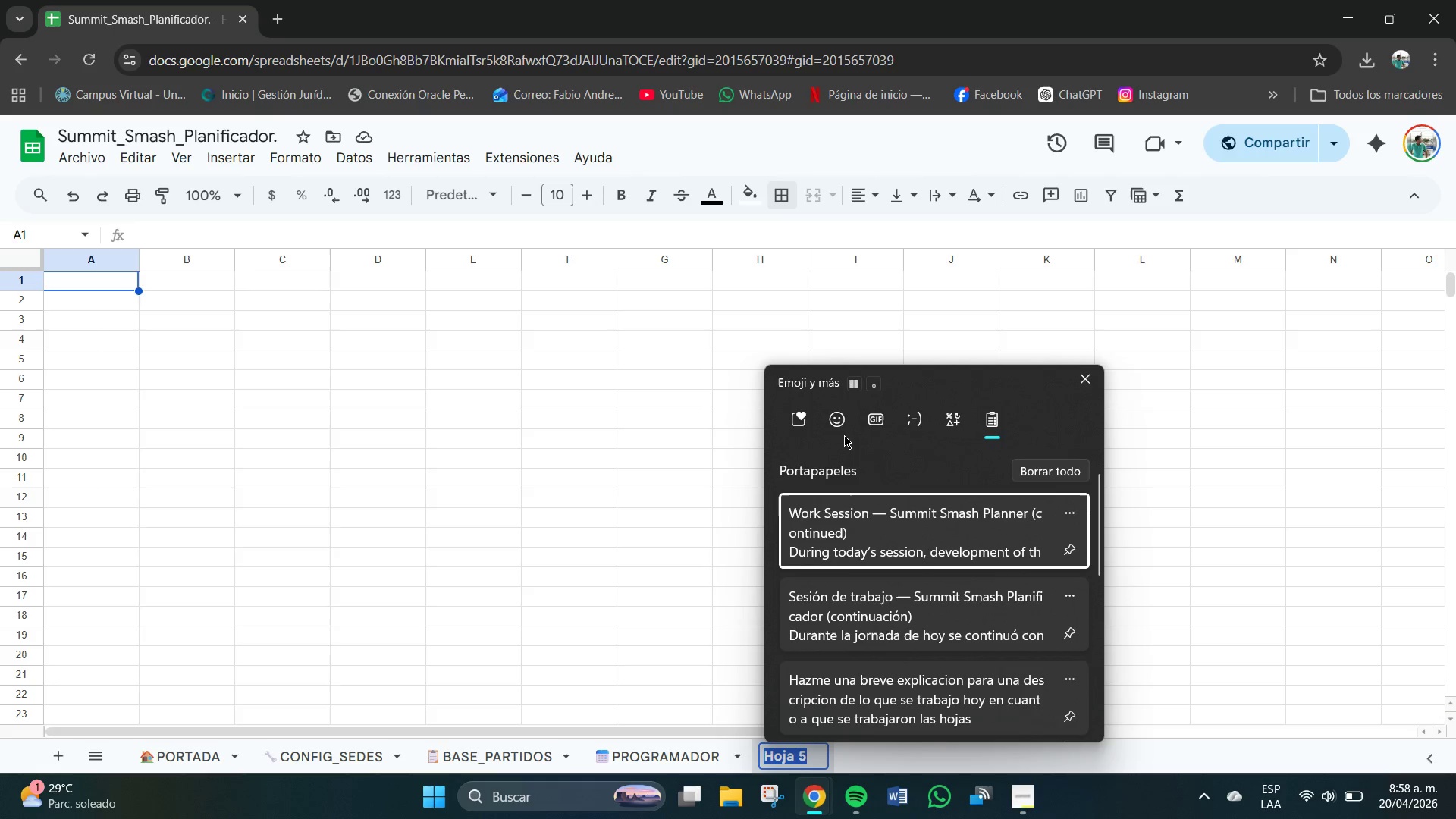 
left_click([835, 422])
 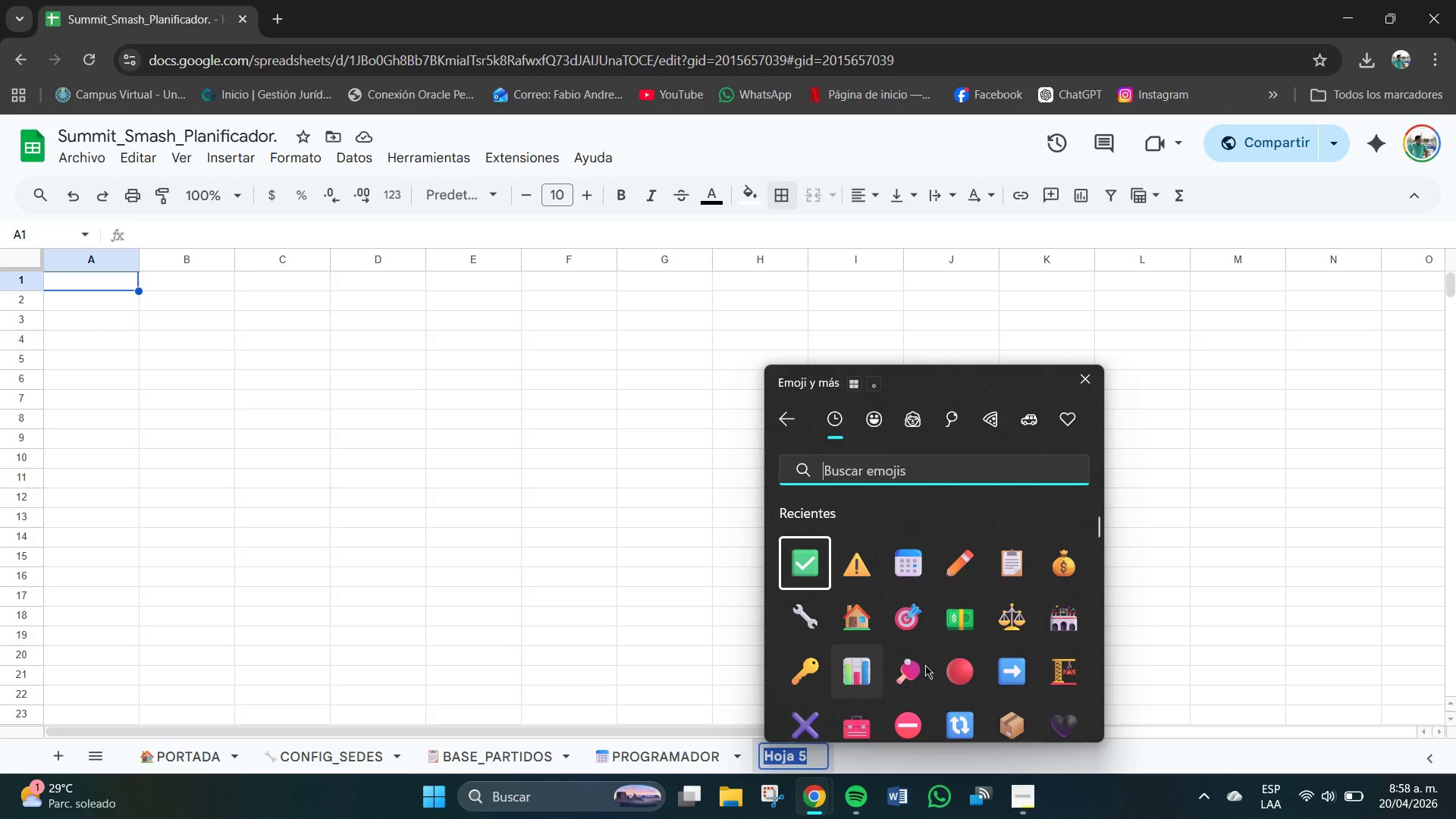 
left_click([1062, 573])
 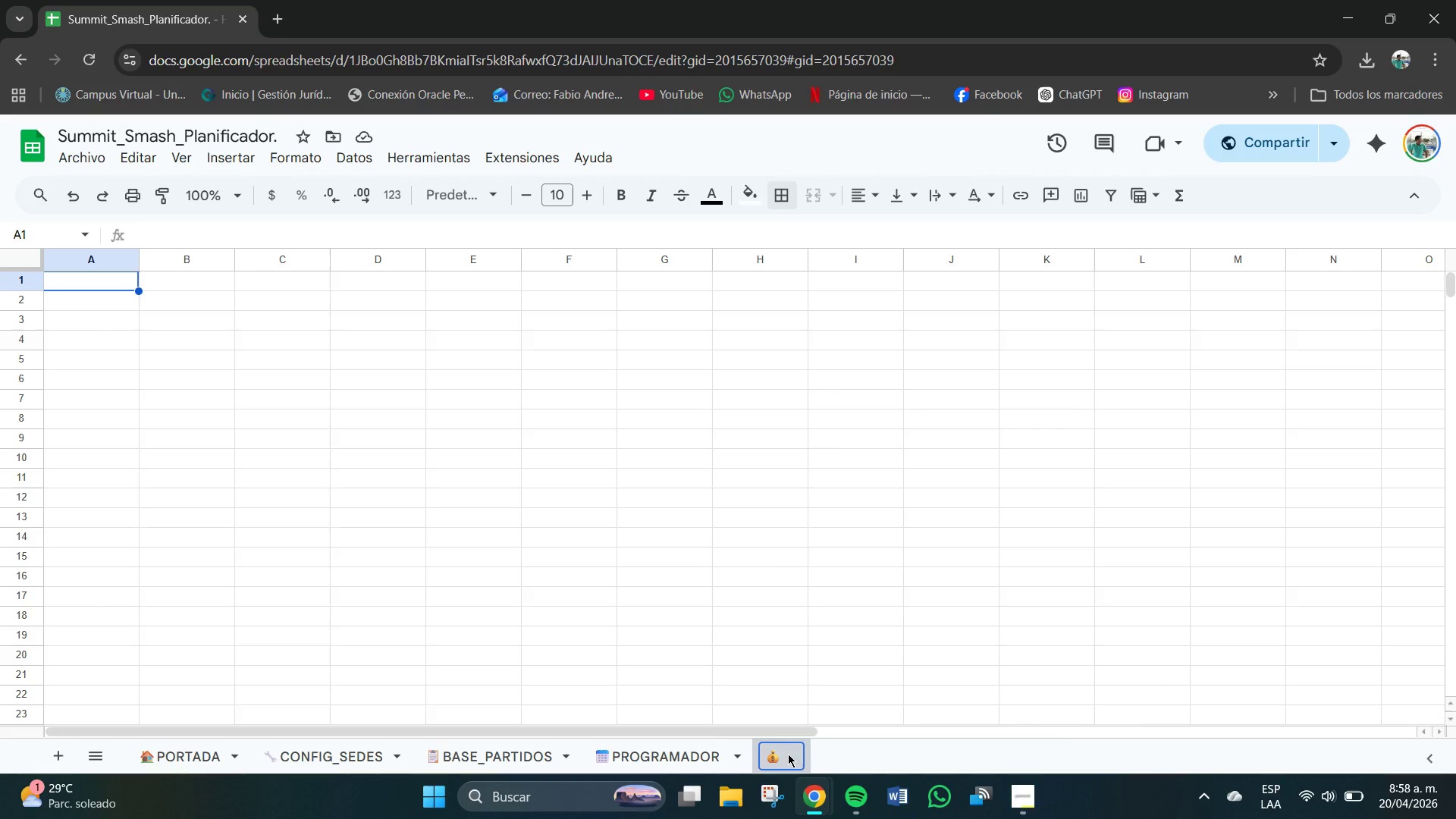 
type(COSTY)
key(Backspace)
key(Backspace)
type(OS)
 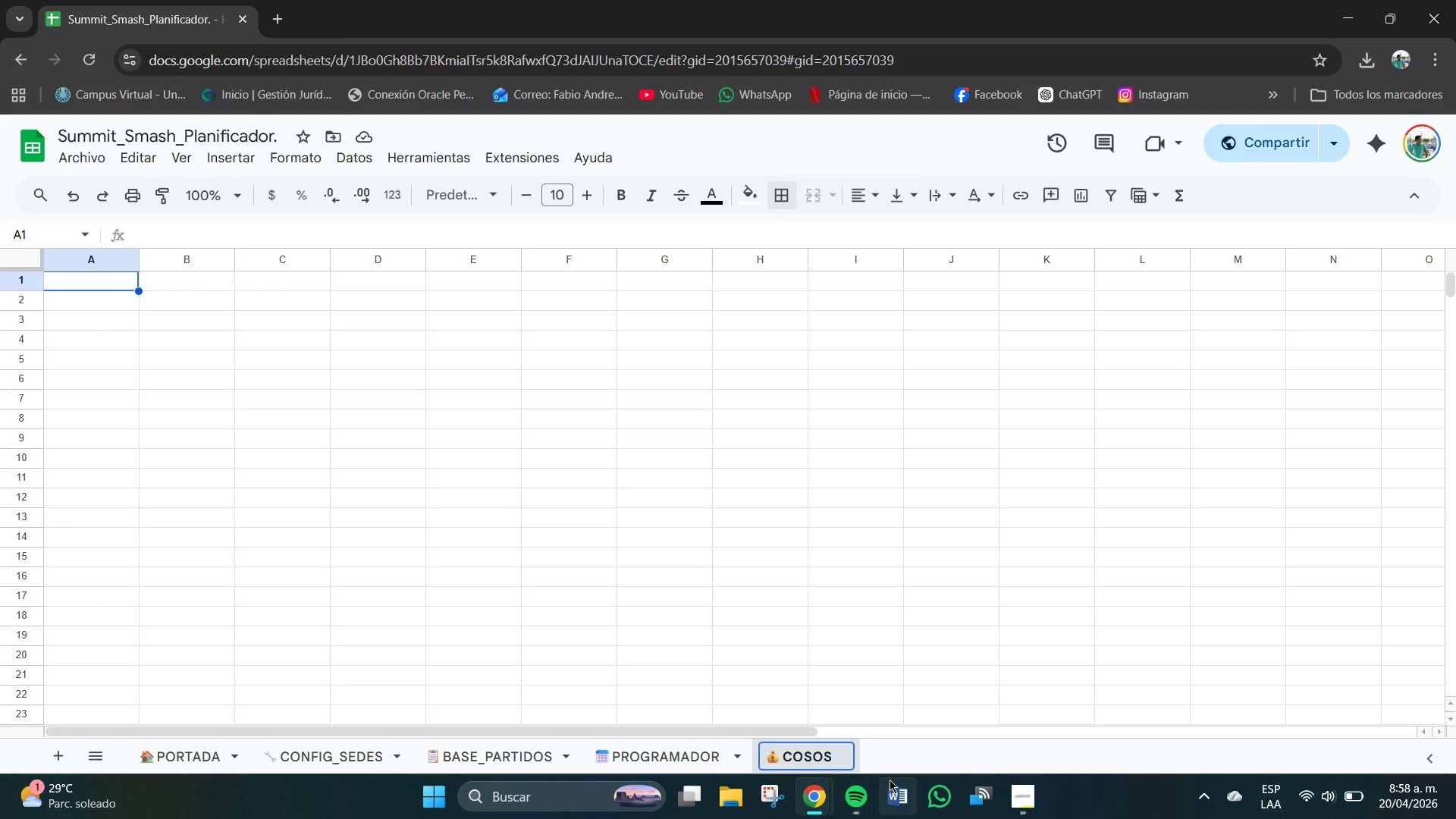 
key(Backspace)
key(Backspace)
key(Backspace)
type(STOS_LAB)
 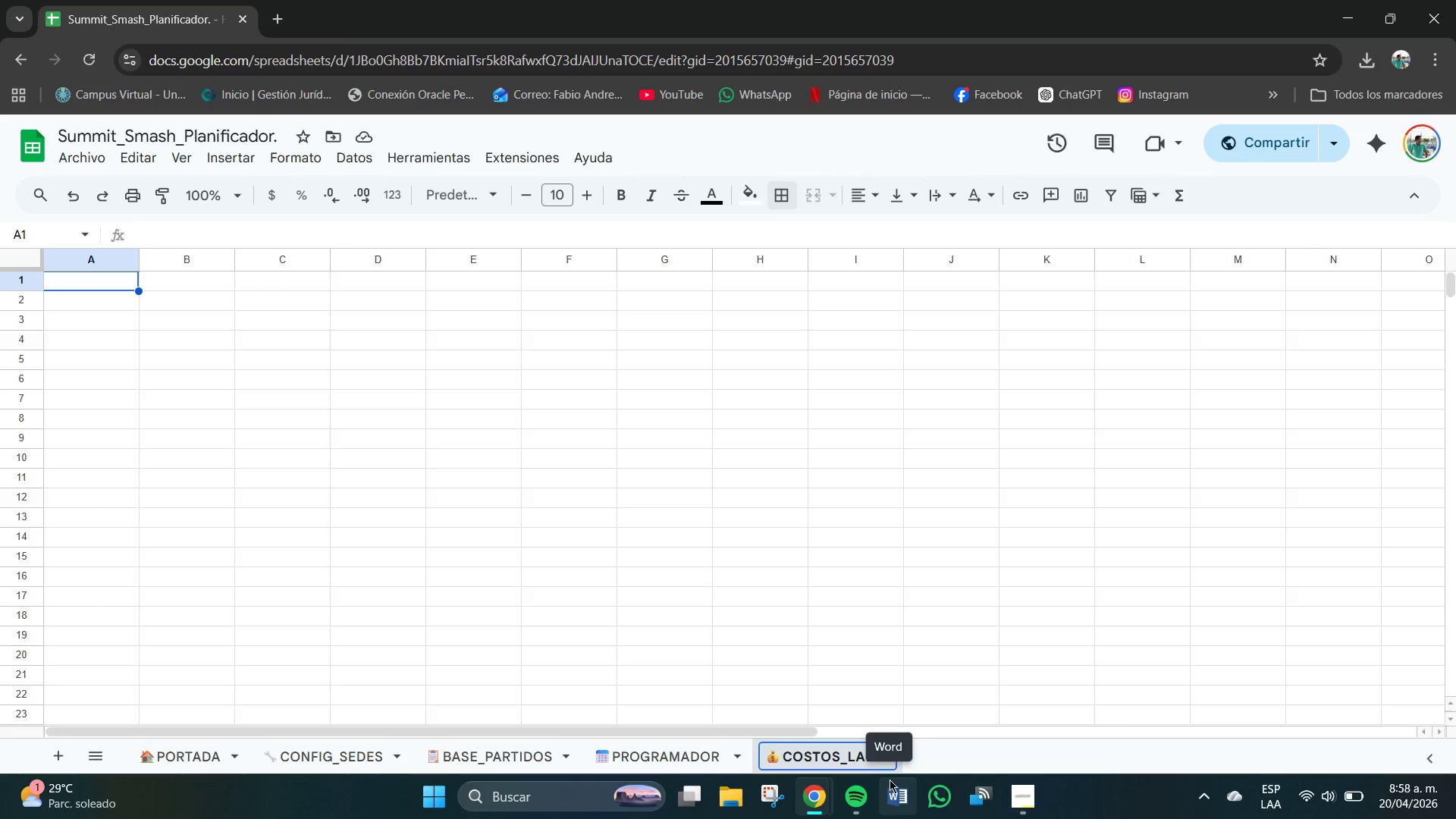 
key(Enter)
 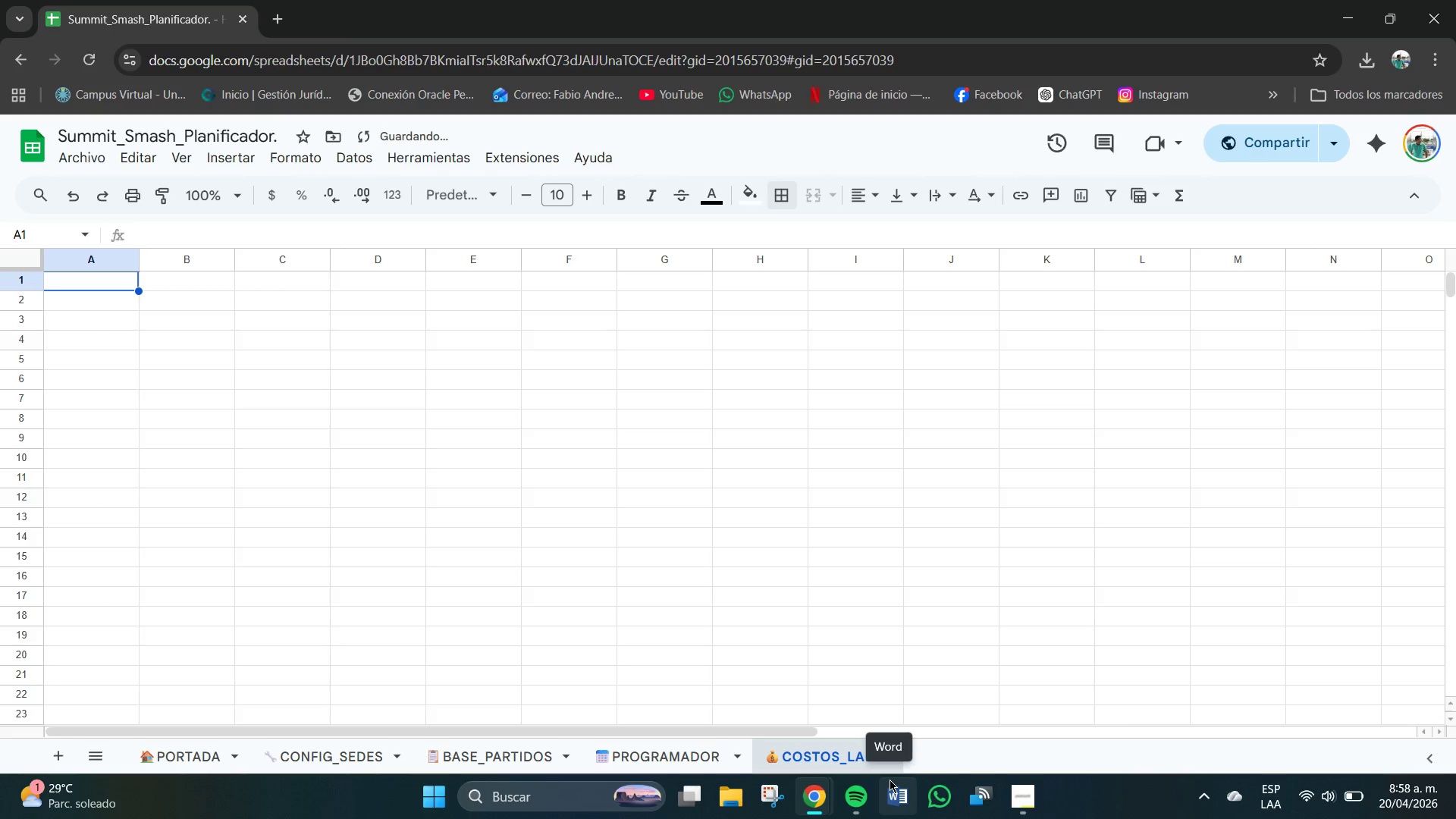 
key(CapsLock)
 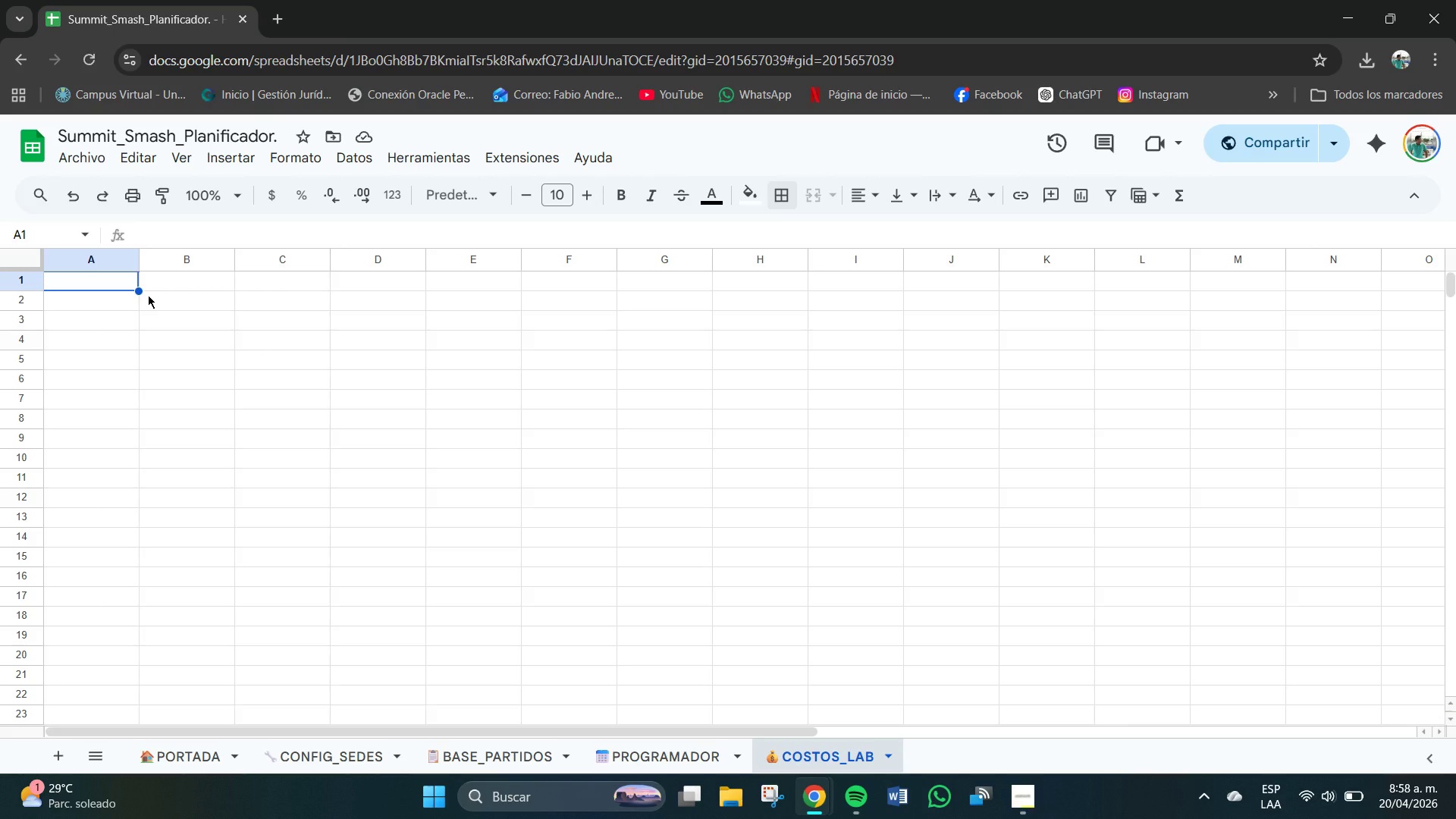 
wait(12.03)
 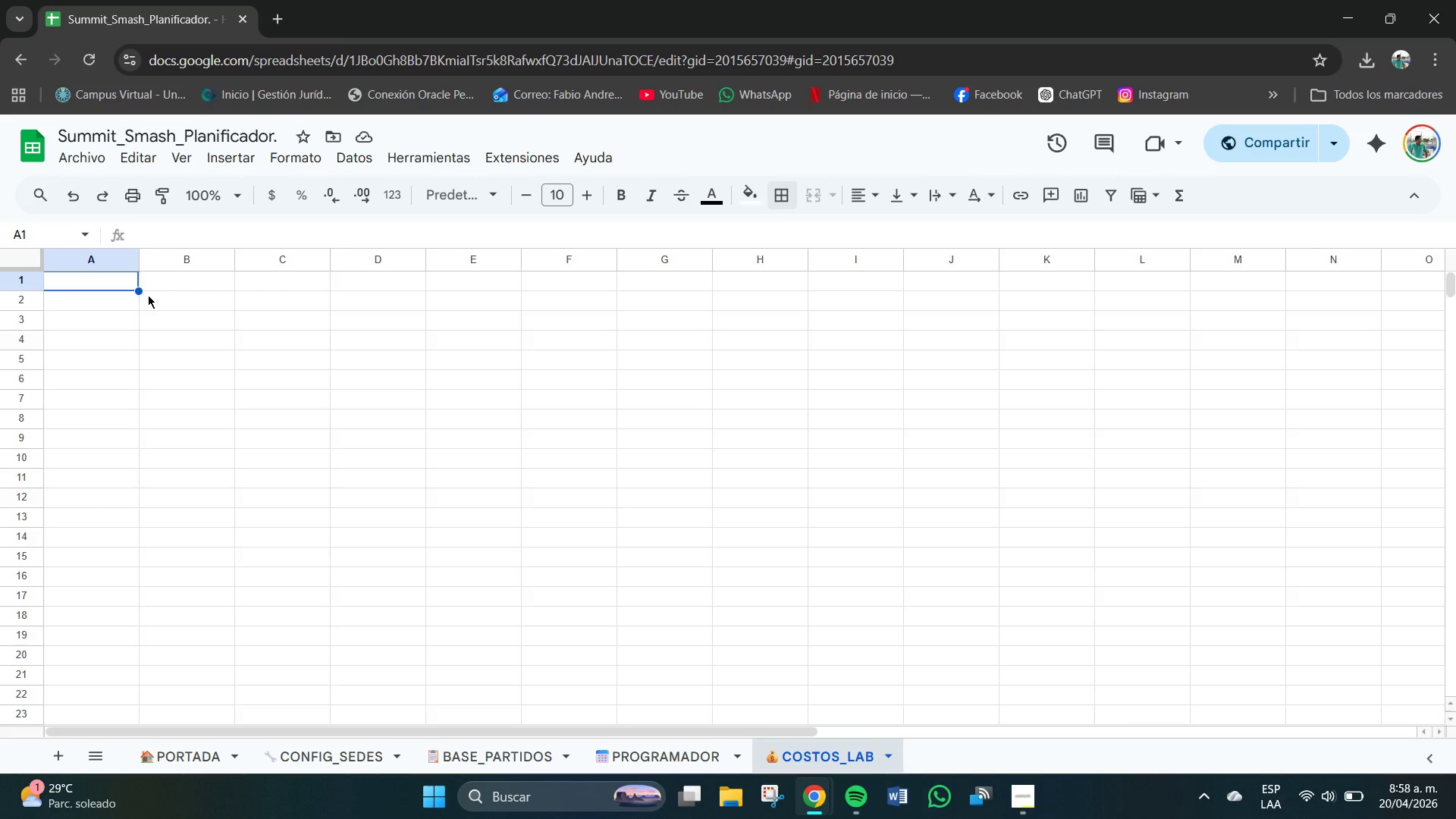 
left_click_drag(start_coordinate=[106, 283], to_coordinate=[1227, 283])
 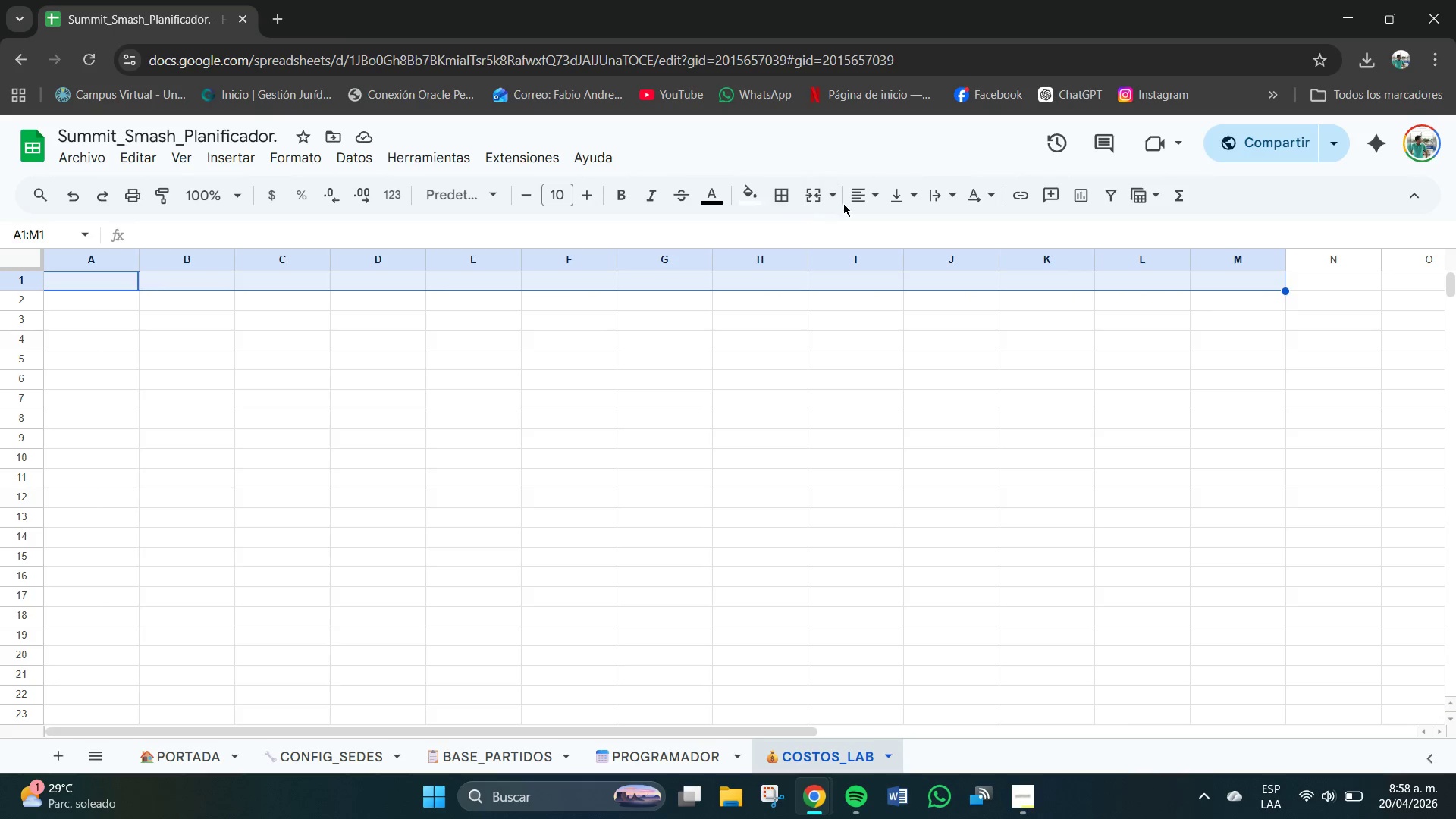 
left_click([836, 190])
 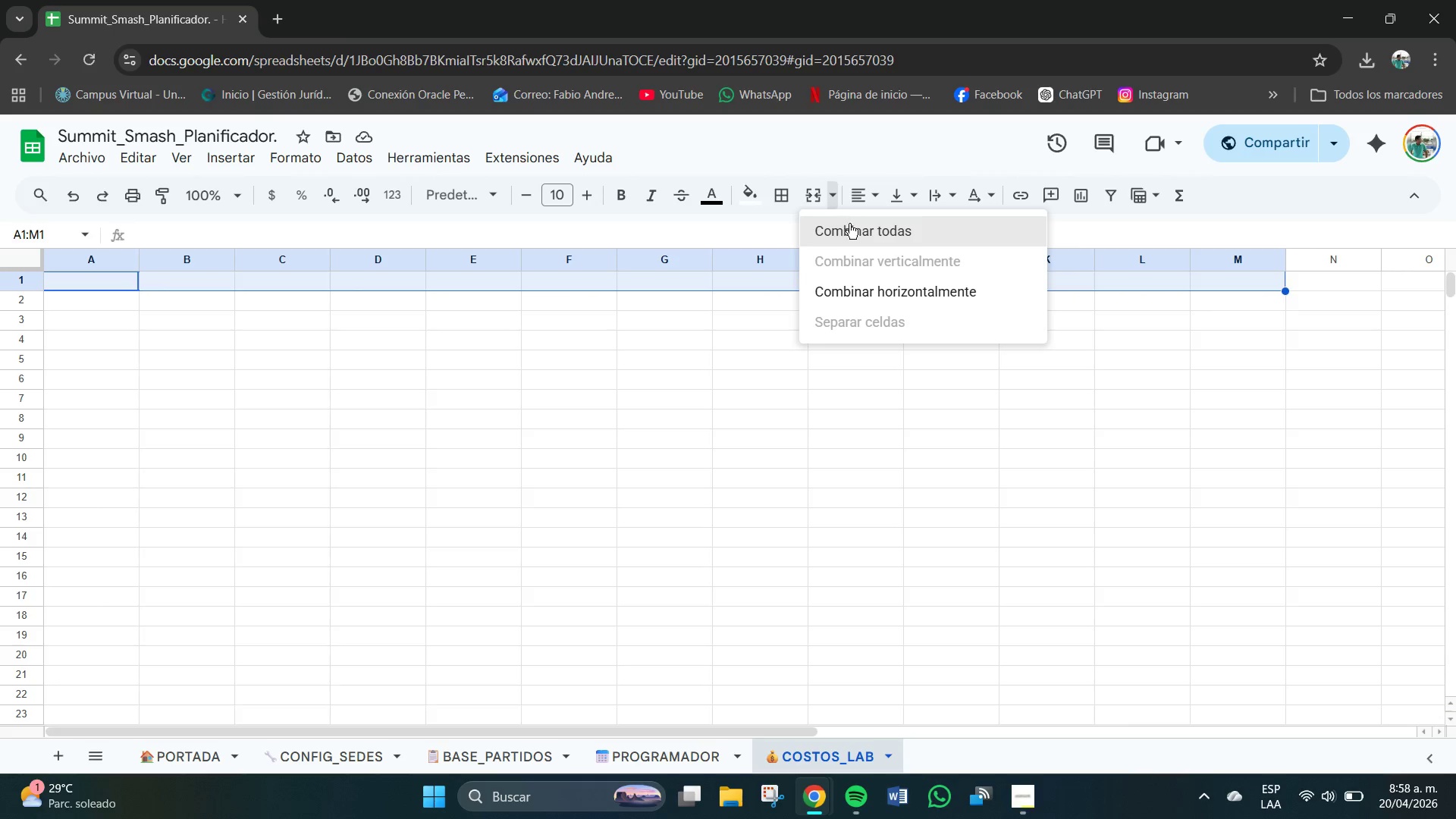 
left_click([850, 229])
 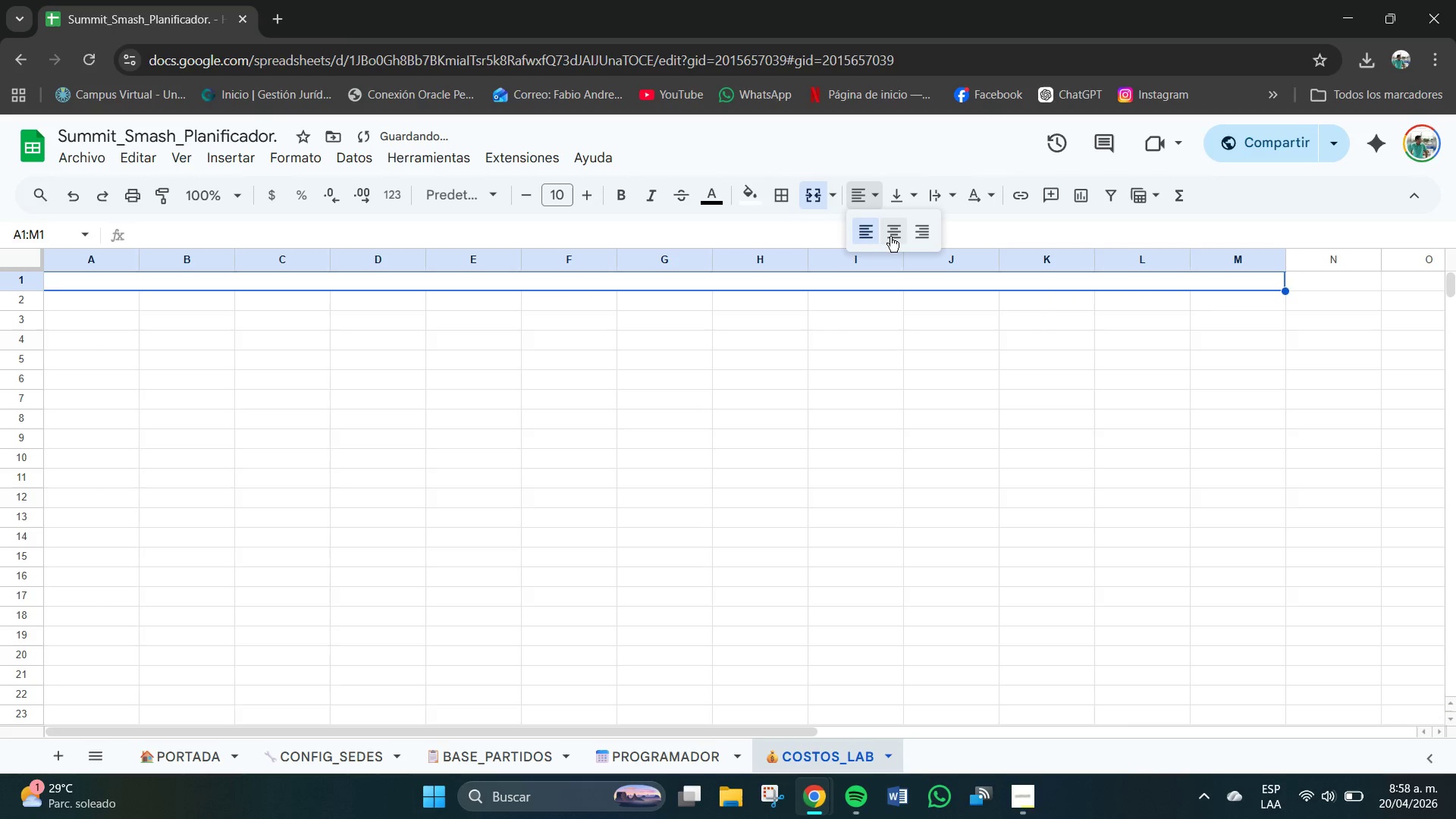 
triple_click([892, 230])
 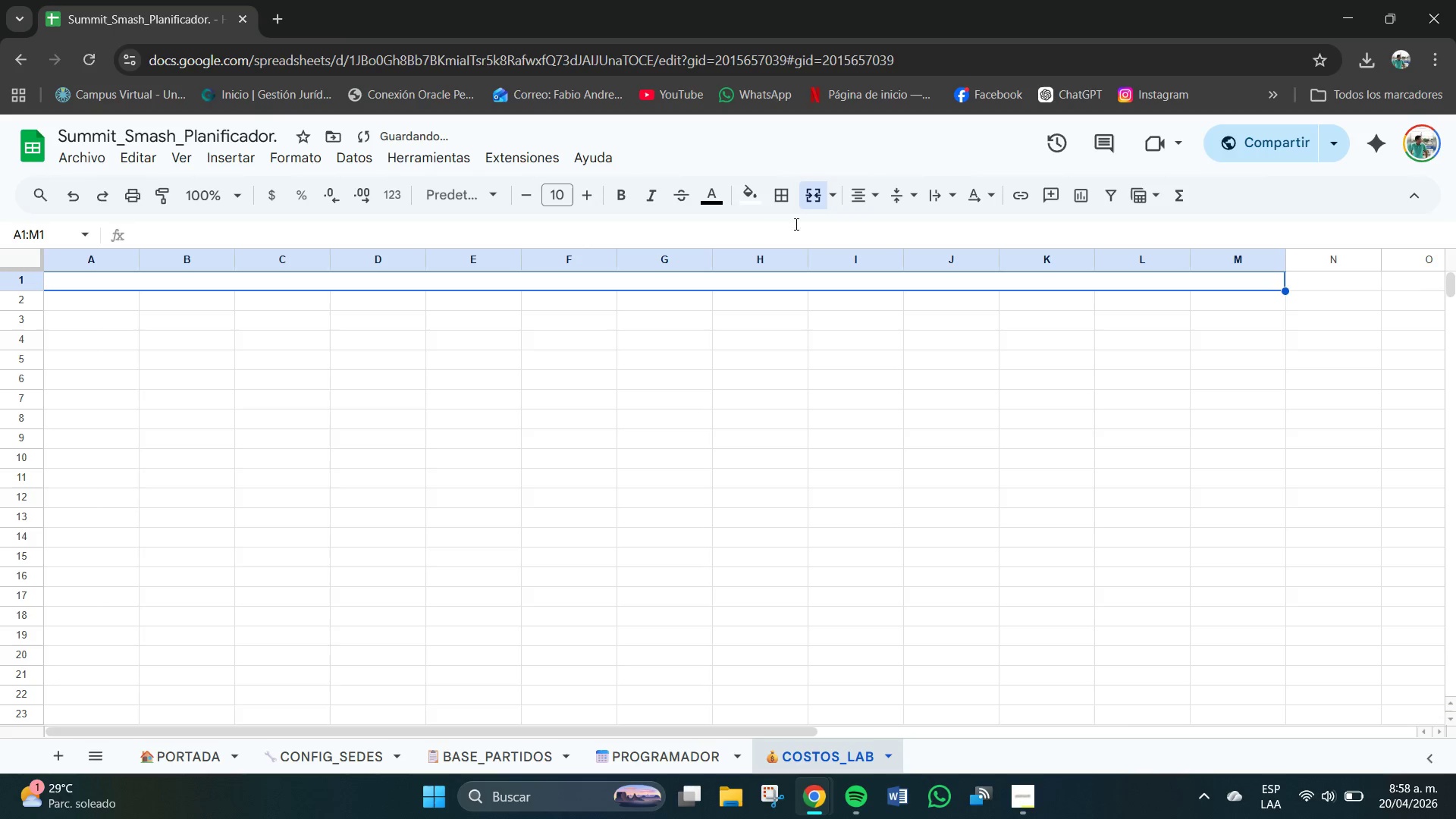 
left_click([748, 204])
 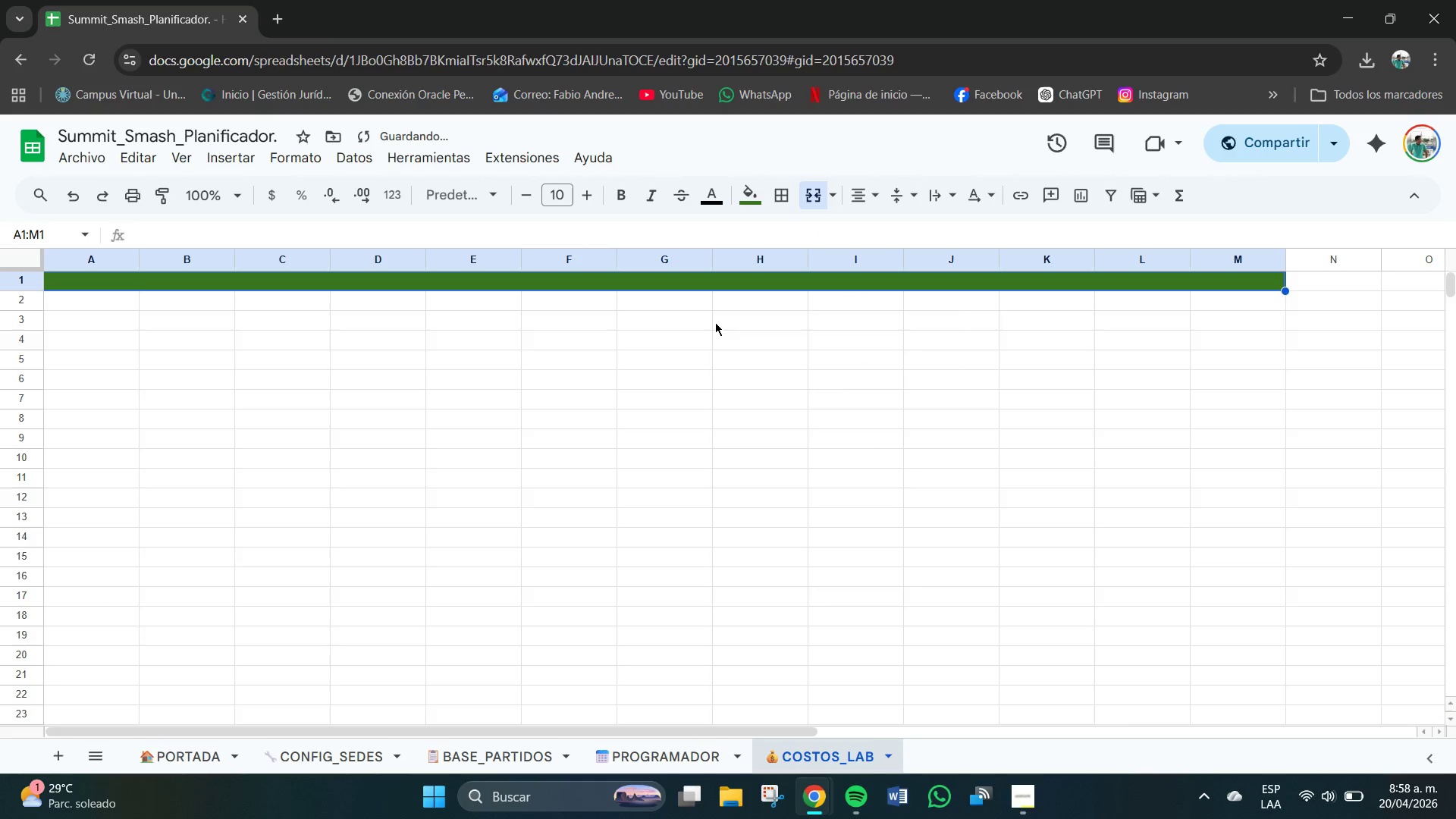 
left_click([713, 202])
 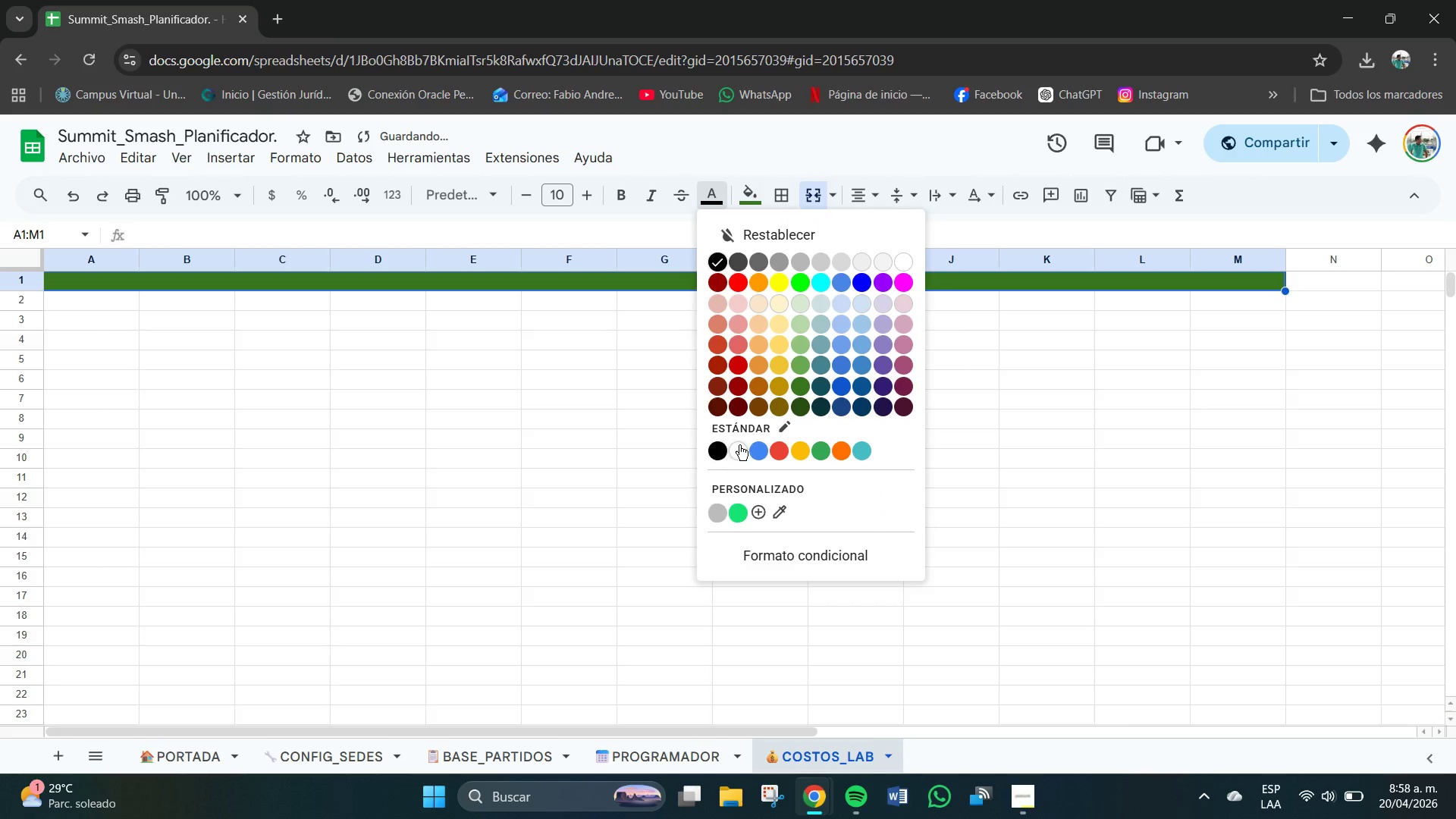 
left_click([739, 456])
 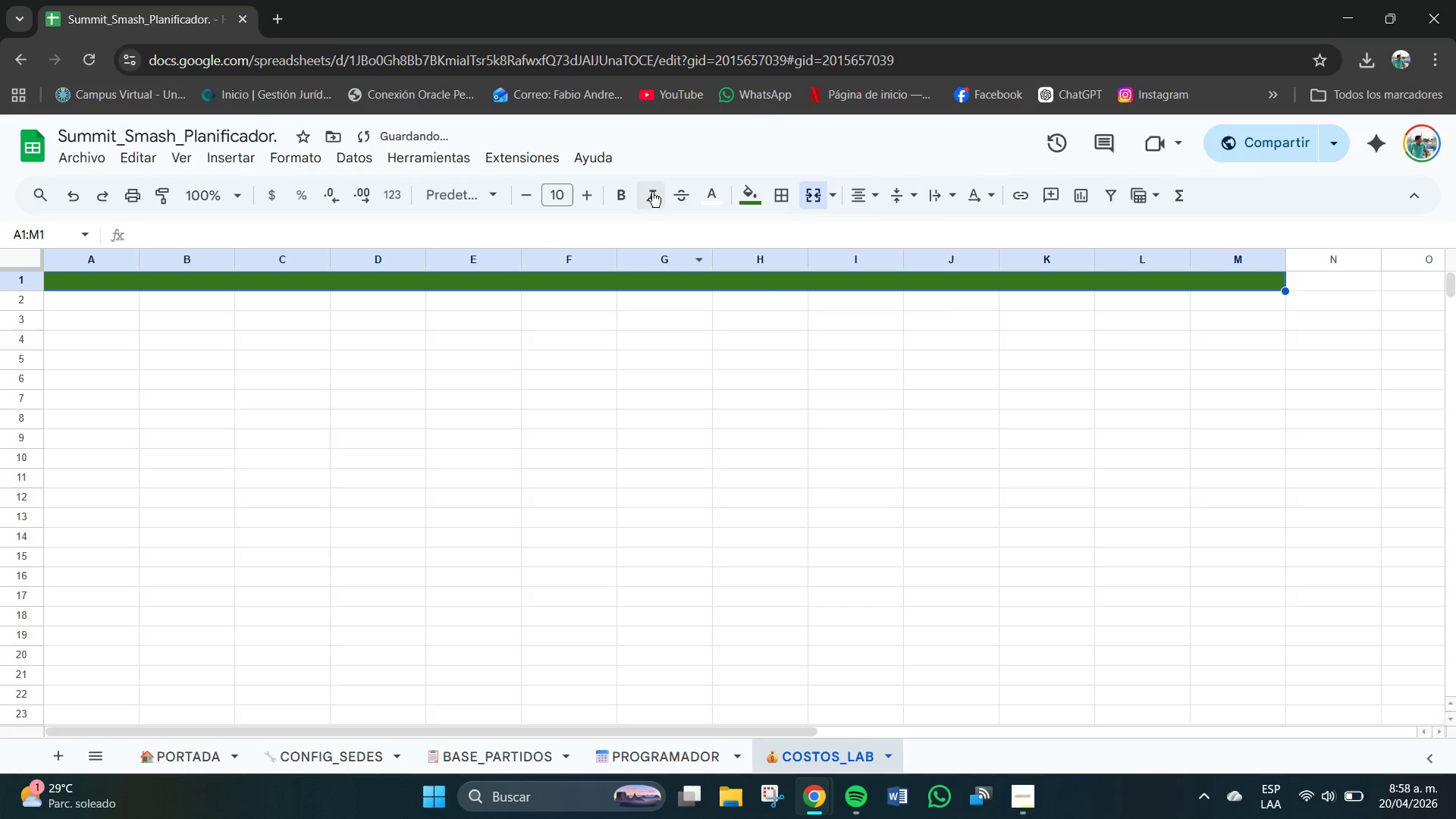 
left_click([623, 189])
 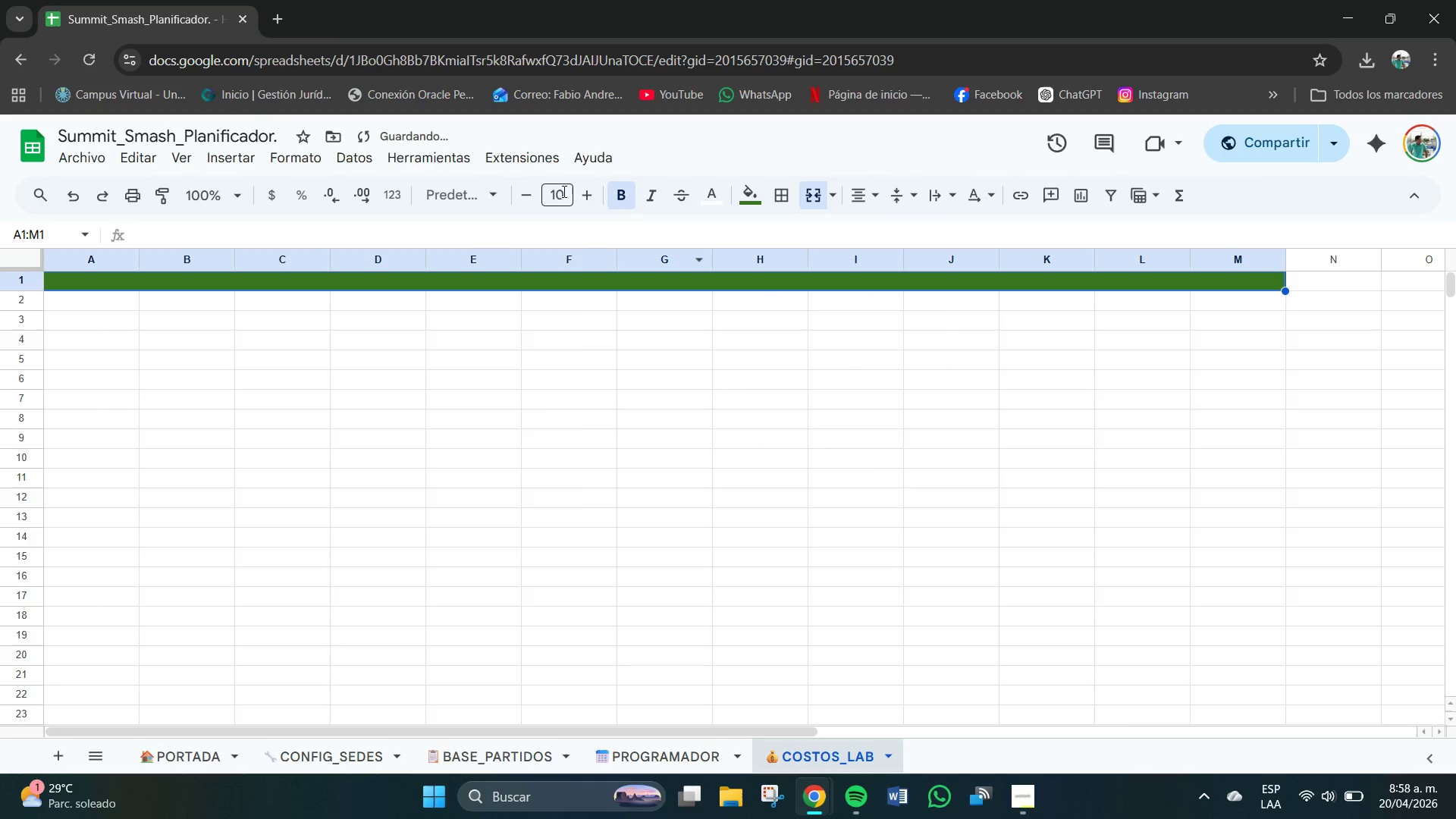 
left_click([563, 192])
 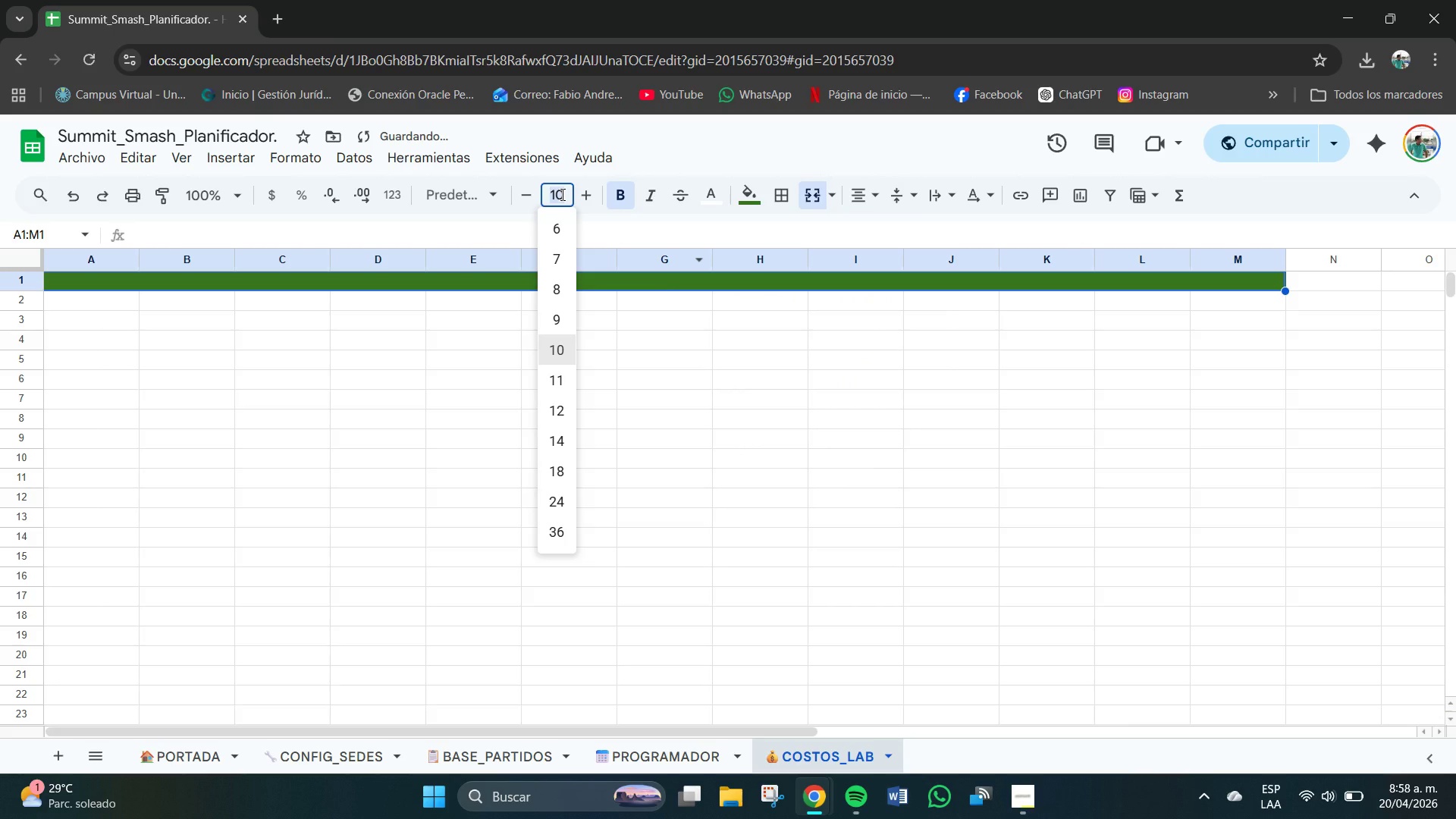 
key(Numpad1)
 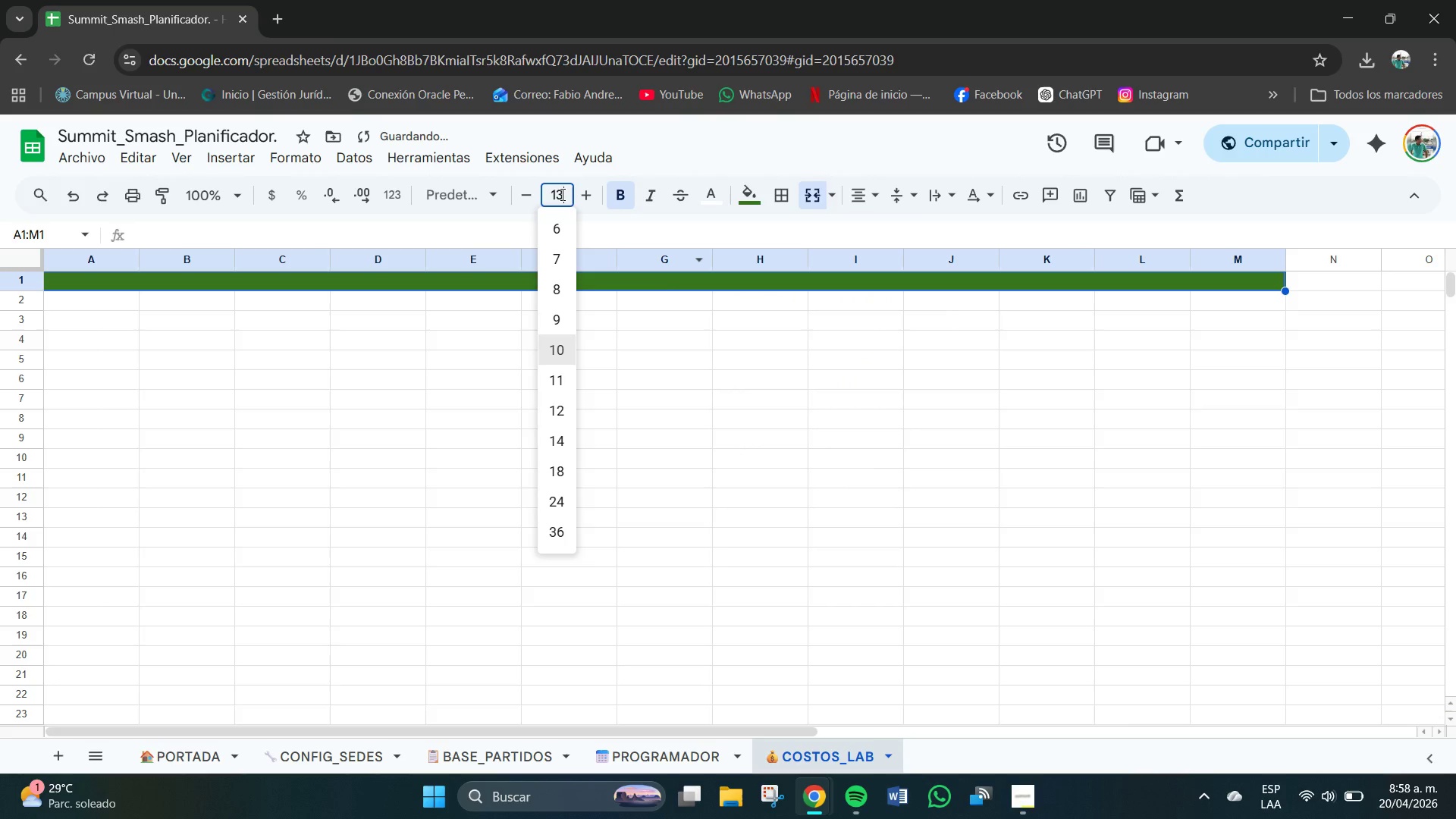 
key(Numpad3)
 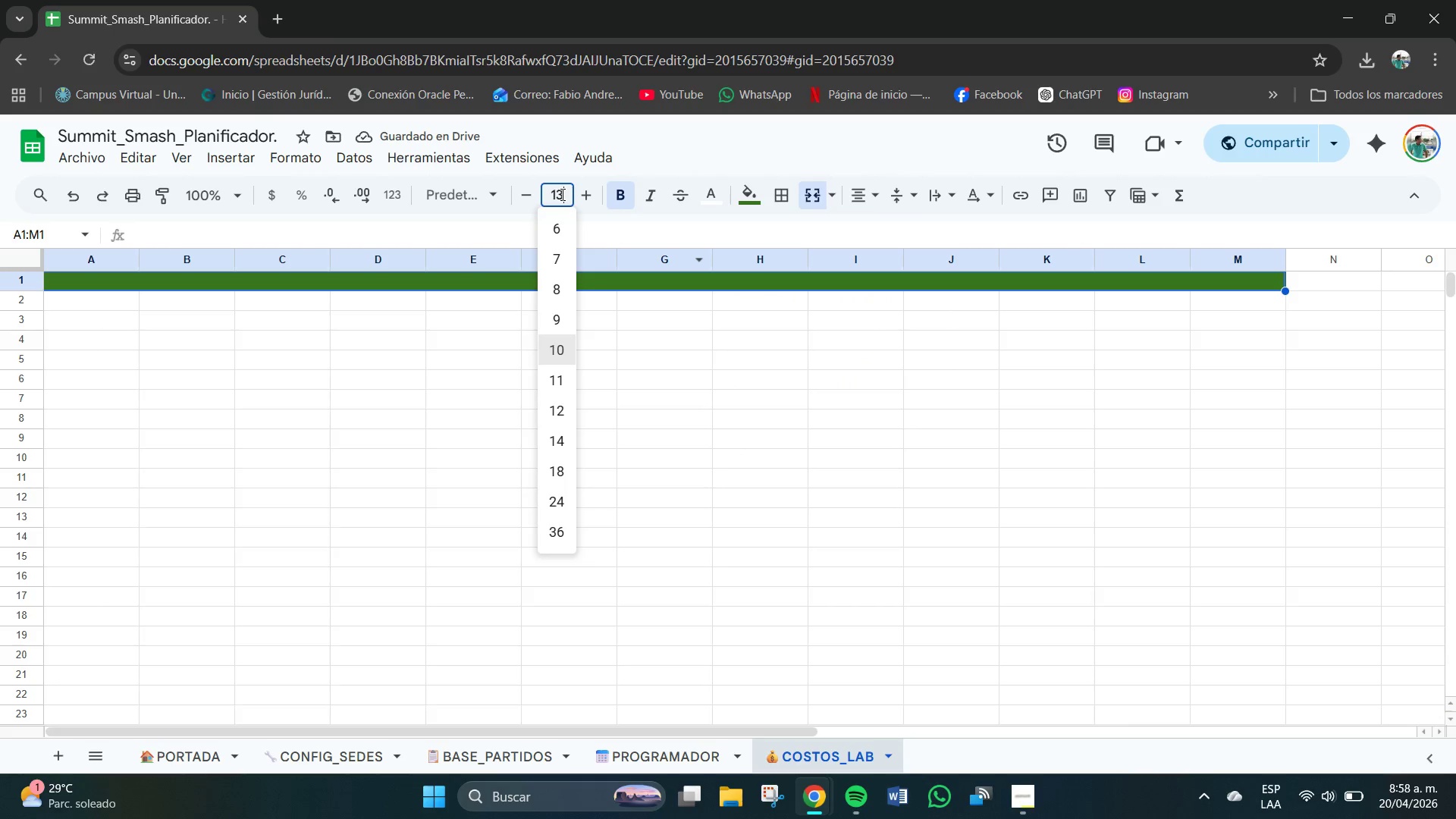 
key(NumpadEnter)
 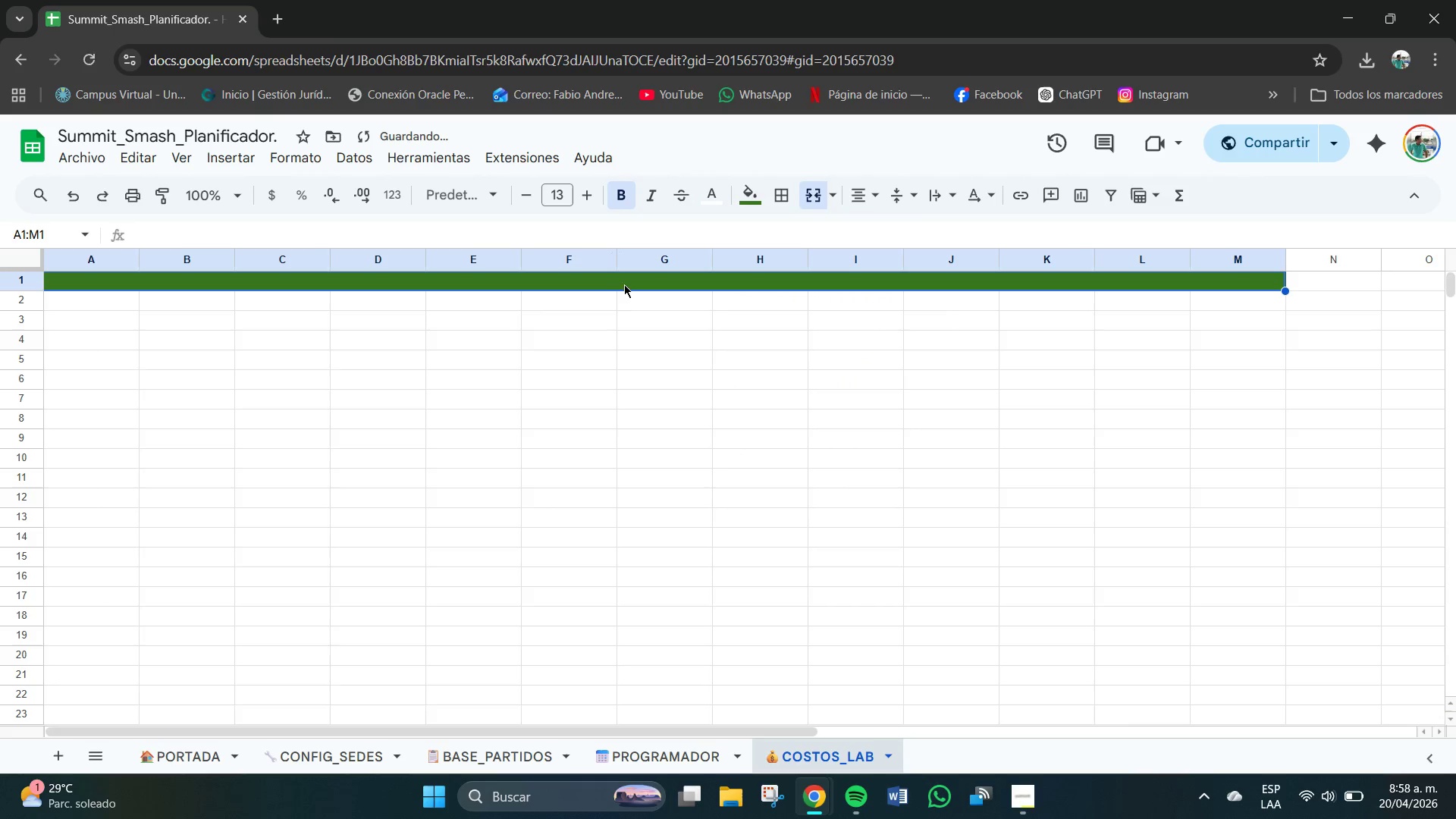 
double_click([620, 291])
 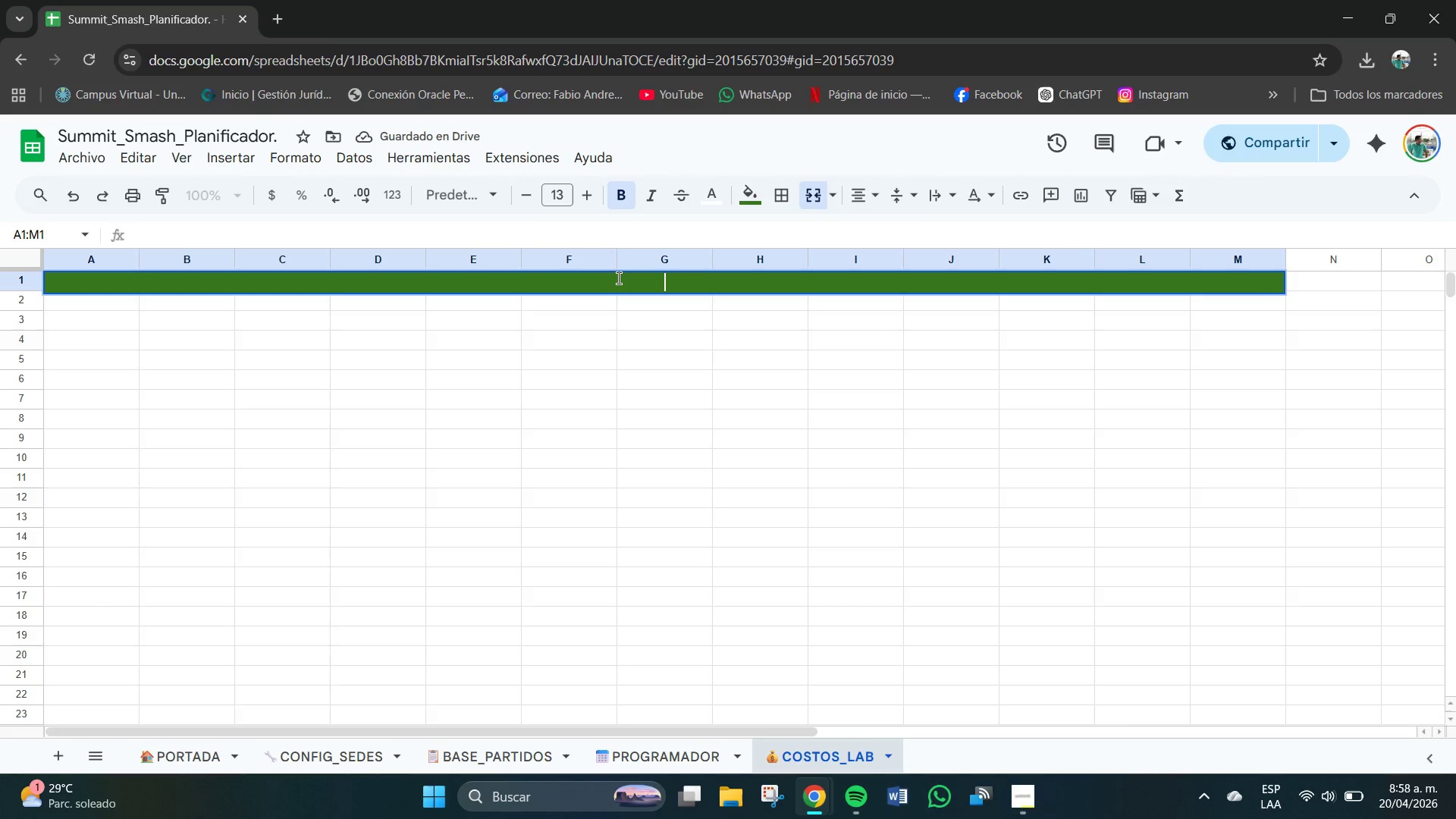 
key(Meta+V)
 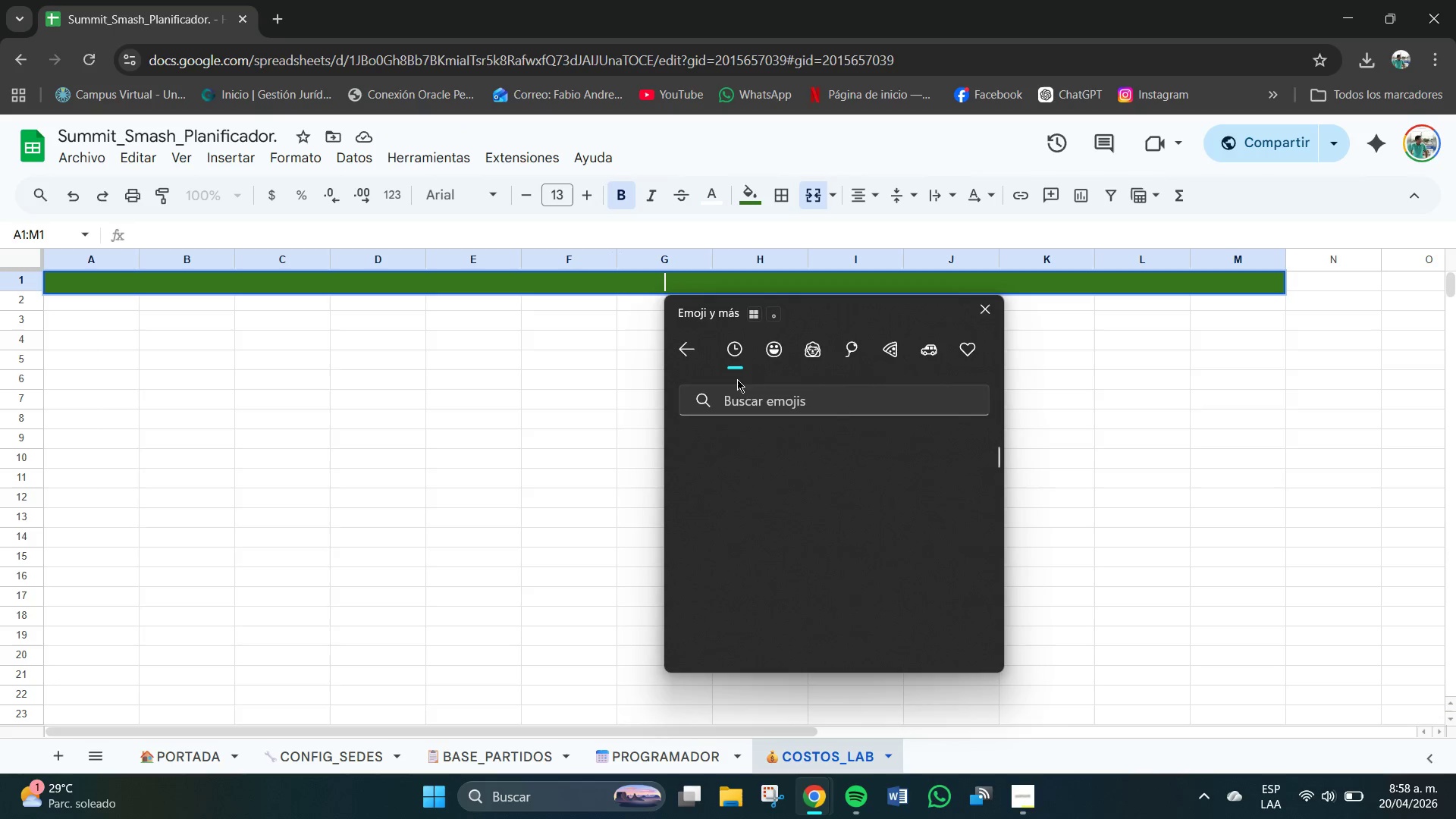 
left_click([711, 491])
 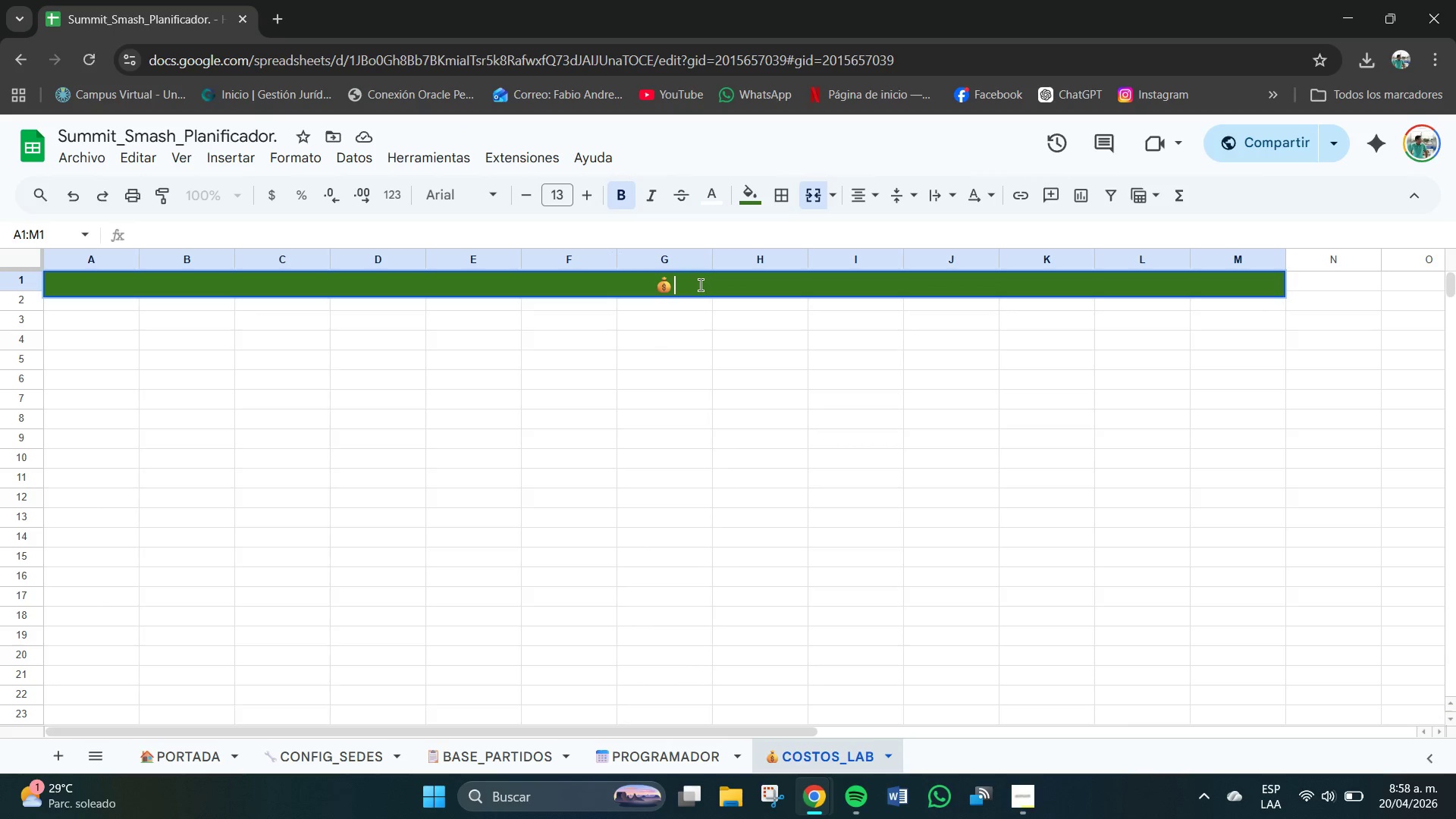 
type(CALCULO DINAMICO DE COSTS)
key(Backspace)
type(OS LABORALES ---- Arbitros y Mantenimiento )
 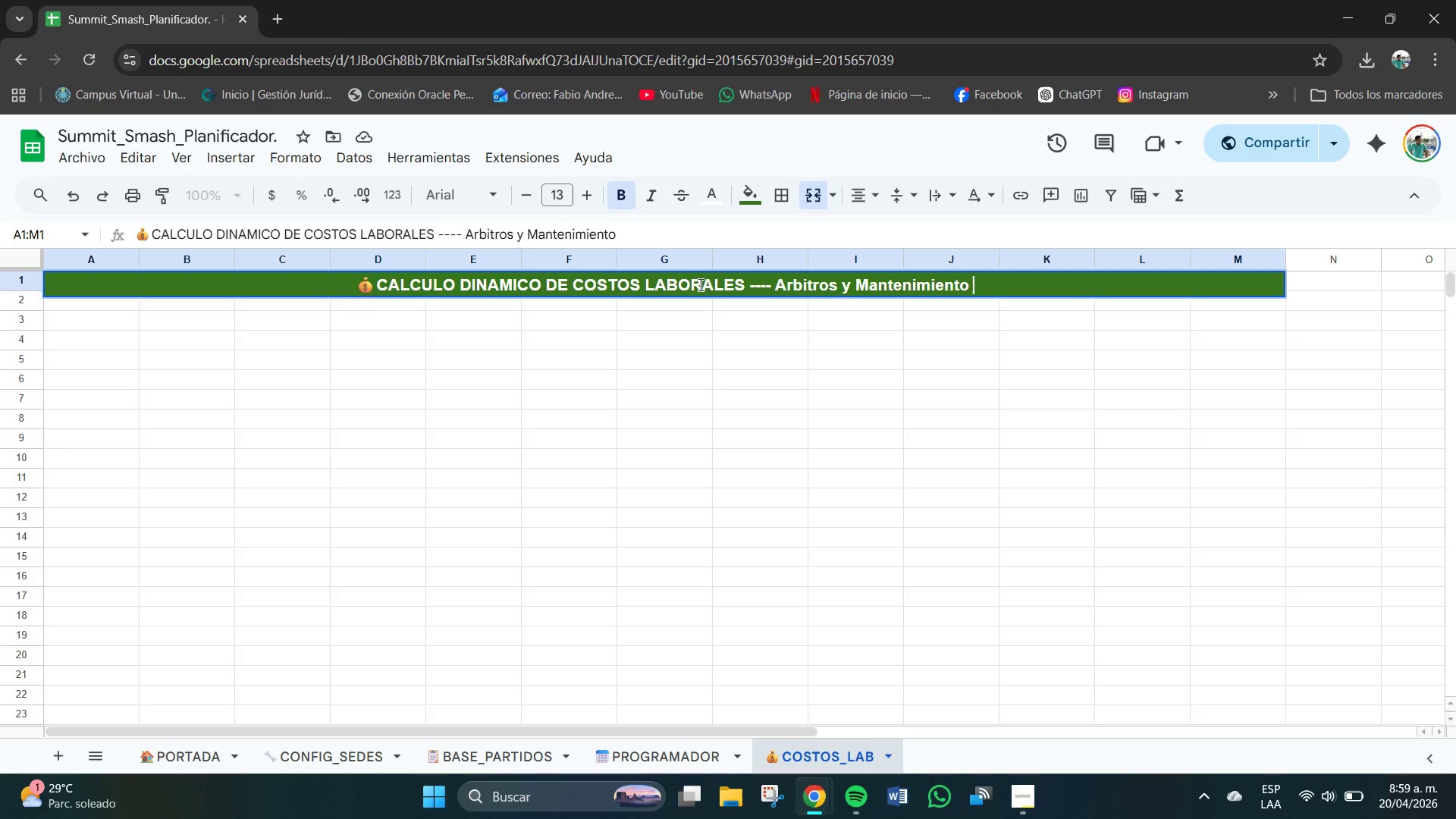 
key(Enter)
 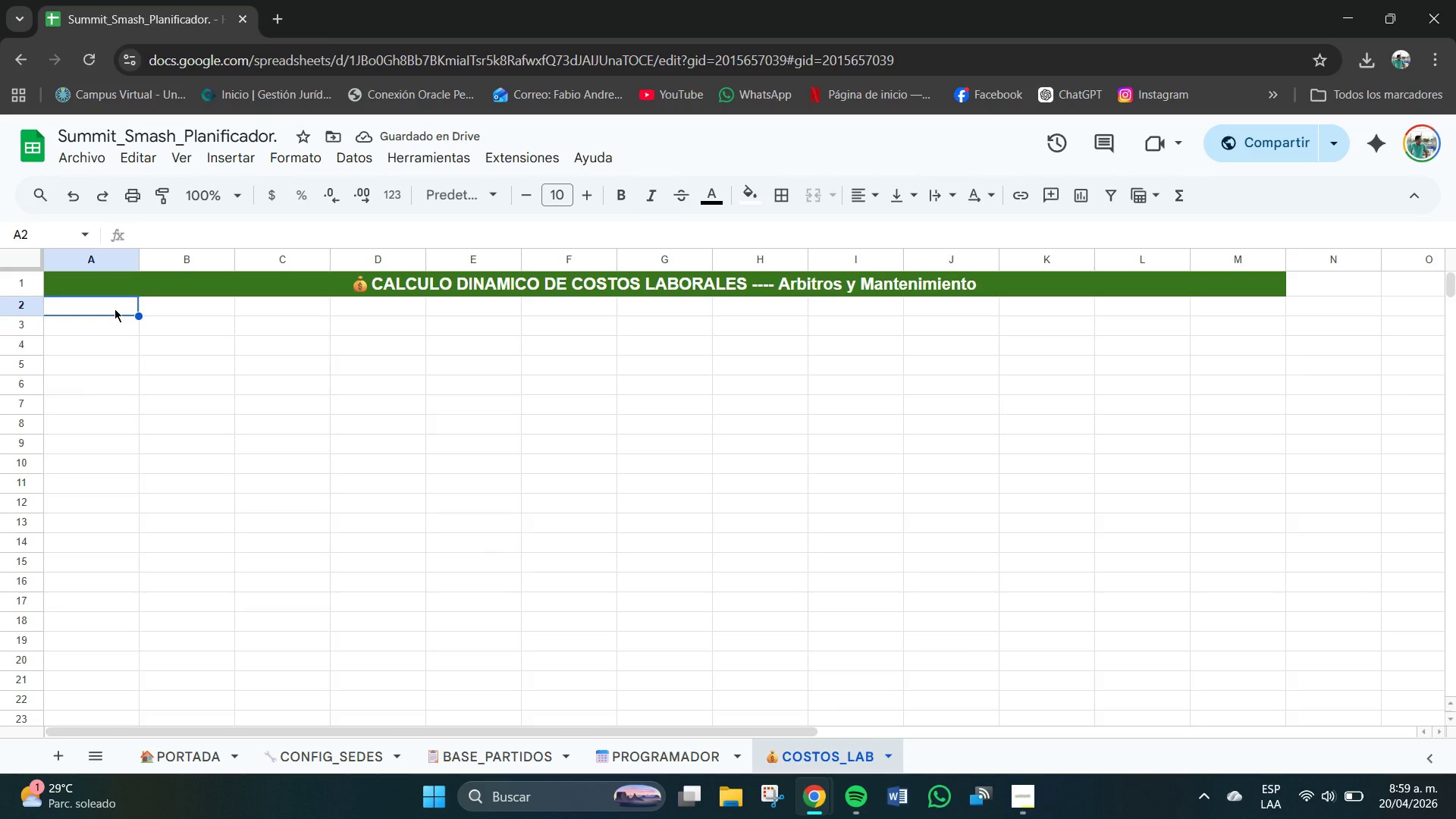 
wait(5.19)
 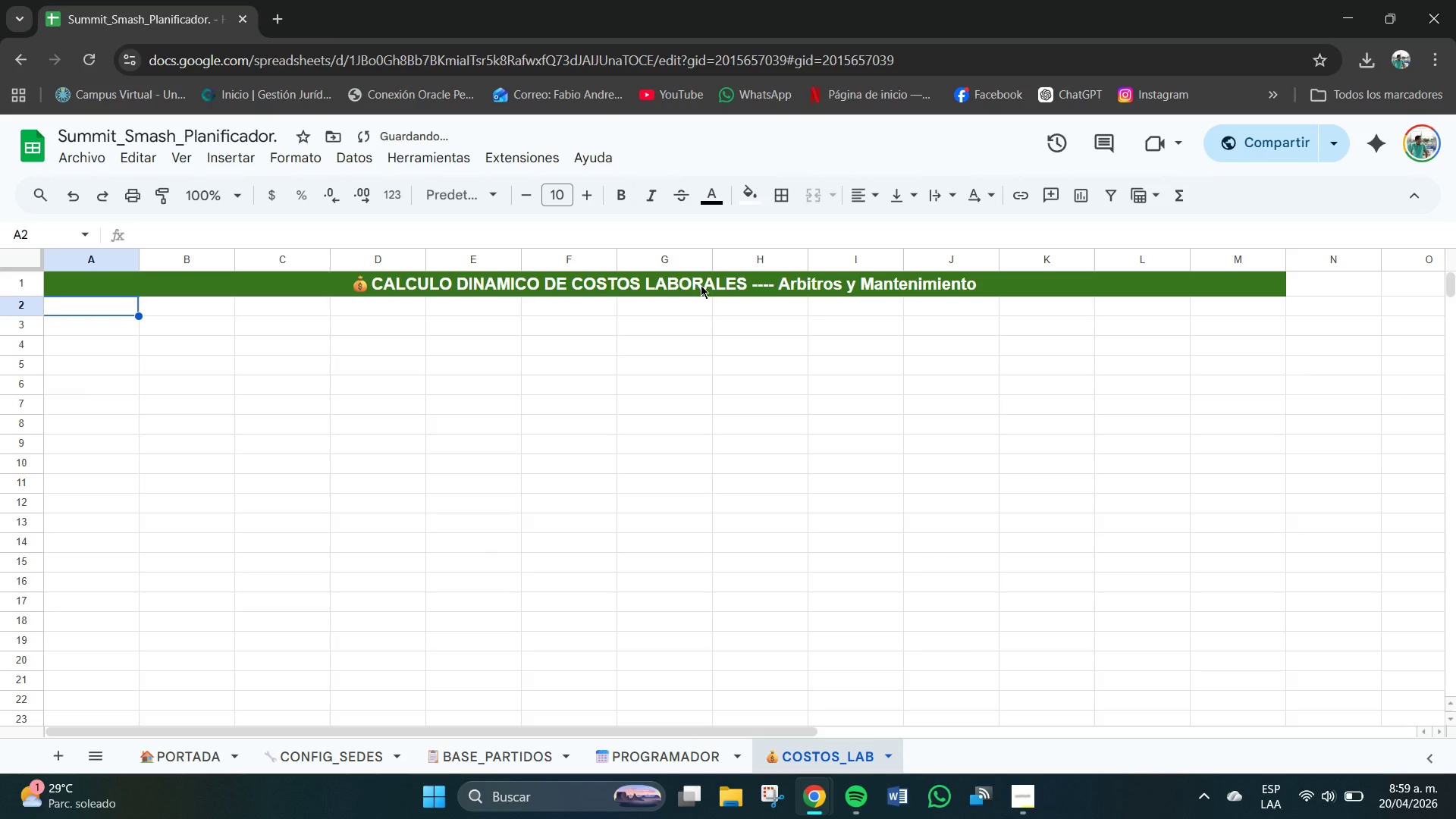 
left_click([115, 309])
 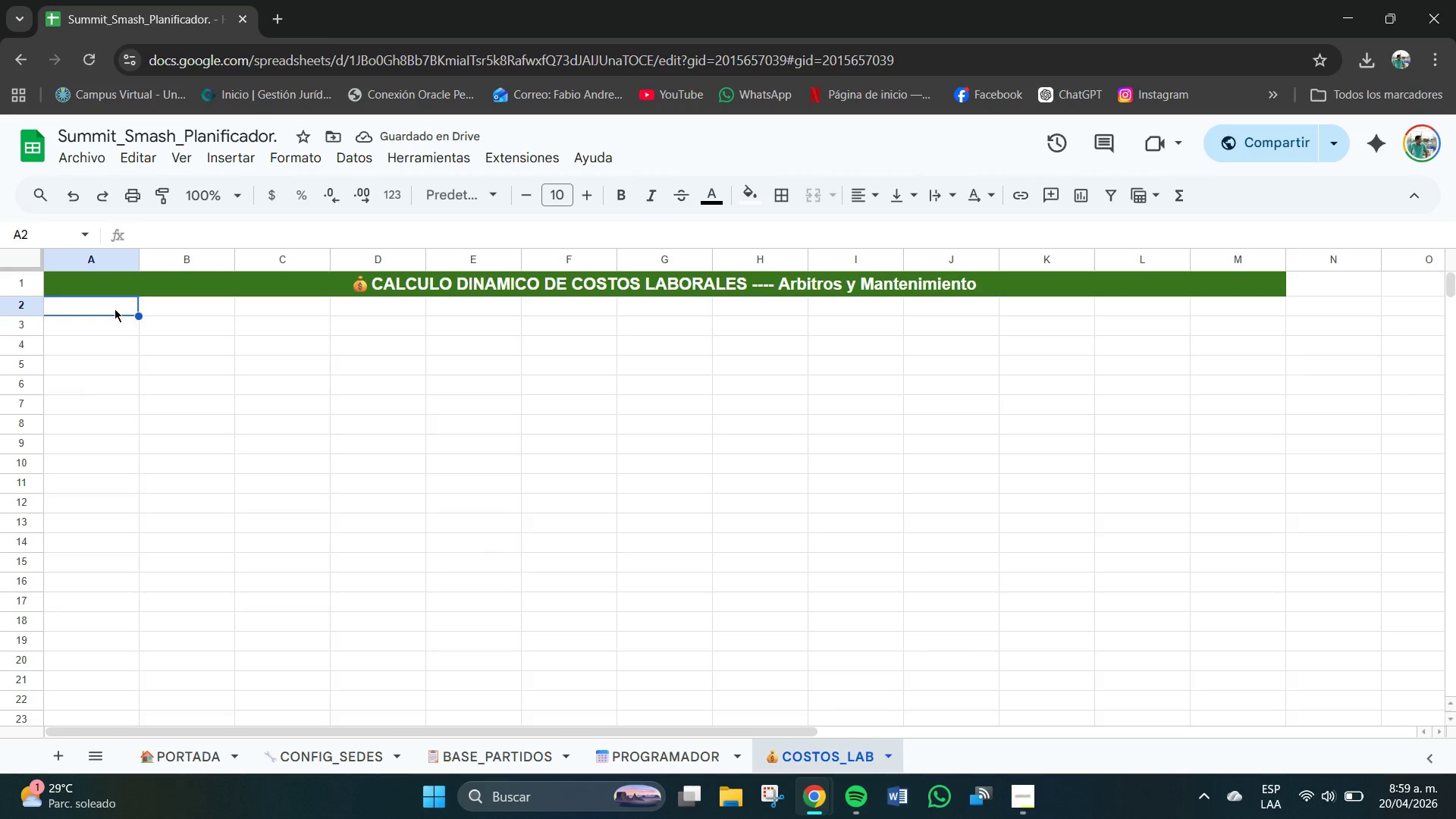 
left_click_drag(start_coordinate=[115, 309], to_coordinate=[1266, 311])
 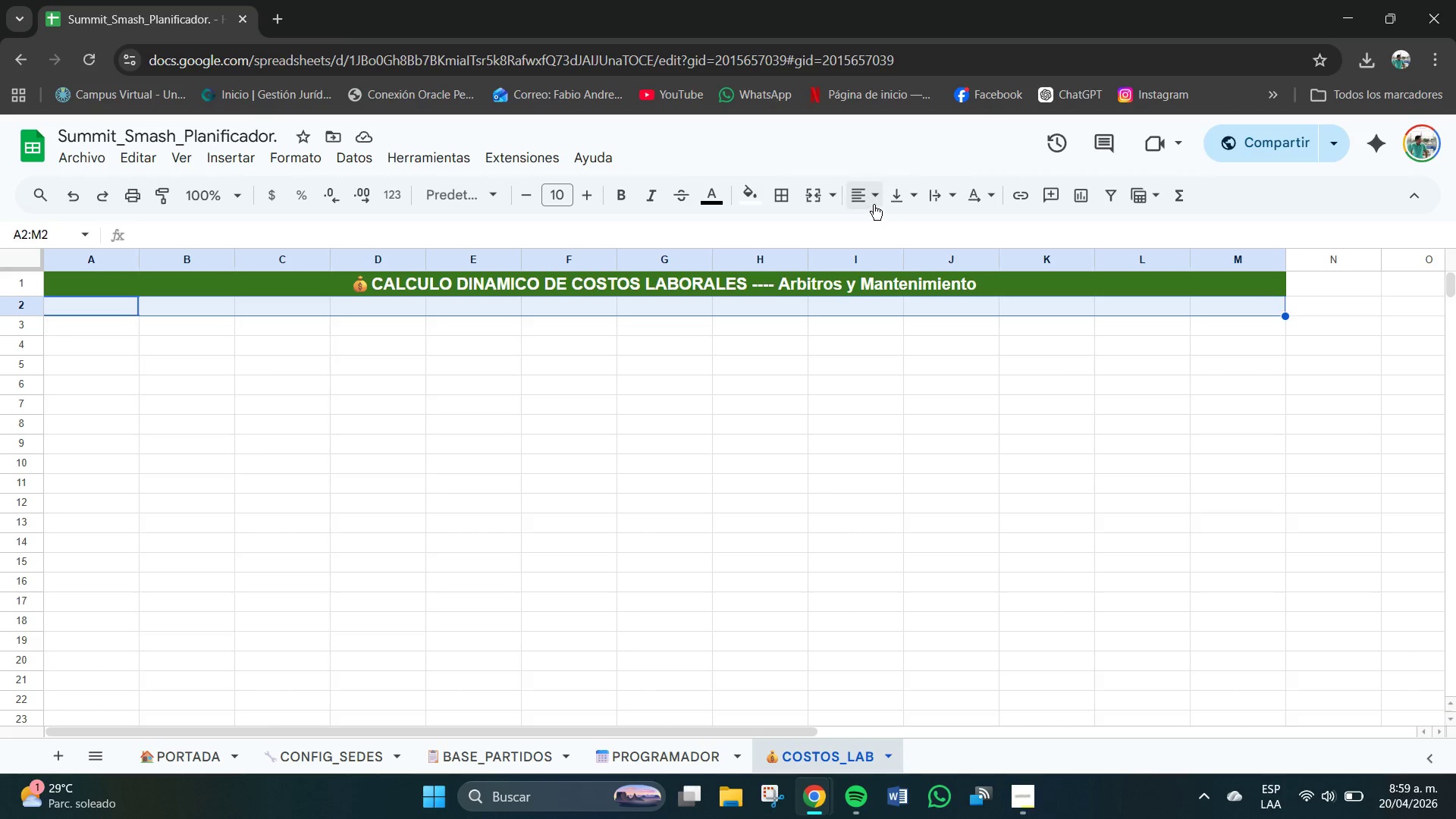 
left_click([871, 201])
 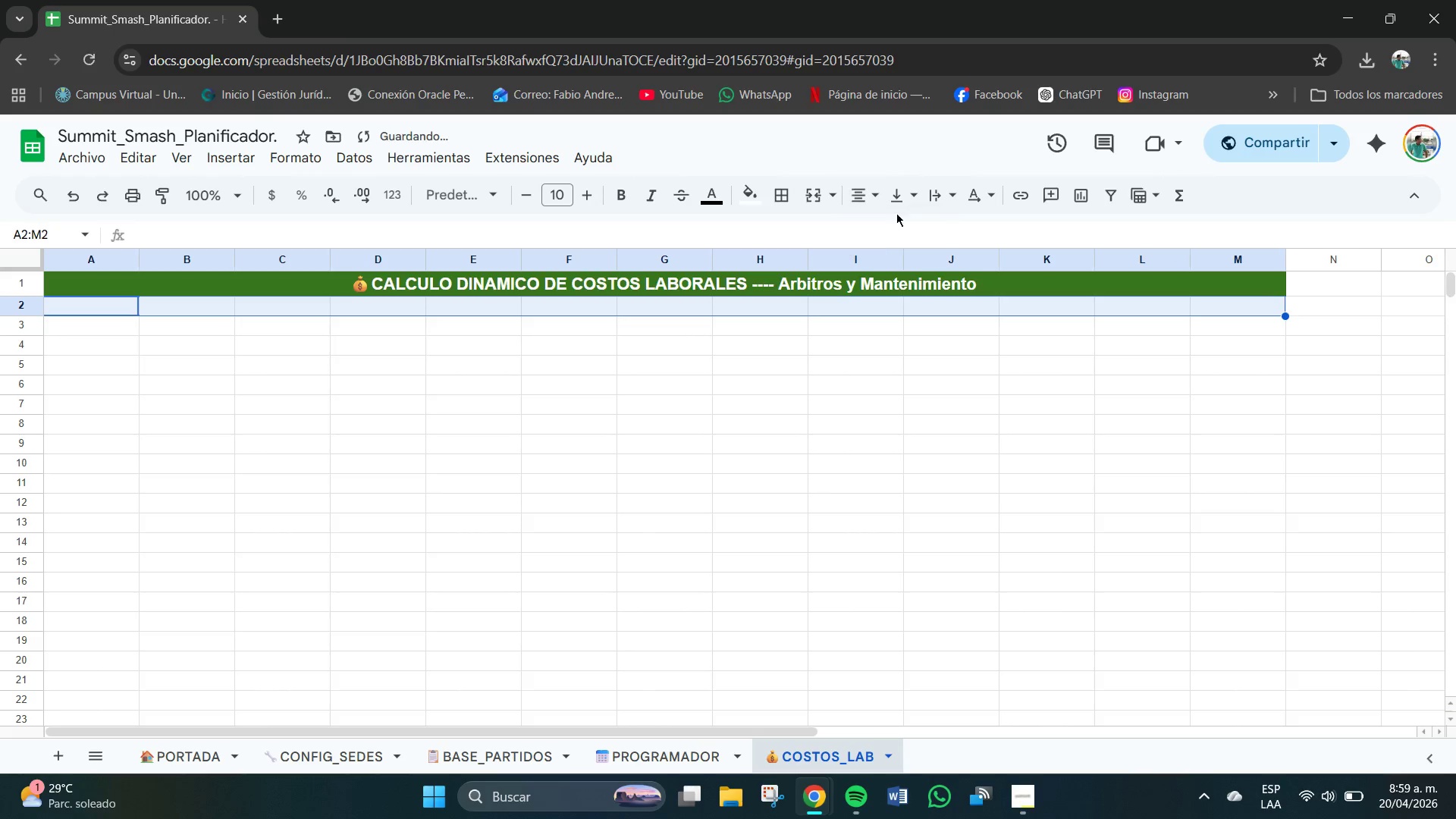 
triple_click([902, 196])
 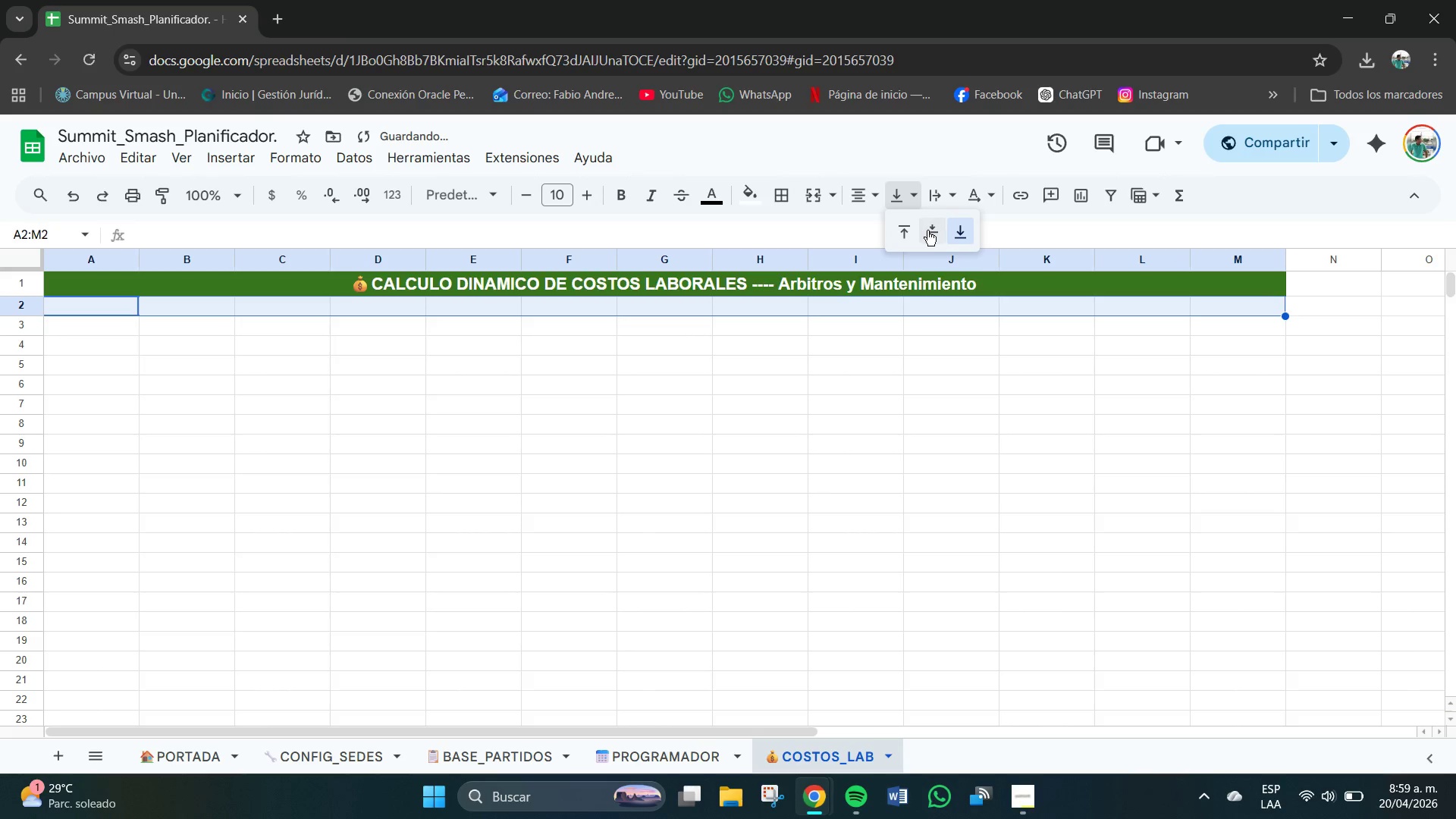 
triple_click([929, 231])
 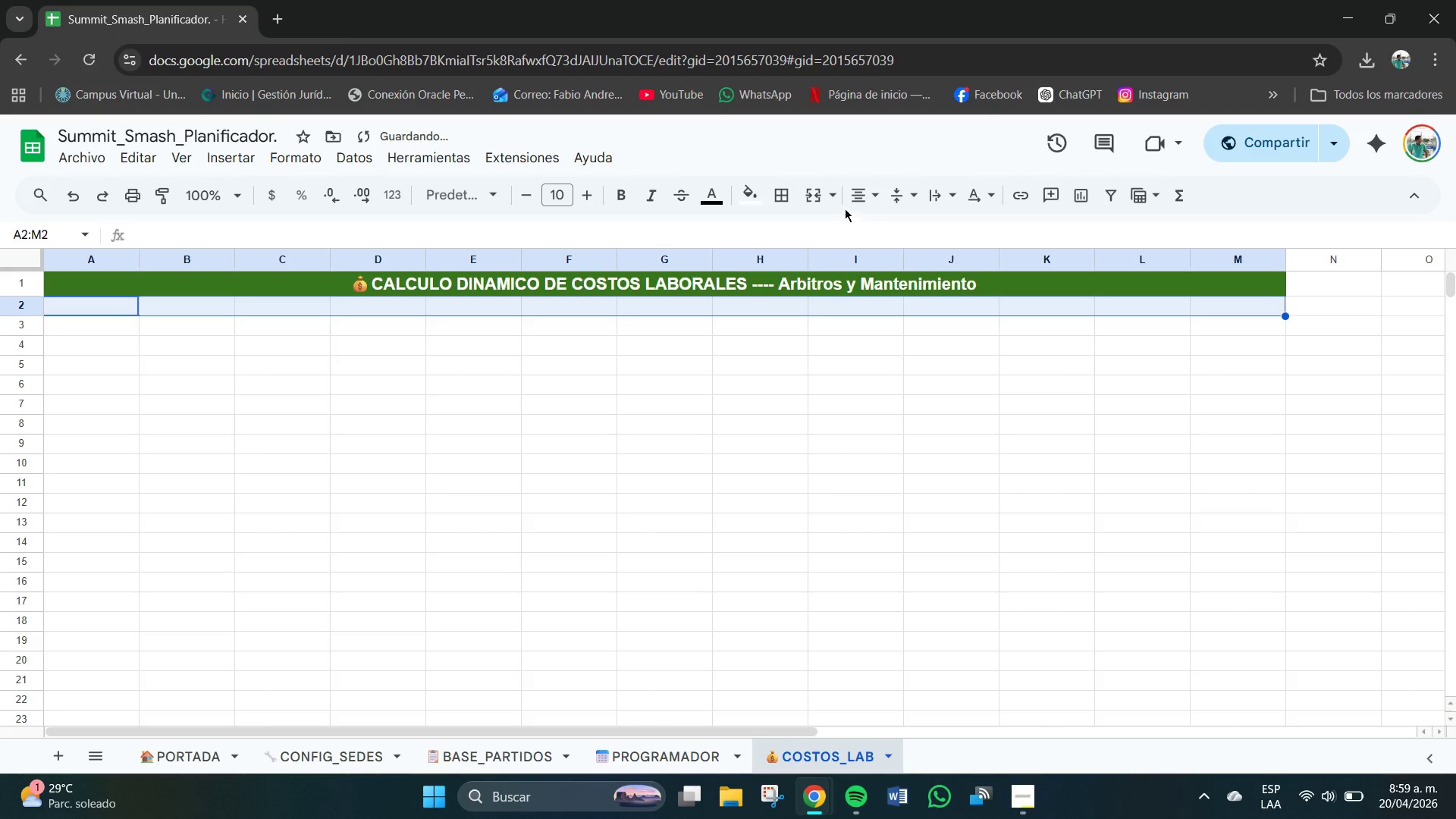 
left_click([827, 196])
 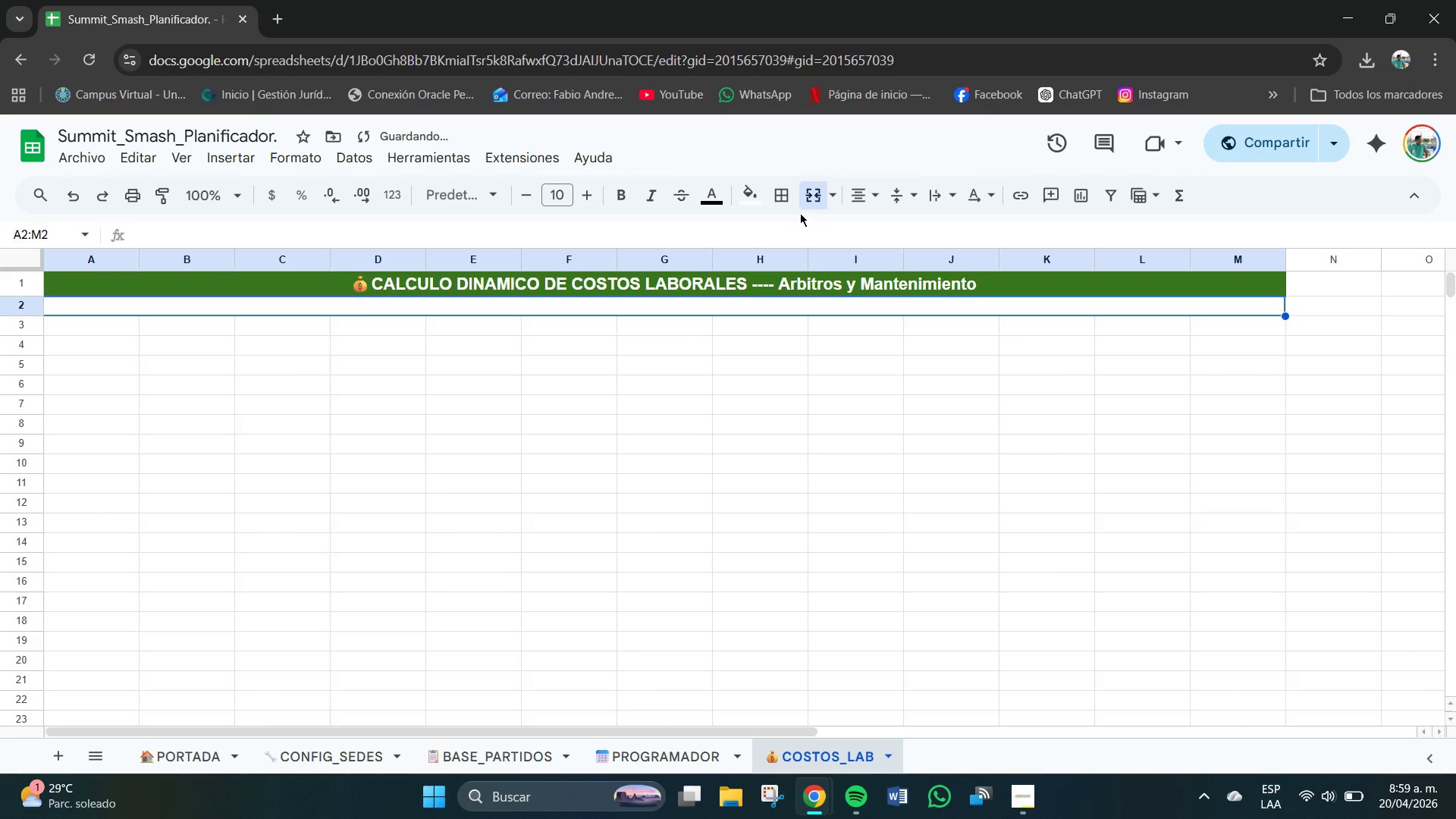 
left_click([757, 193])
 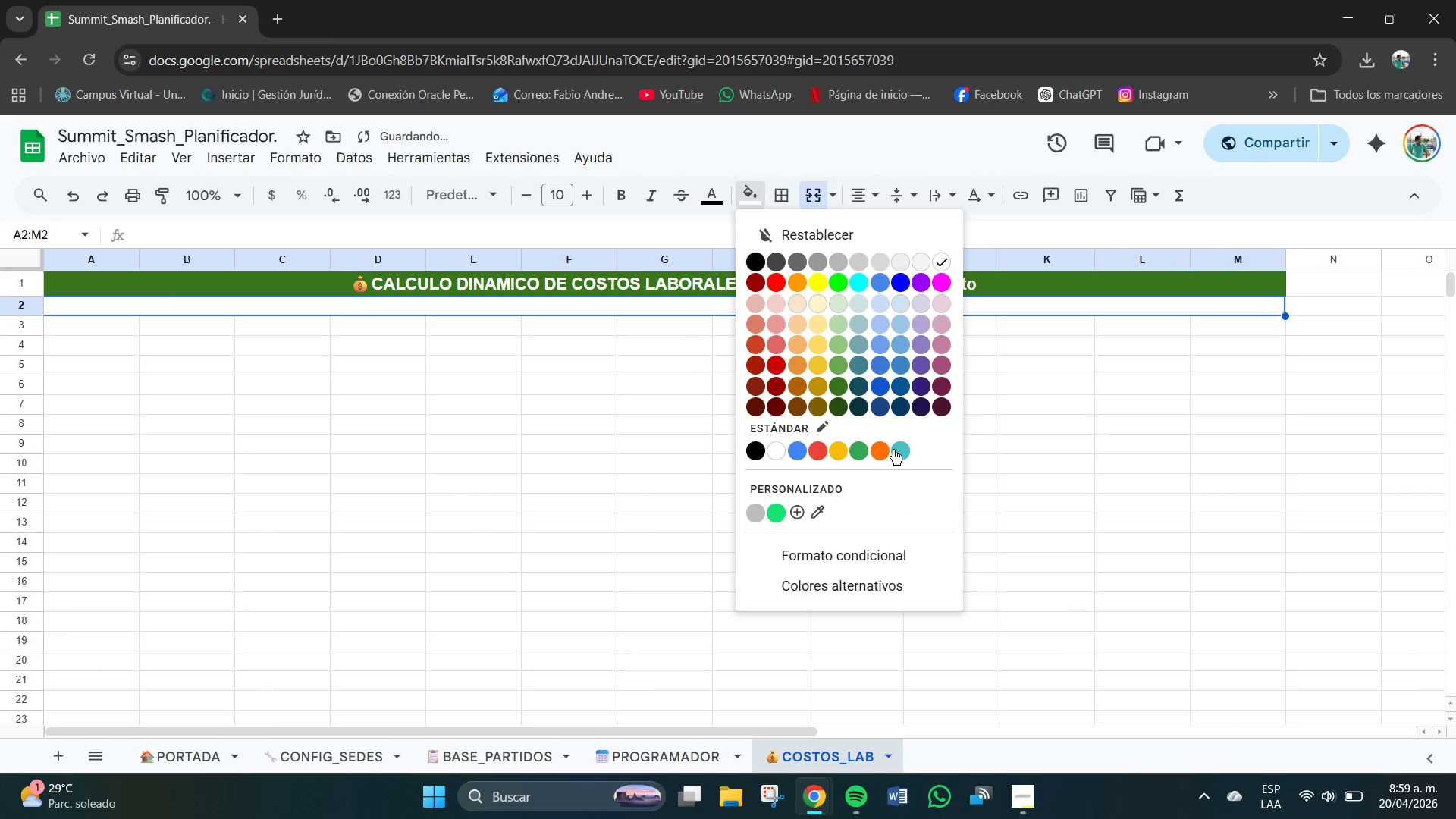 
double_click([676, 395])
 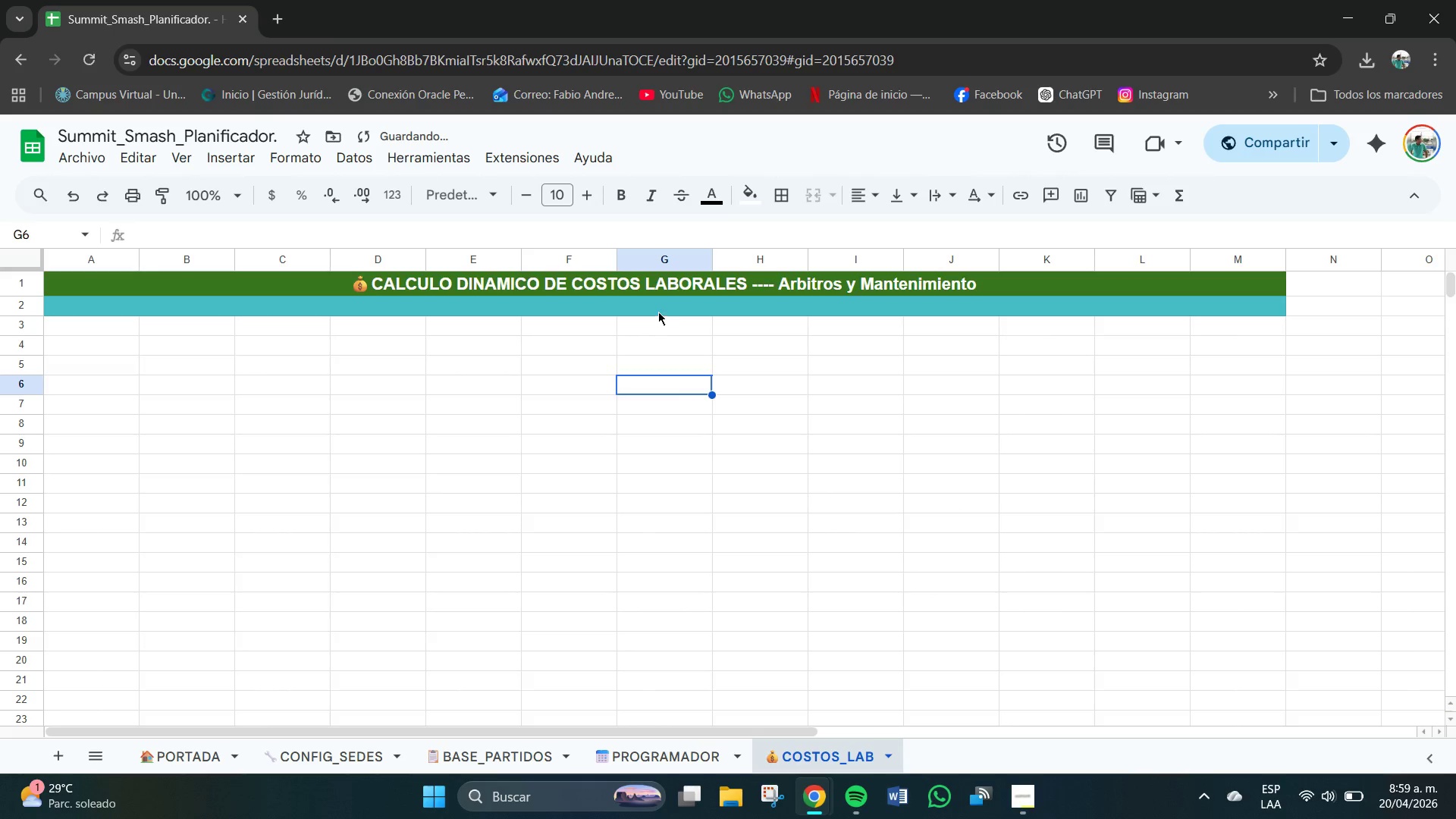 
triple_click([658, 306])
 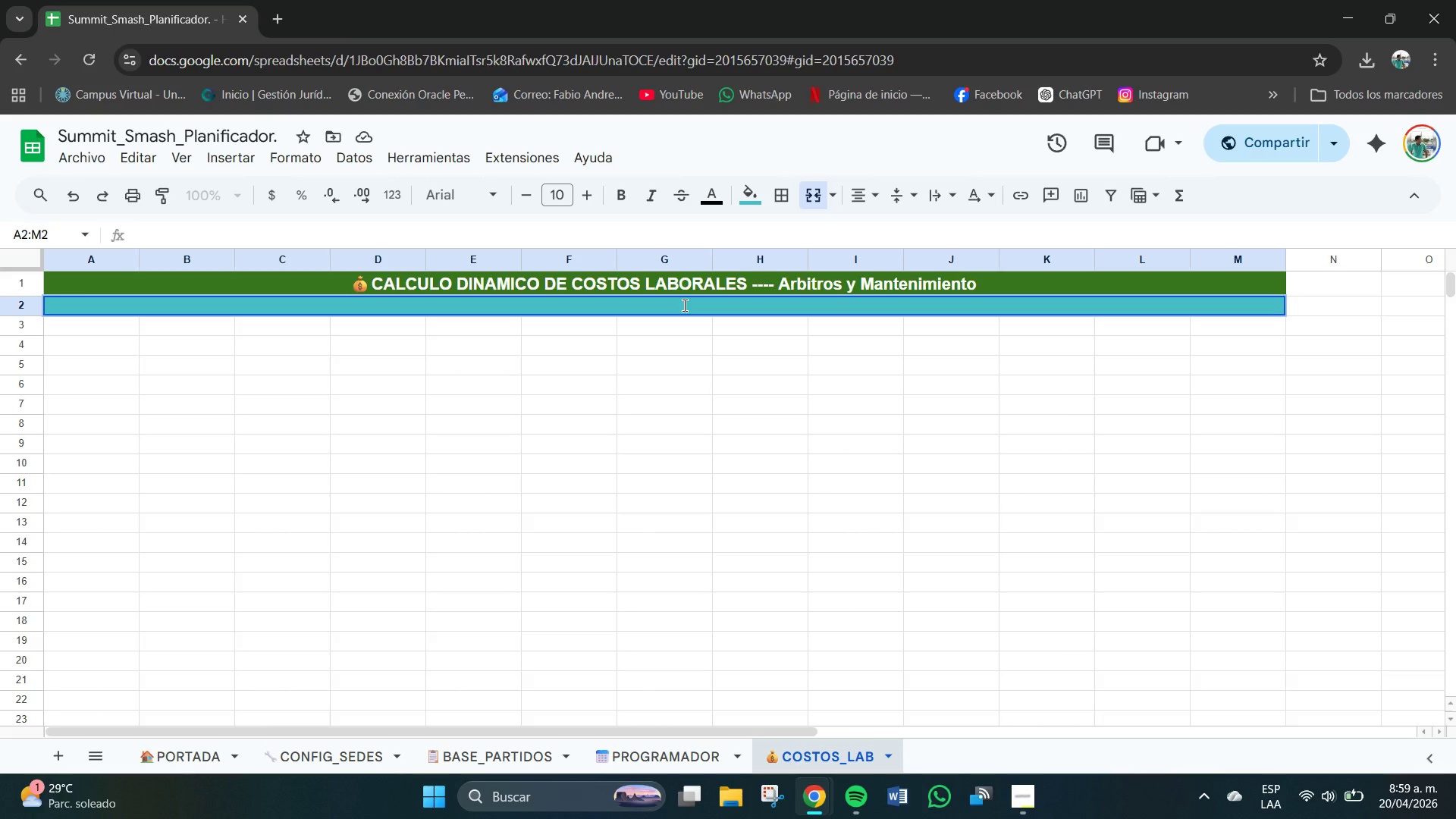 
wait(19.74)
 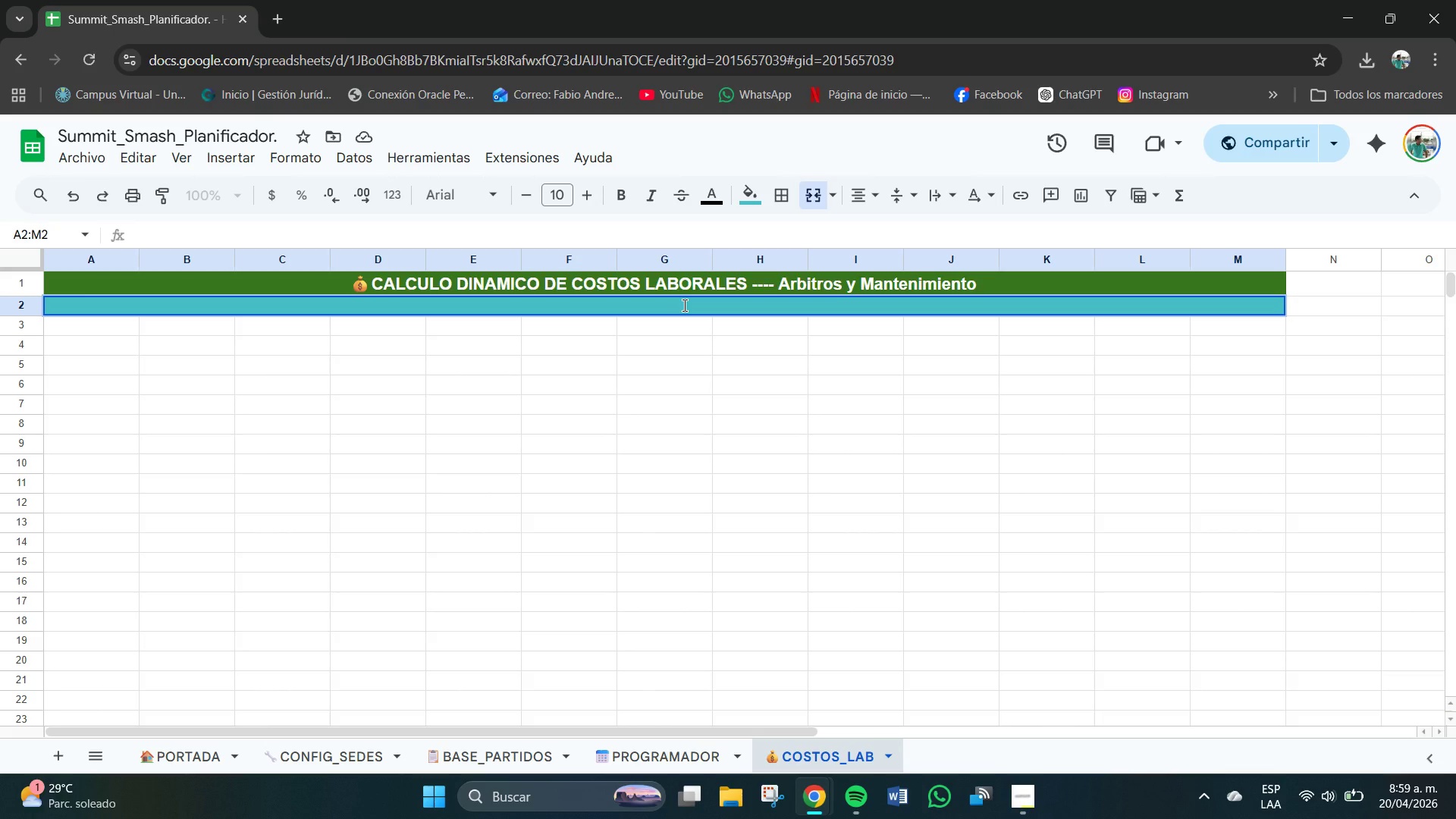 
left_click([684, 303])
 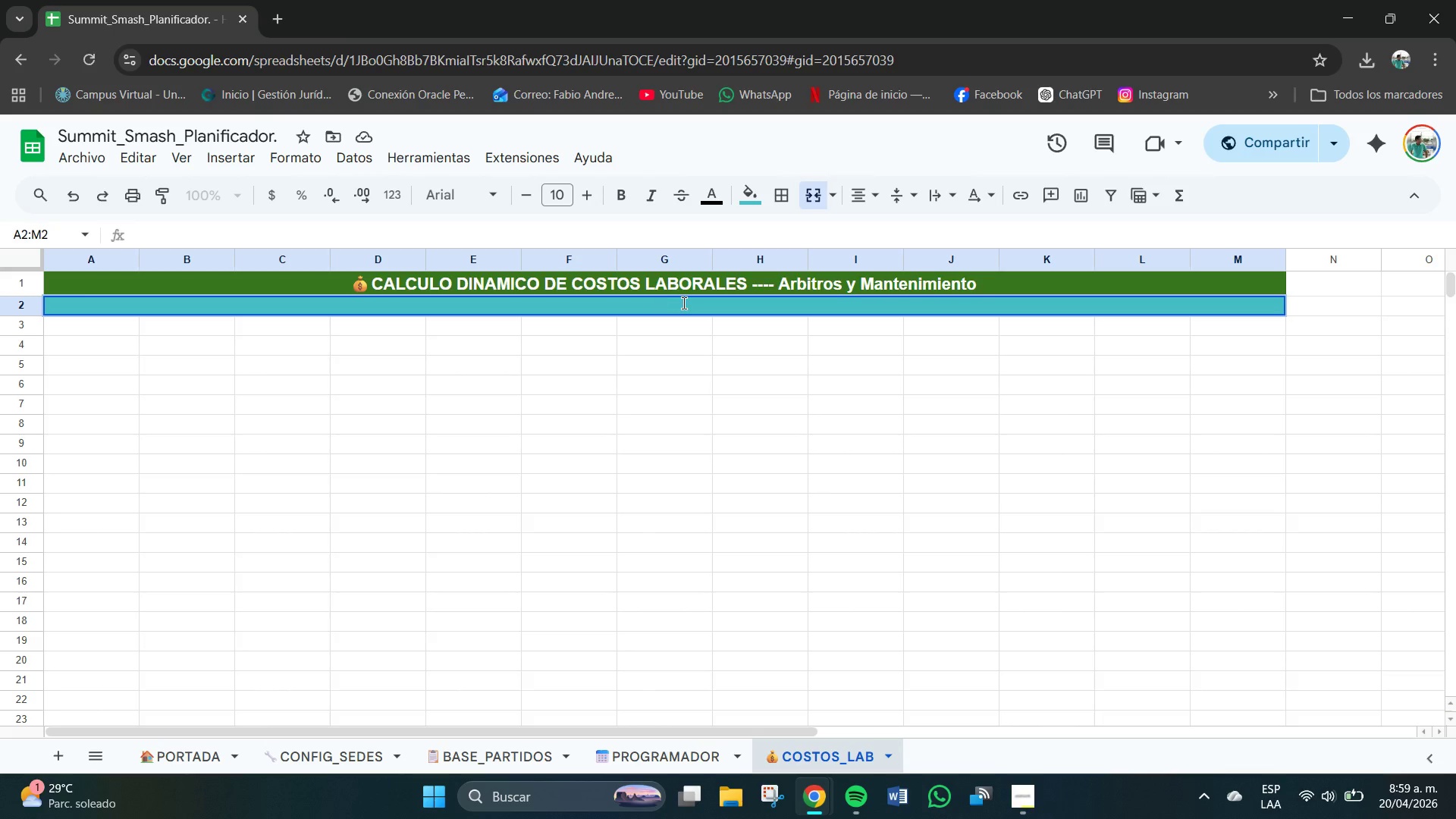 
key(Meta+V)
 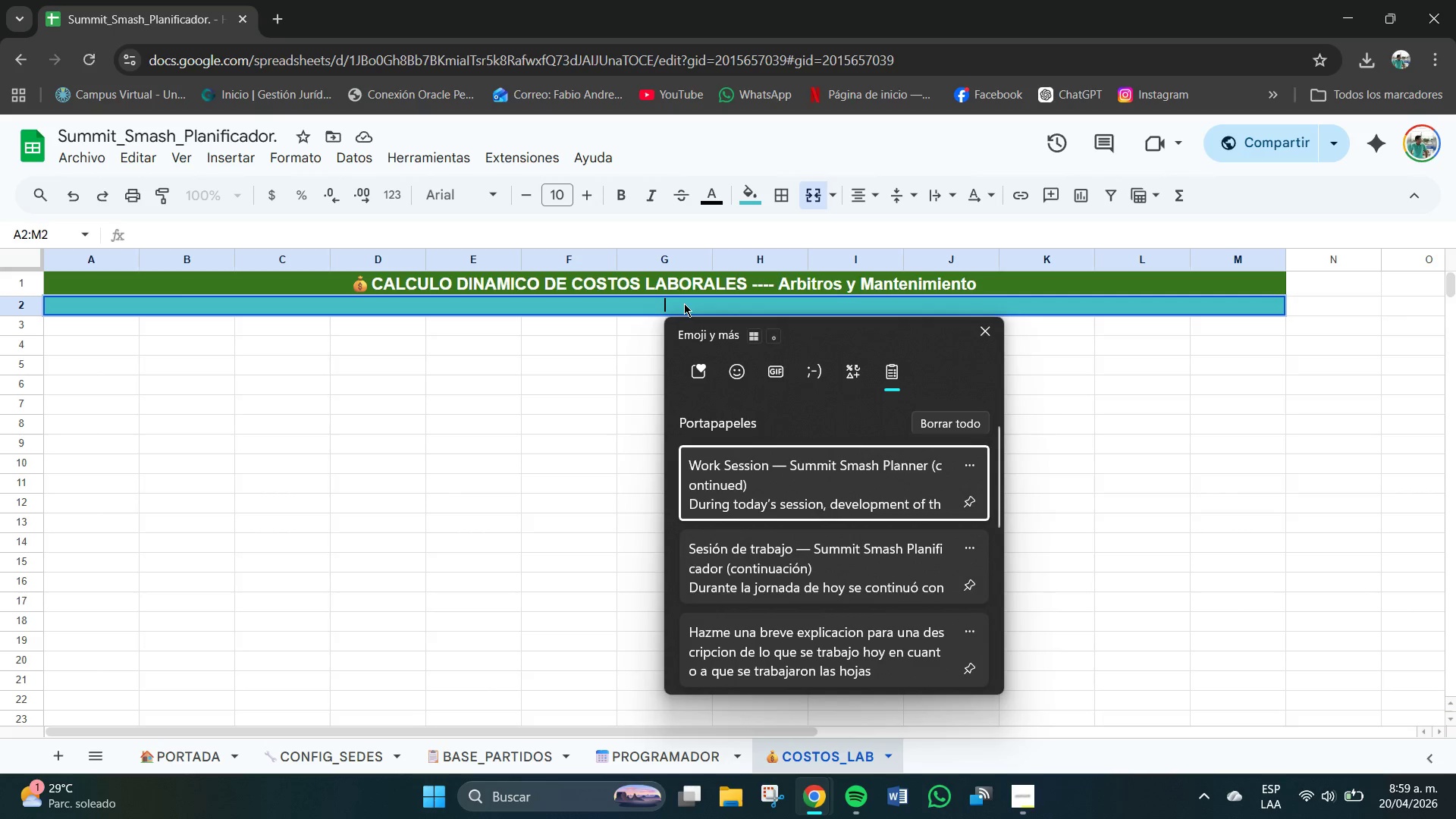 
left_click([684, 303])
 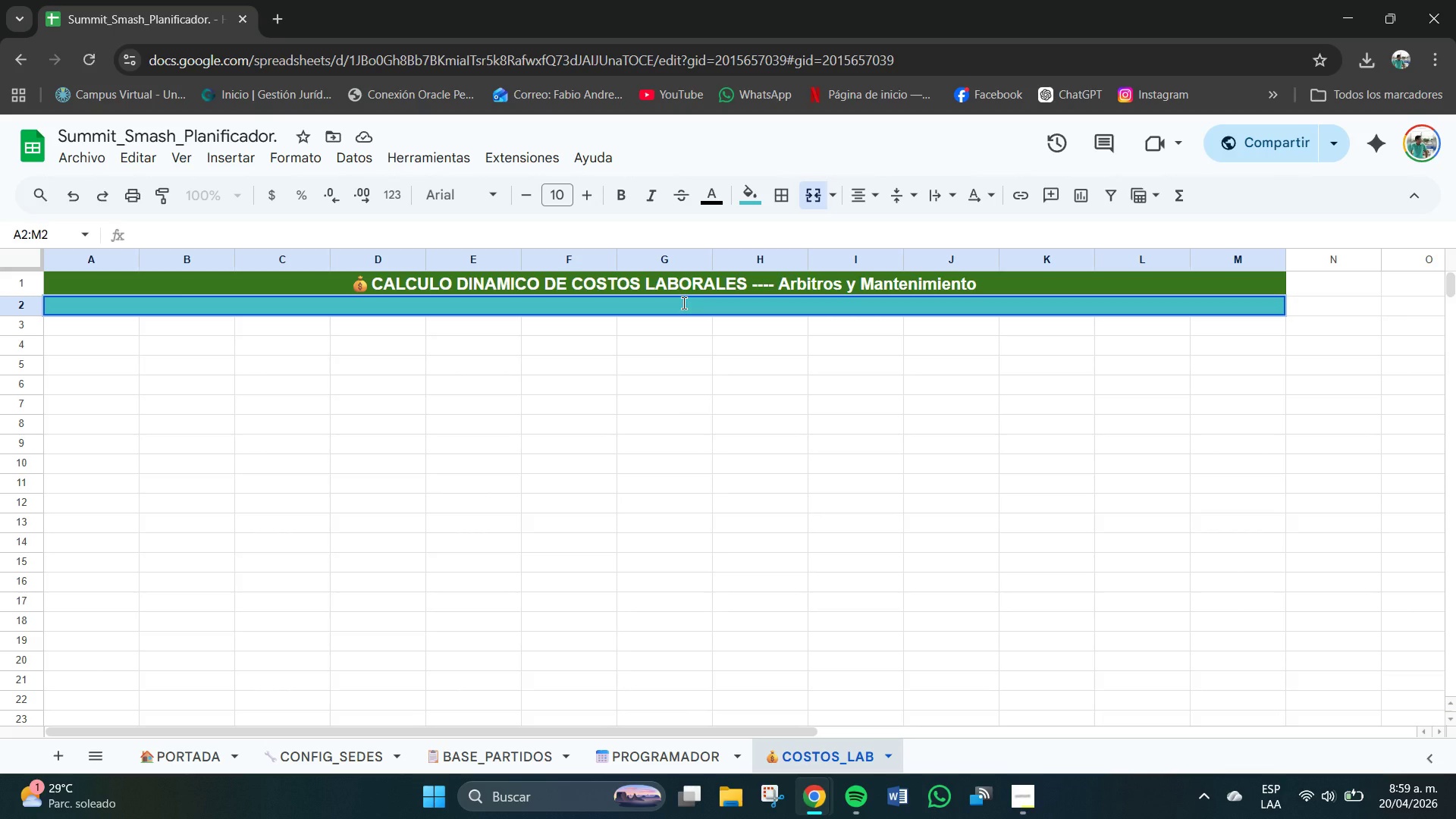 
type(Las formulas )
 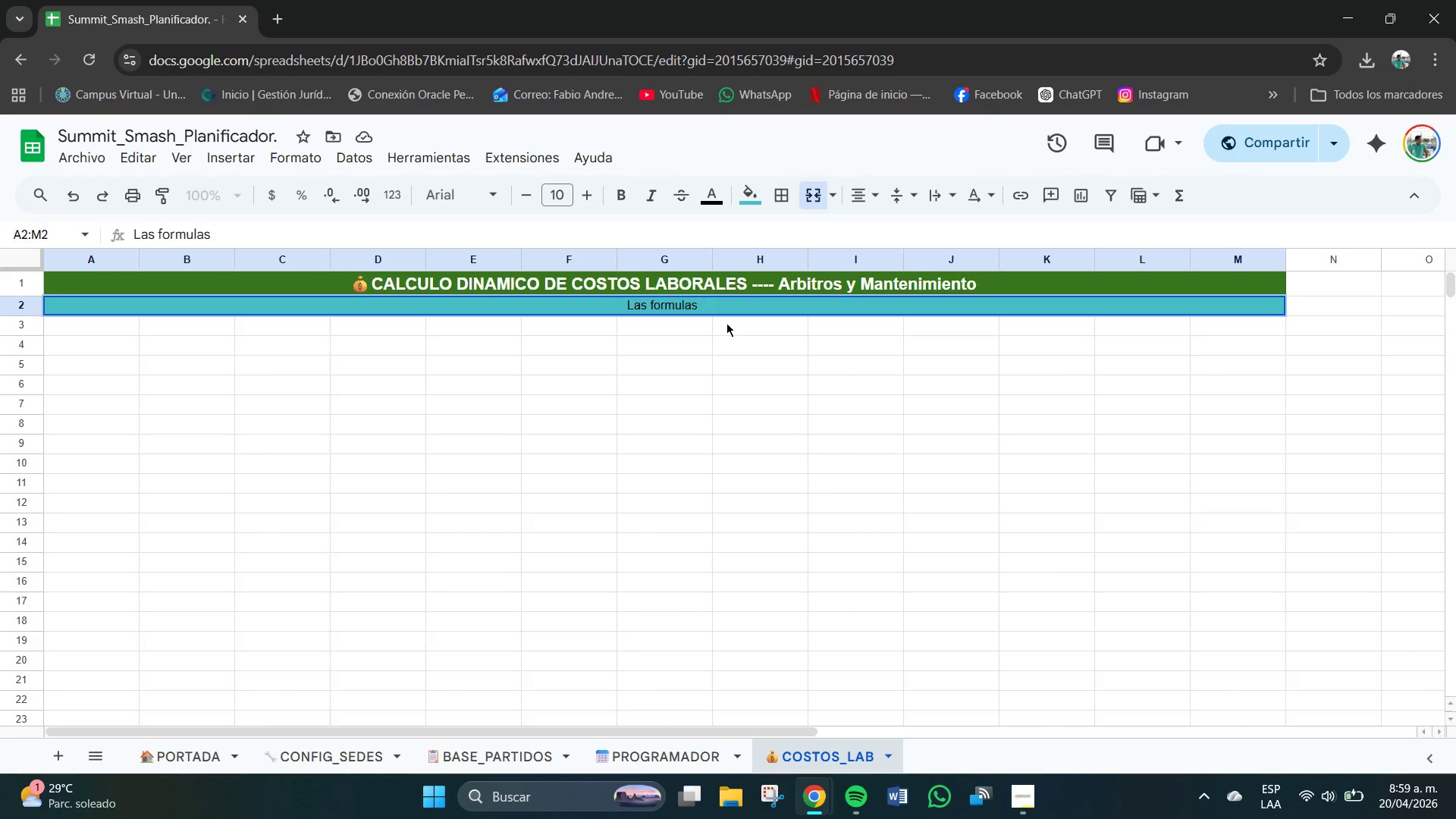 
type(usan XLOOKUP para tare)
key(Backspace)
key(Backspace)
key(Backspace)
type(raer)
key(Backspace)
type(r tarifas de CONFIG_SEDES y SUMIG)
key(Backspace)
type(FS oara su )
 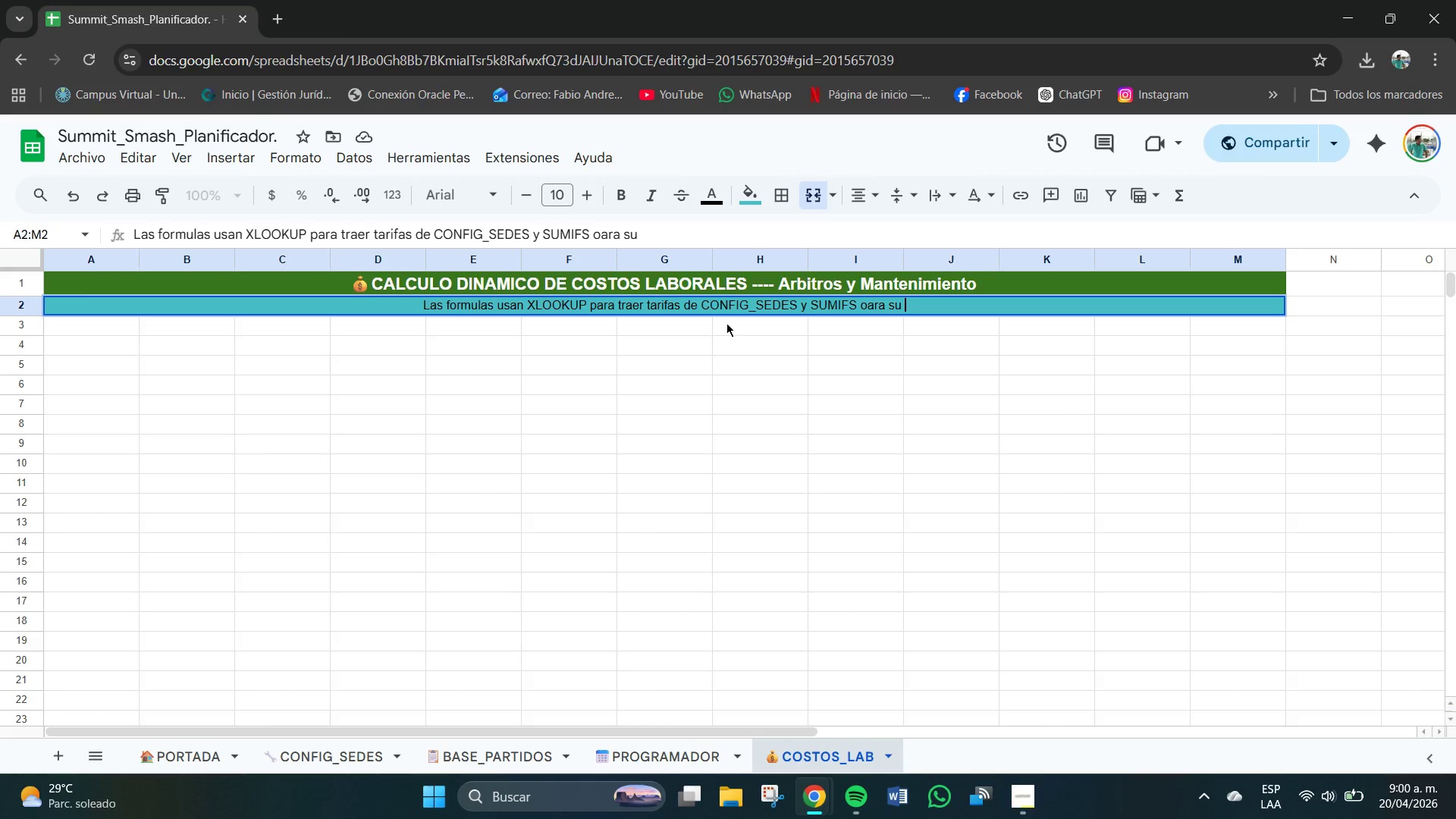 
wait(8.17)
 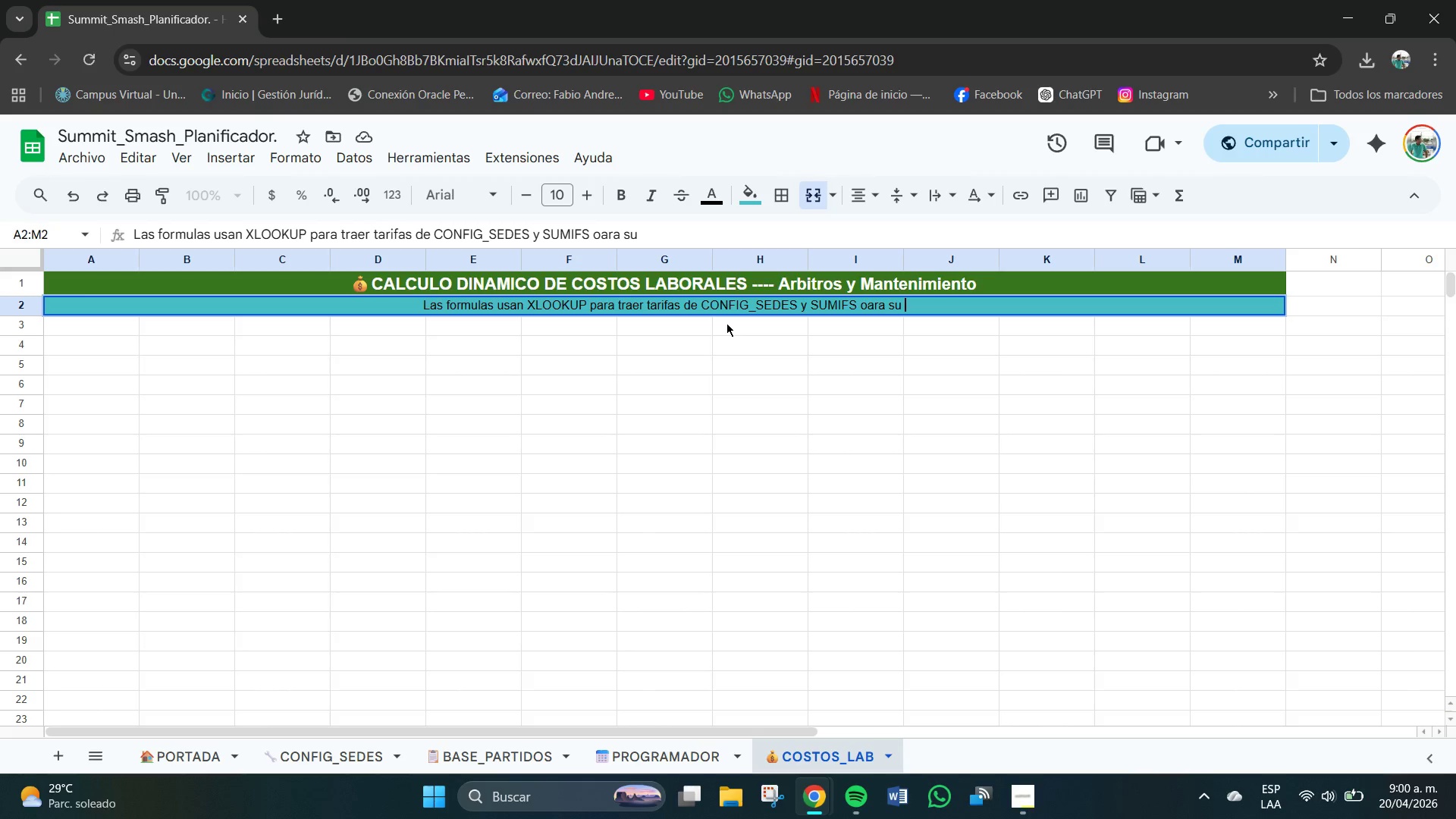 
key(Backspace)
key(Backspace)
key(Backspace)
key(Backspace)
key(Backspace)
key(Backspace)
key(Backspace)
key(Backspace)
type(para suamr)
key(Backspace)
key(Backspace)
key(Backspace)
type(mar horas >)
key(Backspace)
key(Backspace)
type(. Horas premuim)
key(Backspace)
key(Backspace)
key(Backspace)
type(im)
key(Backspace)
type(um ) despues de las 20>00h -- tarifa x 1-5 aytoma)
key(Backspace)
key(Backspace)
key(Backspace)
key(Backspace)
key(Backspace)
key(Backspace)
key(Backspace)
key(Backspace)
key(Backspace)
type(.5 automaticamnet)
key(Backspace)
key(Backspace)
key(Backspace)
type(ente .)
key(Backspace)
key(Backspace)
type(.)
 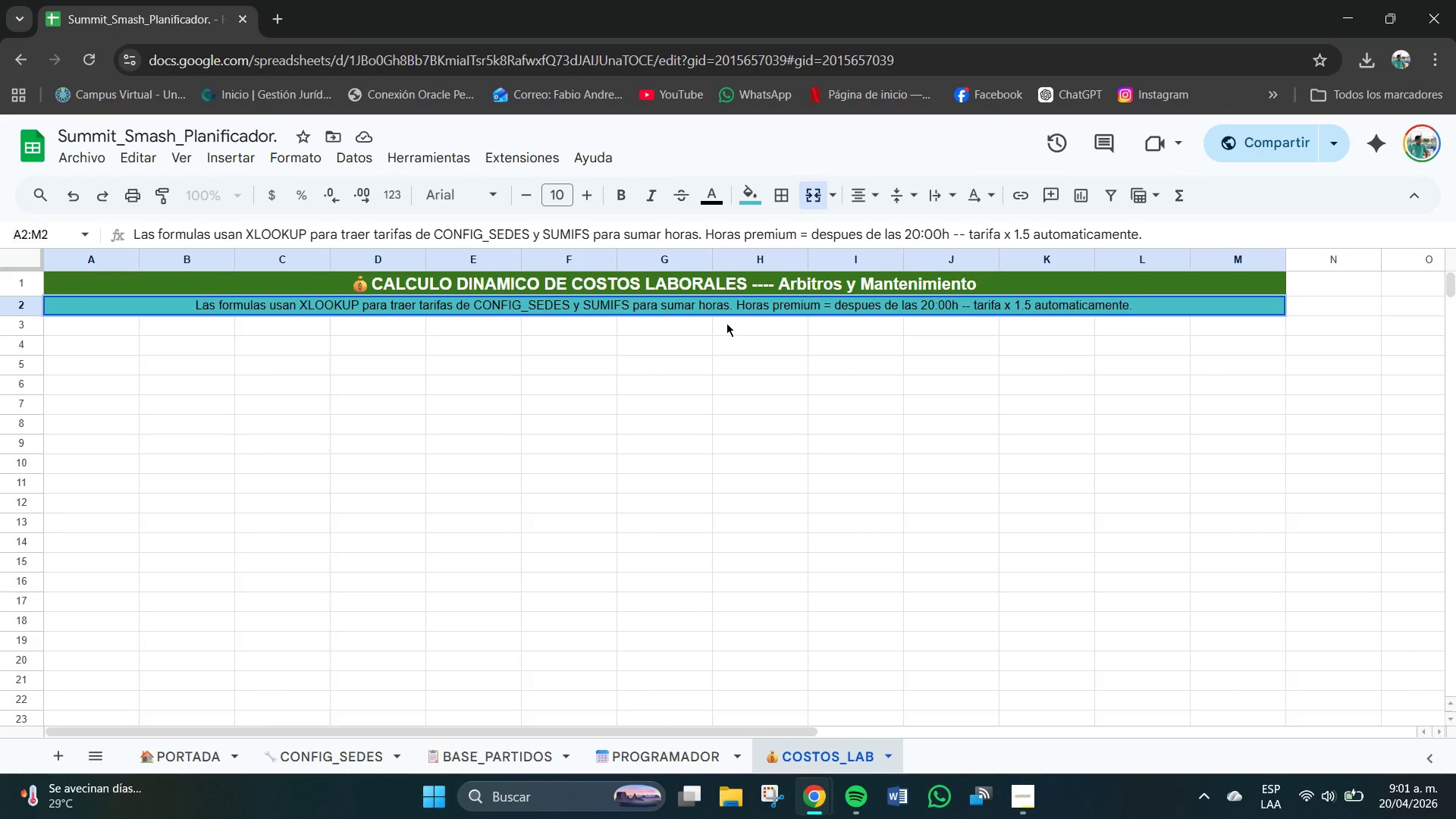 
key(Enter)
 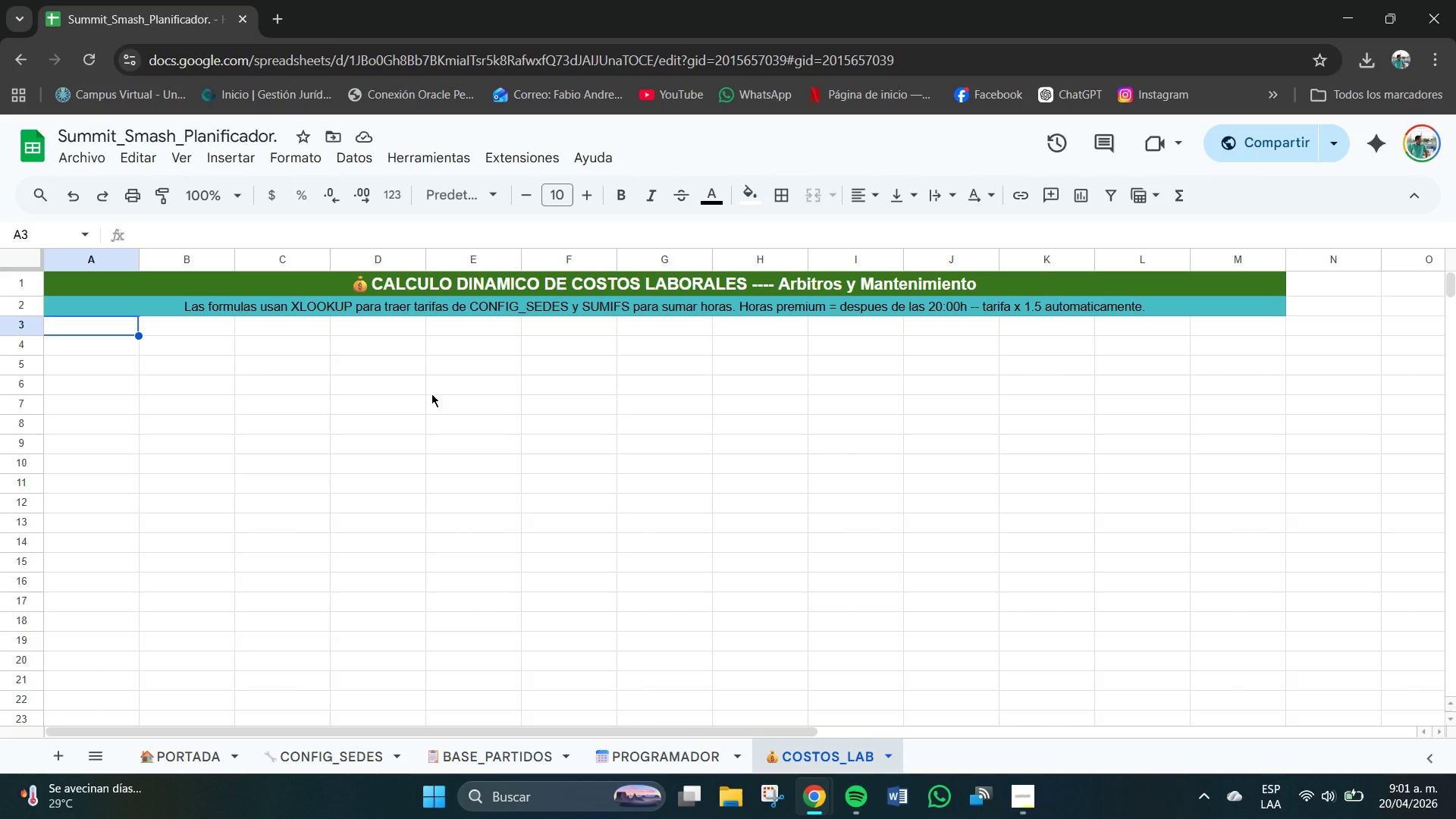 
wait(10.75)
 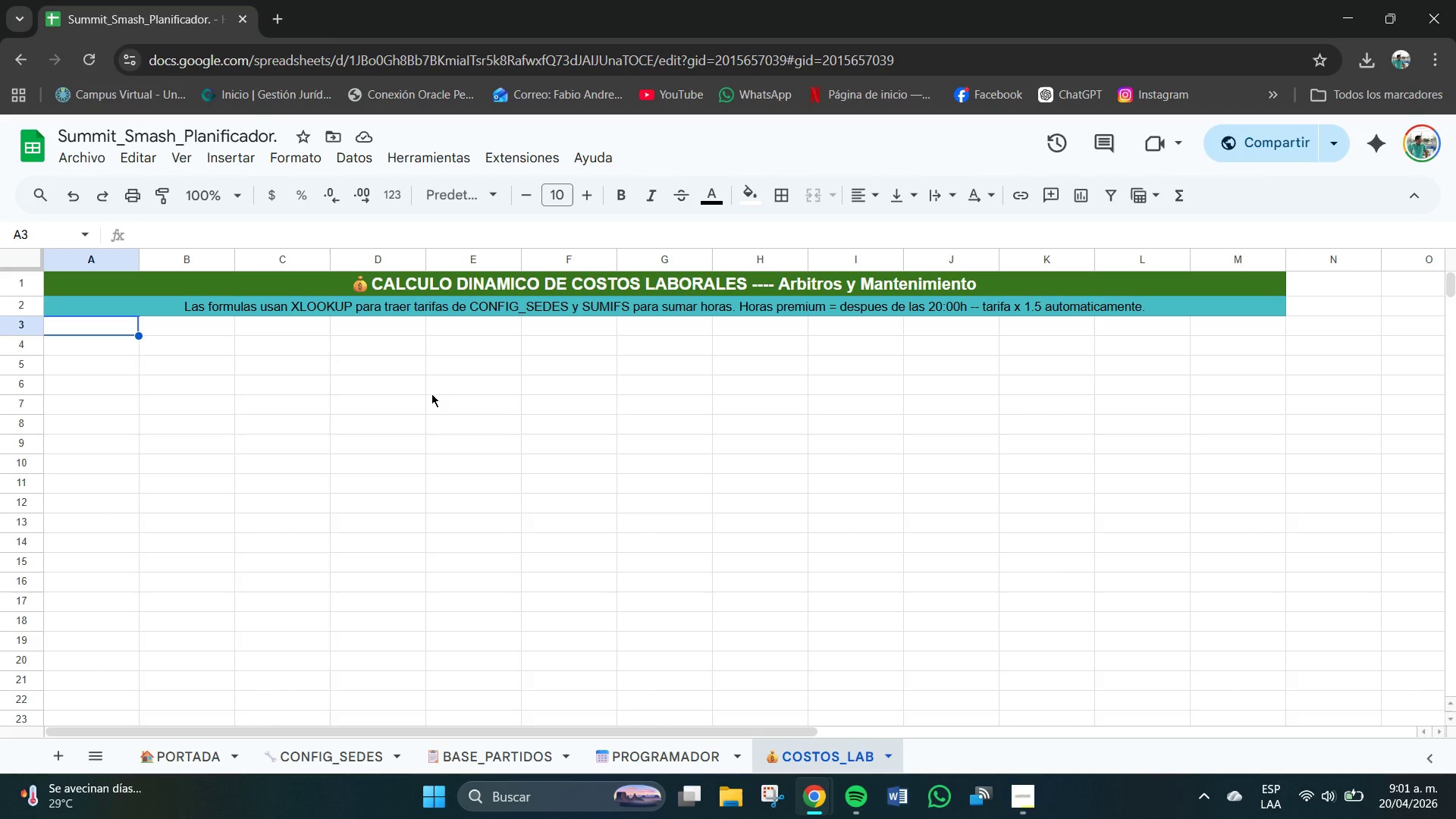 
left_click_drag(start_coordinate=[89, 330], to_coordinate=[1263, 334])
 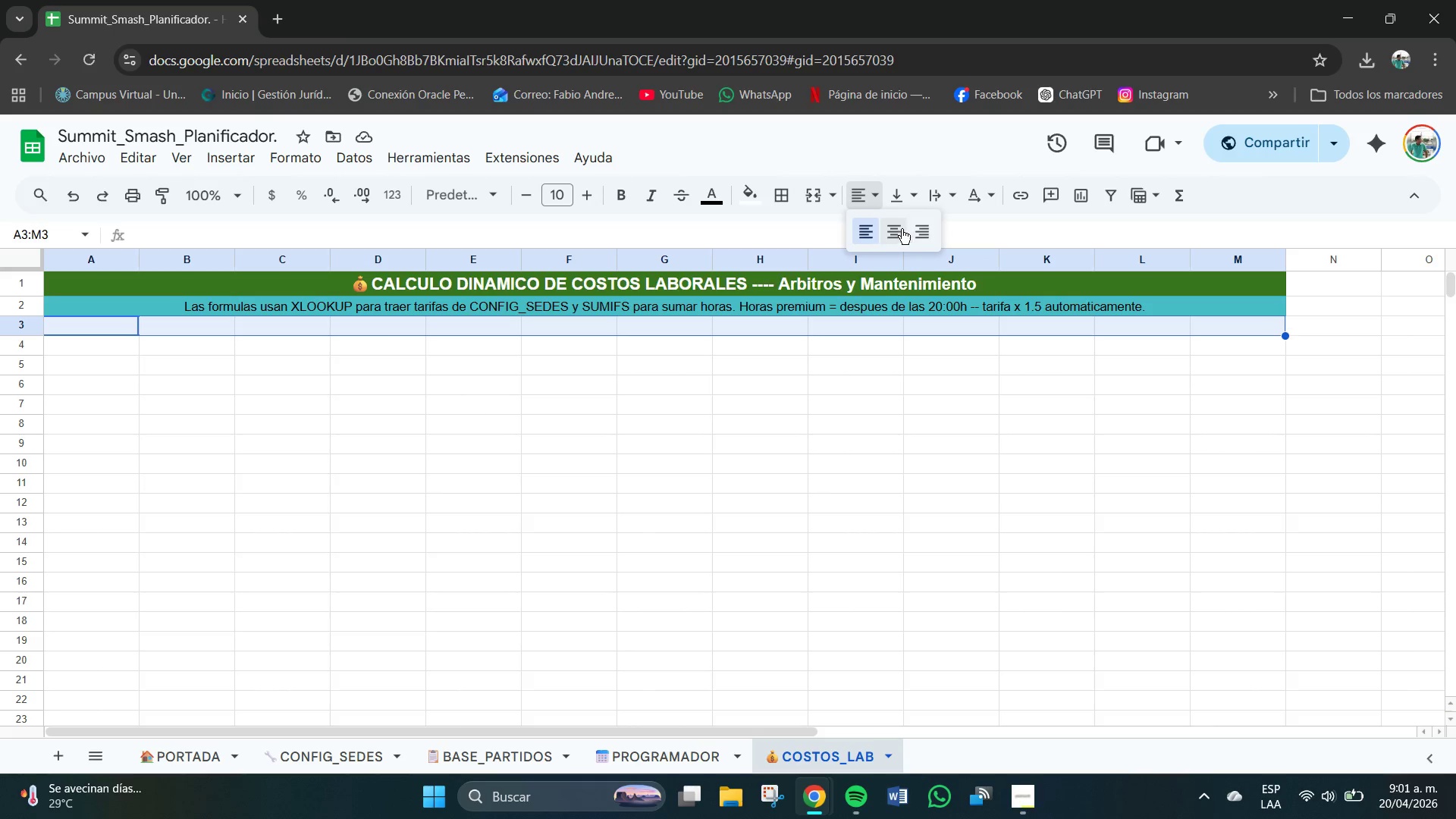 
double_click([894, 200])
 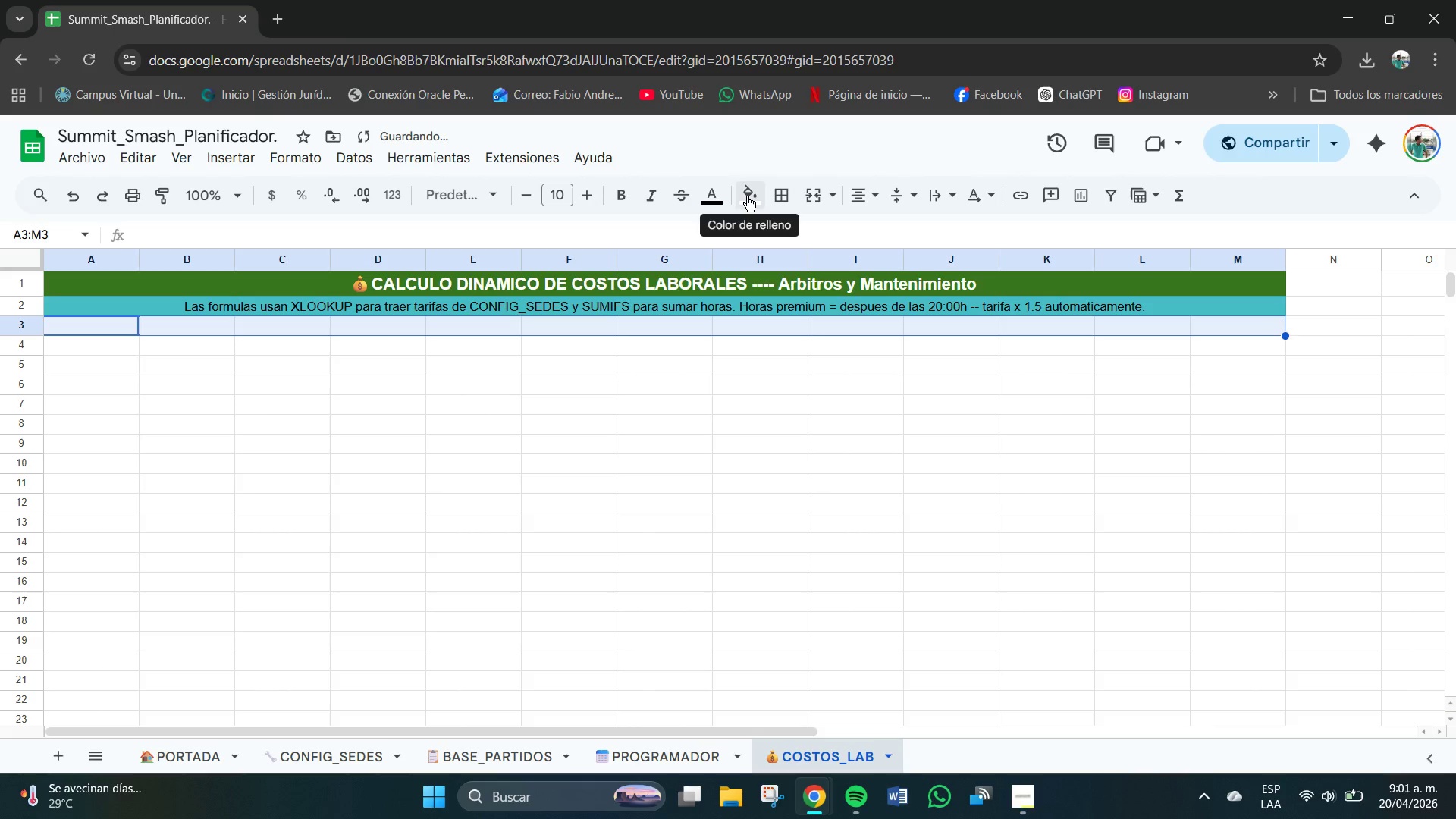 
left_click_drag(start_coordinate=[747, 196], to_coordinate=[752, 196])
 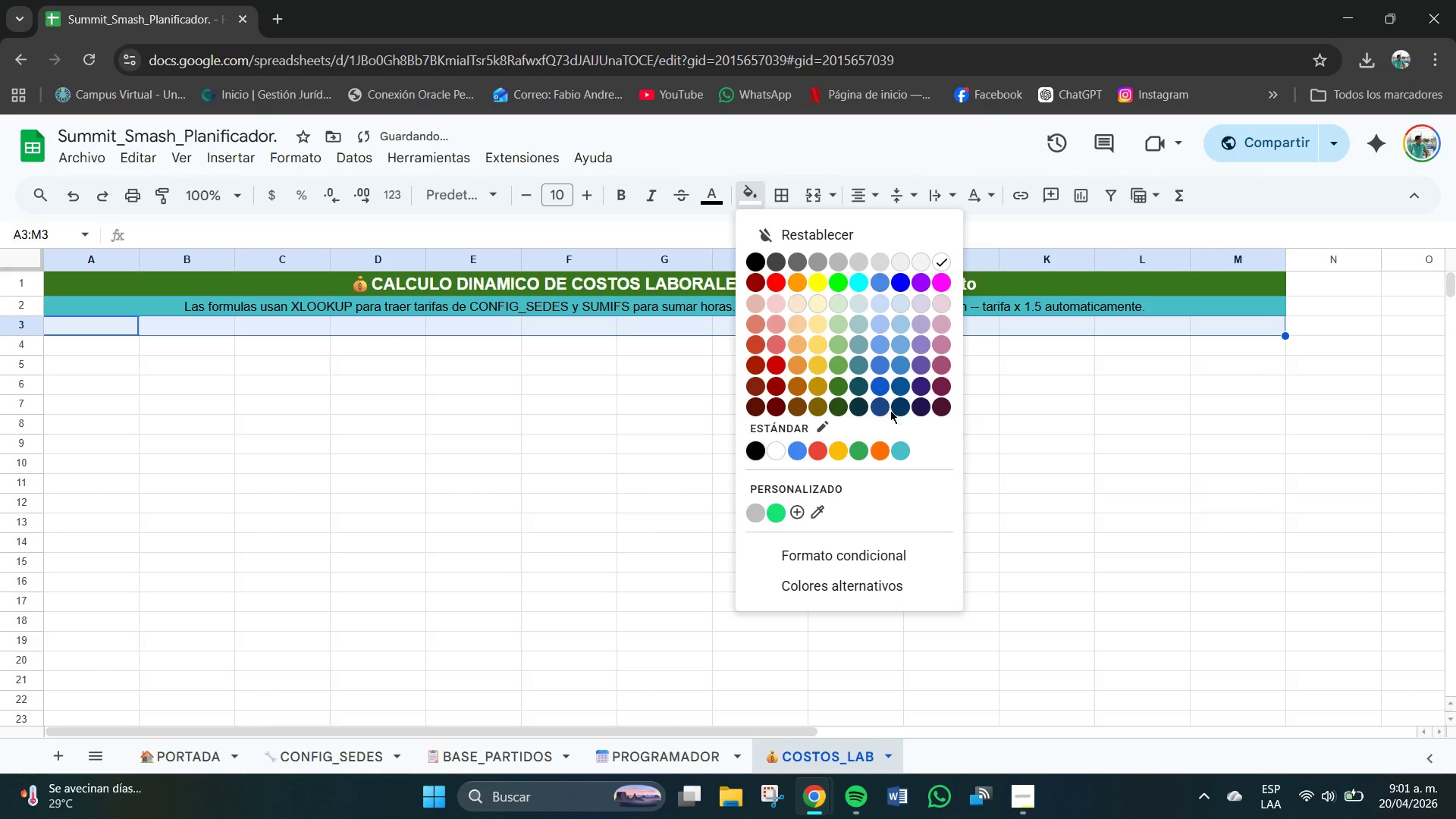 
left_click([877, 403])
 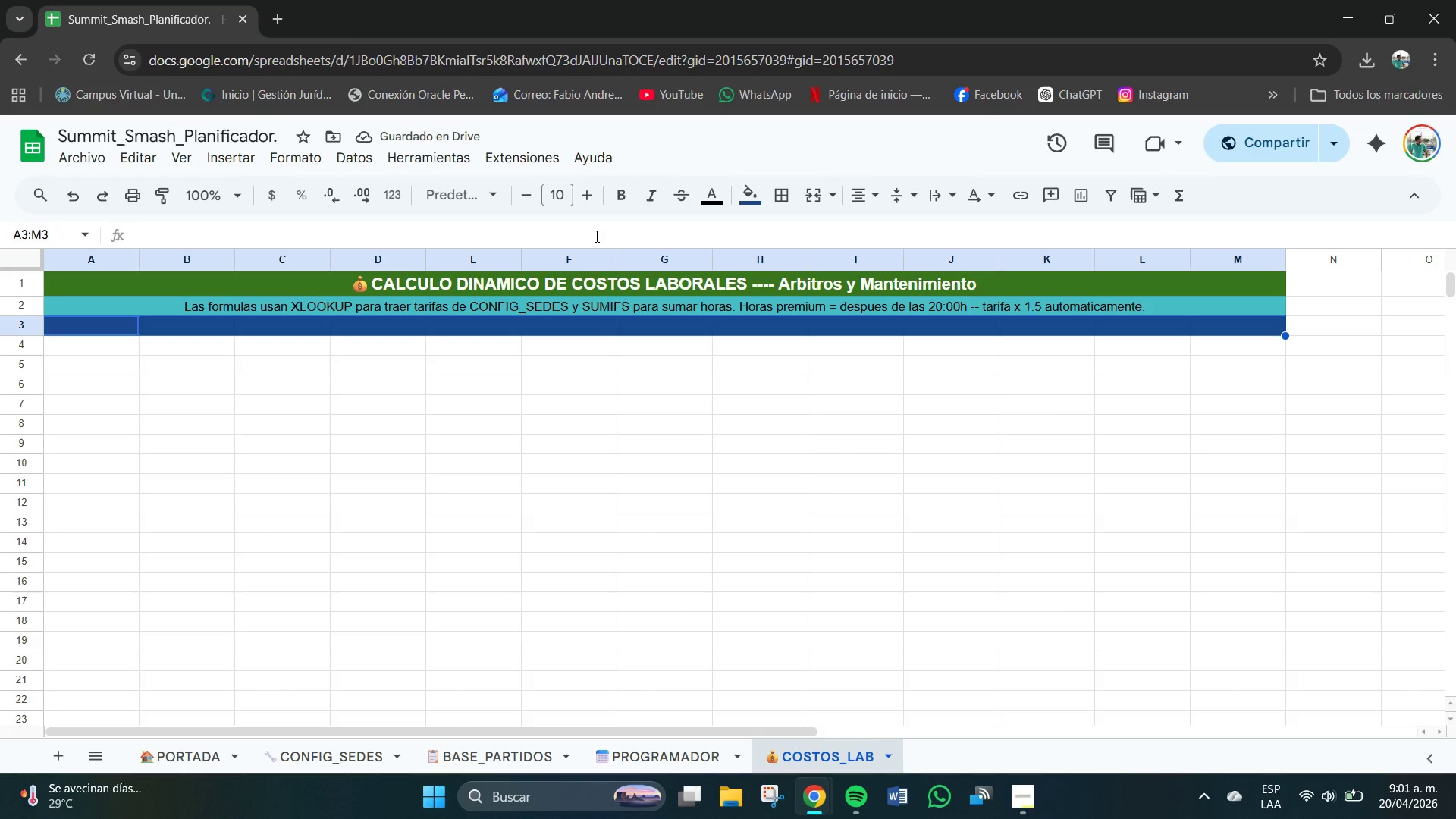 
wait(6.49)
 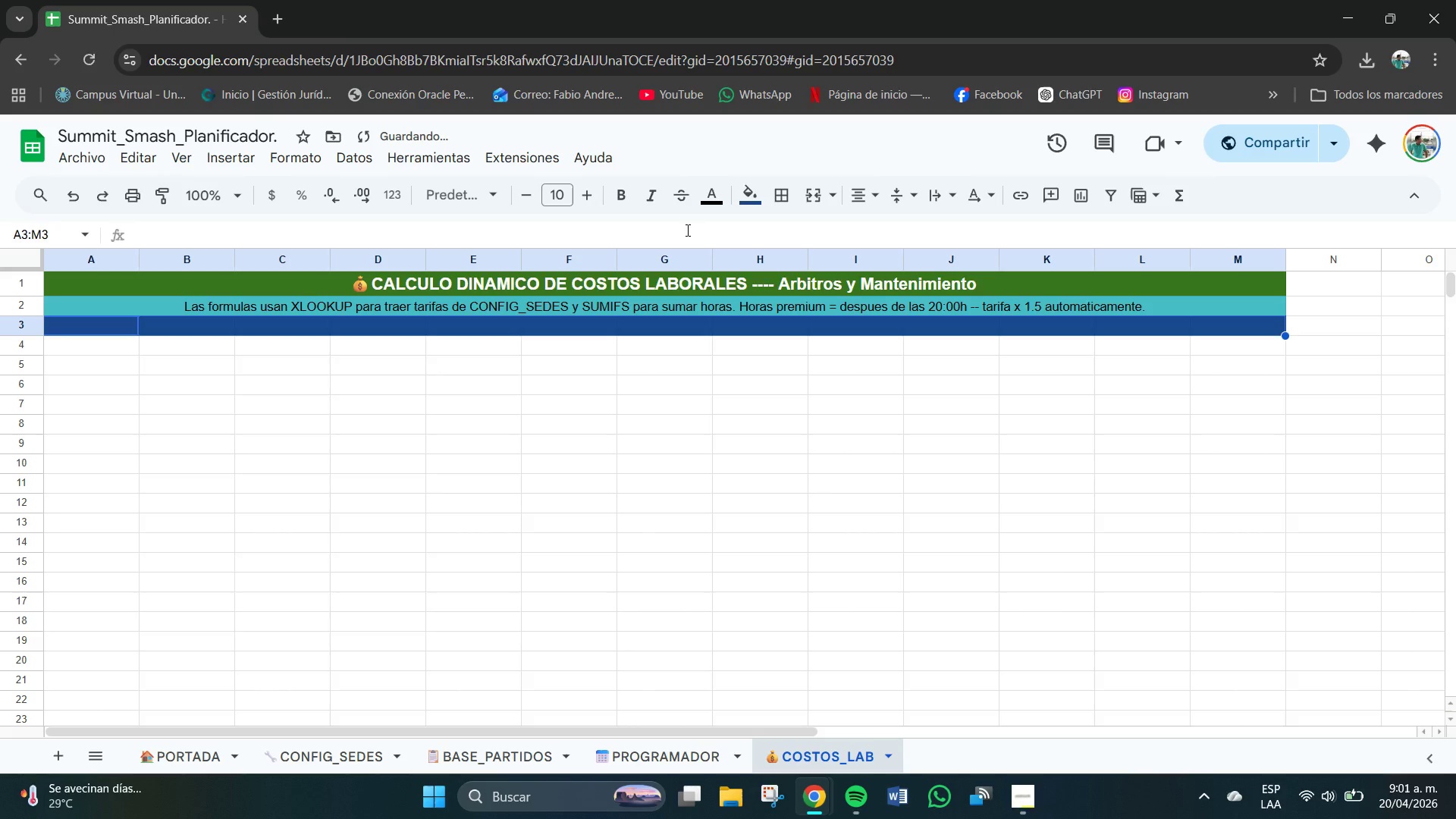 
left_click([756, 189])
 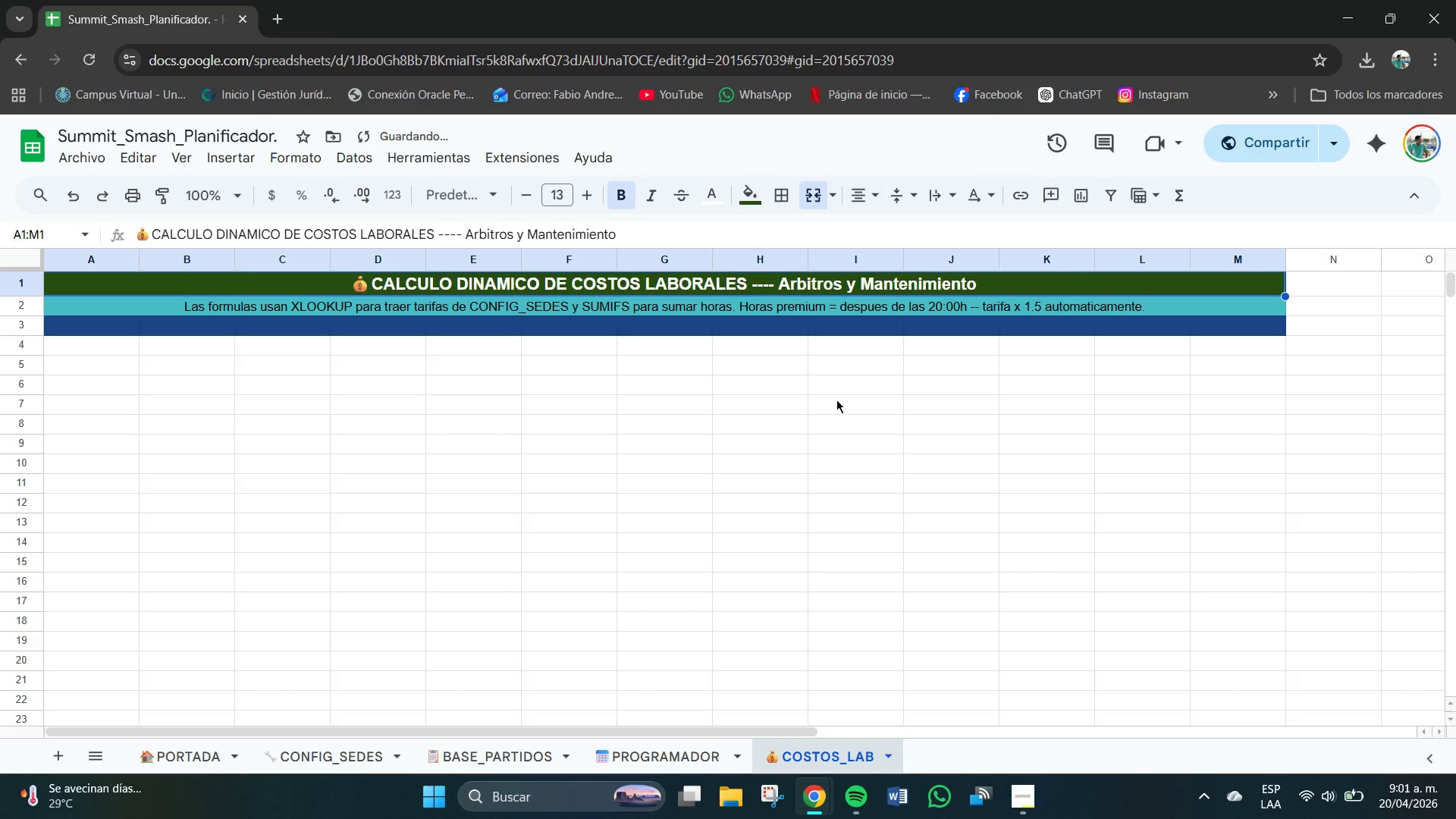 
left_click([637, 358])
 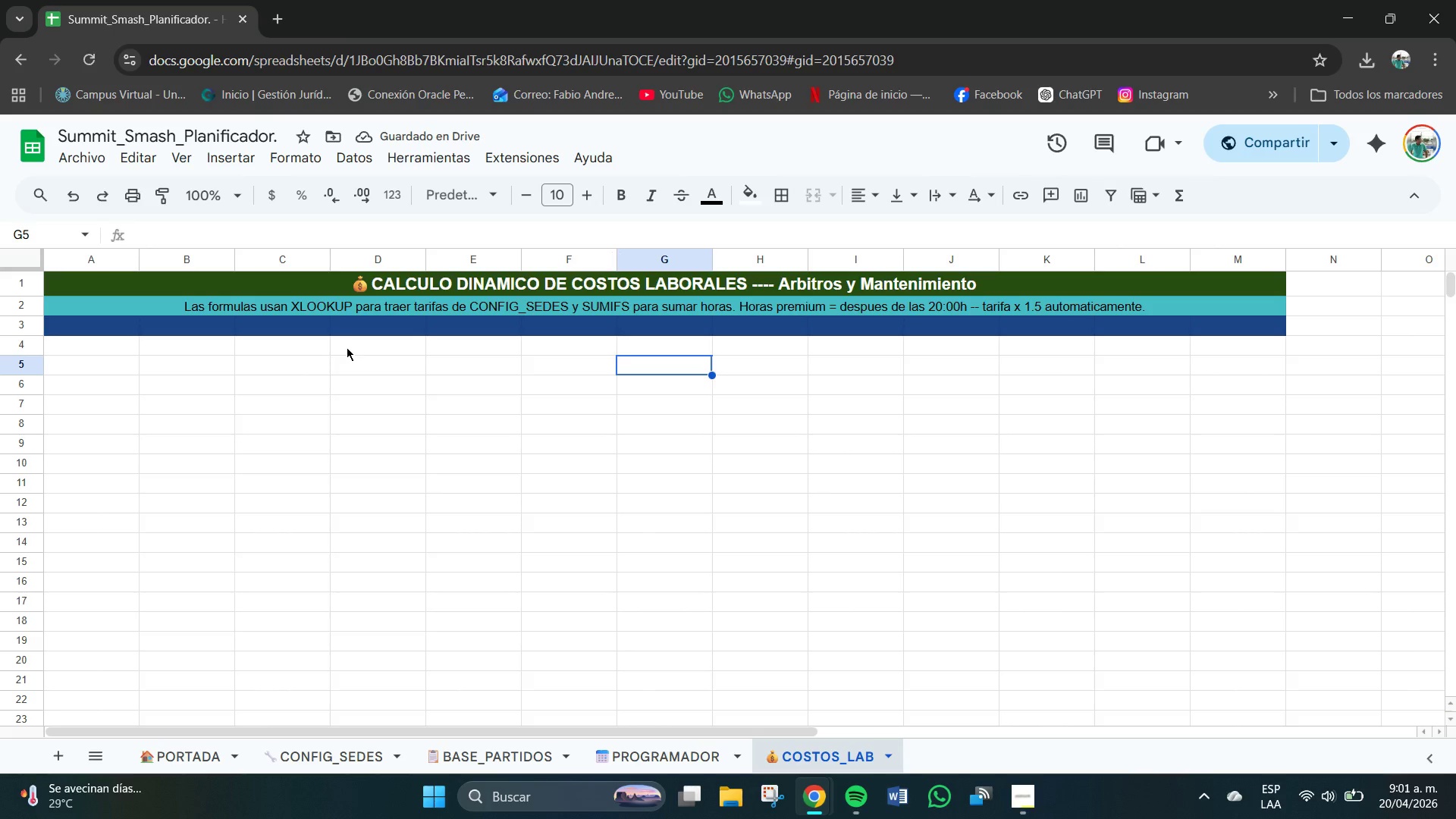 
left_click_drag(start_coordinate=[93, 324], to_coordinate=[1245, 328])
 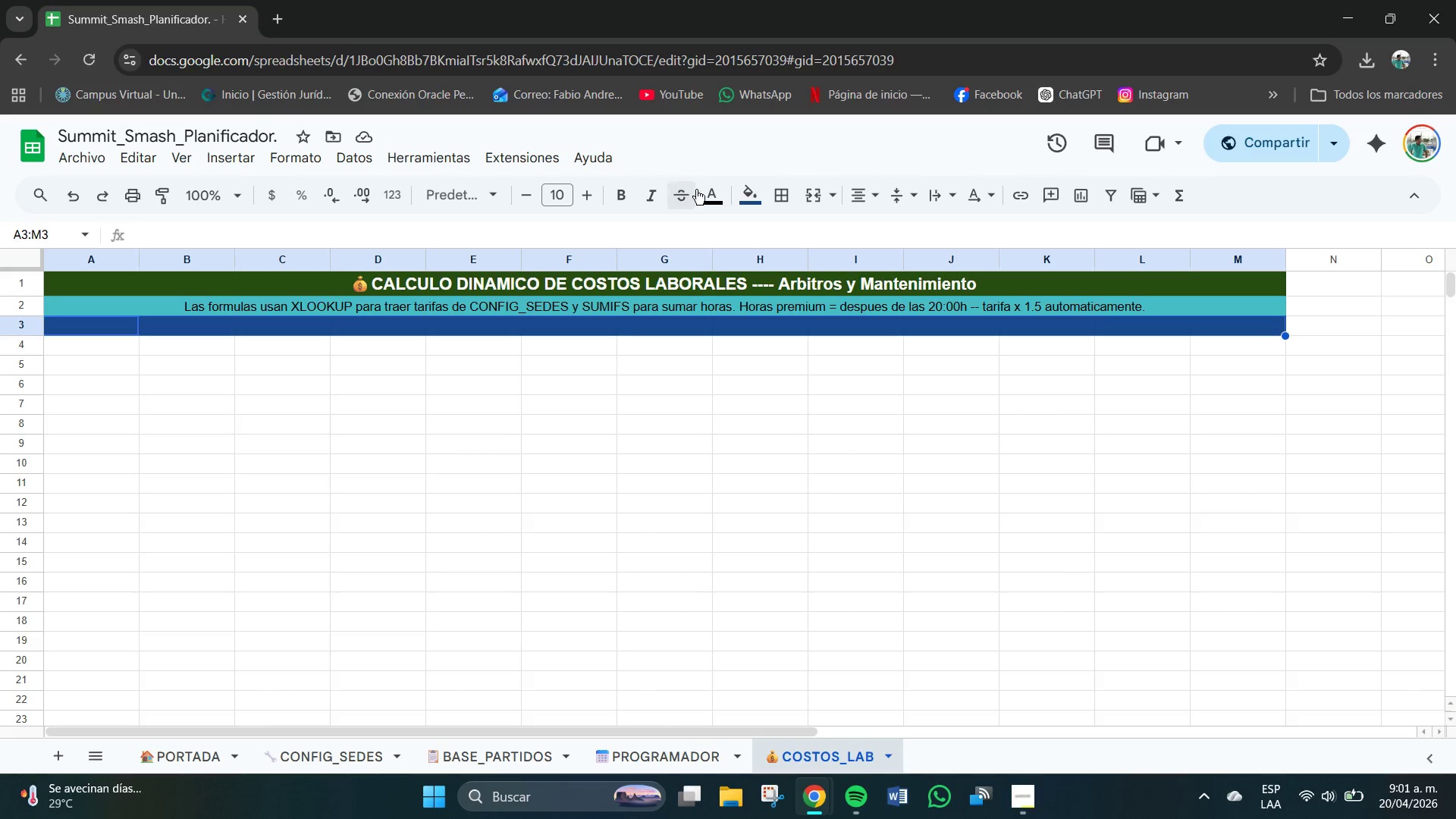 
left_click([715, 200])
 